 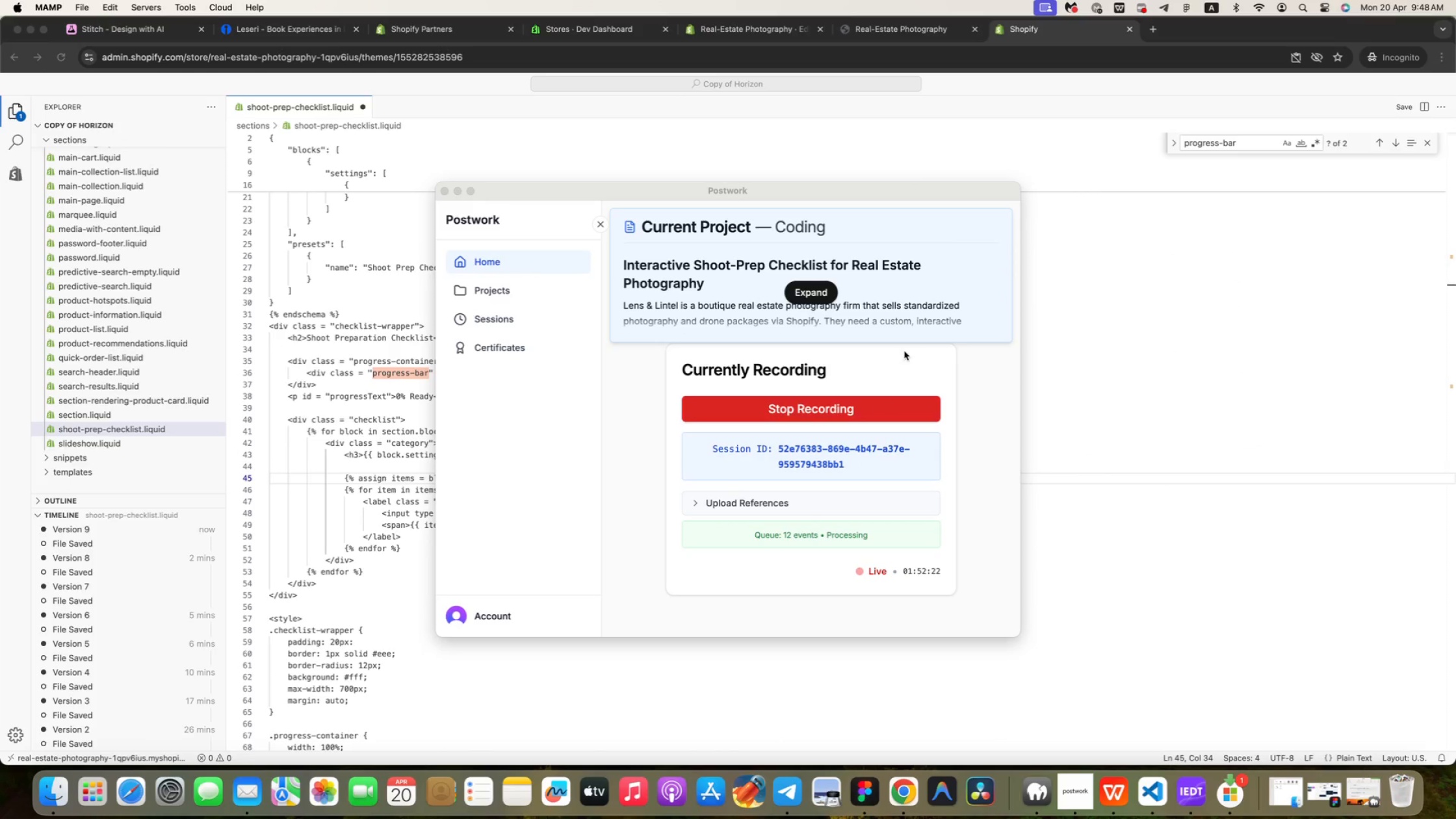 
left_click([458, 193])
 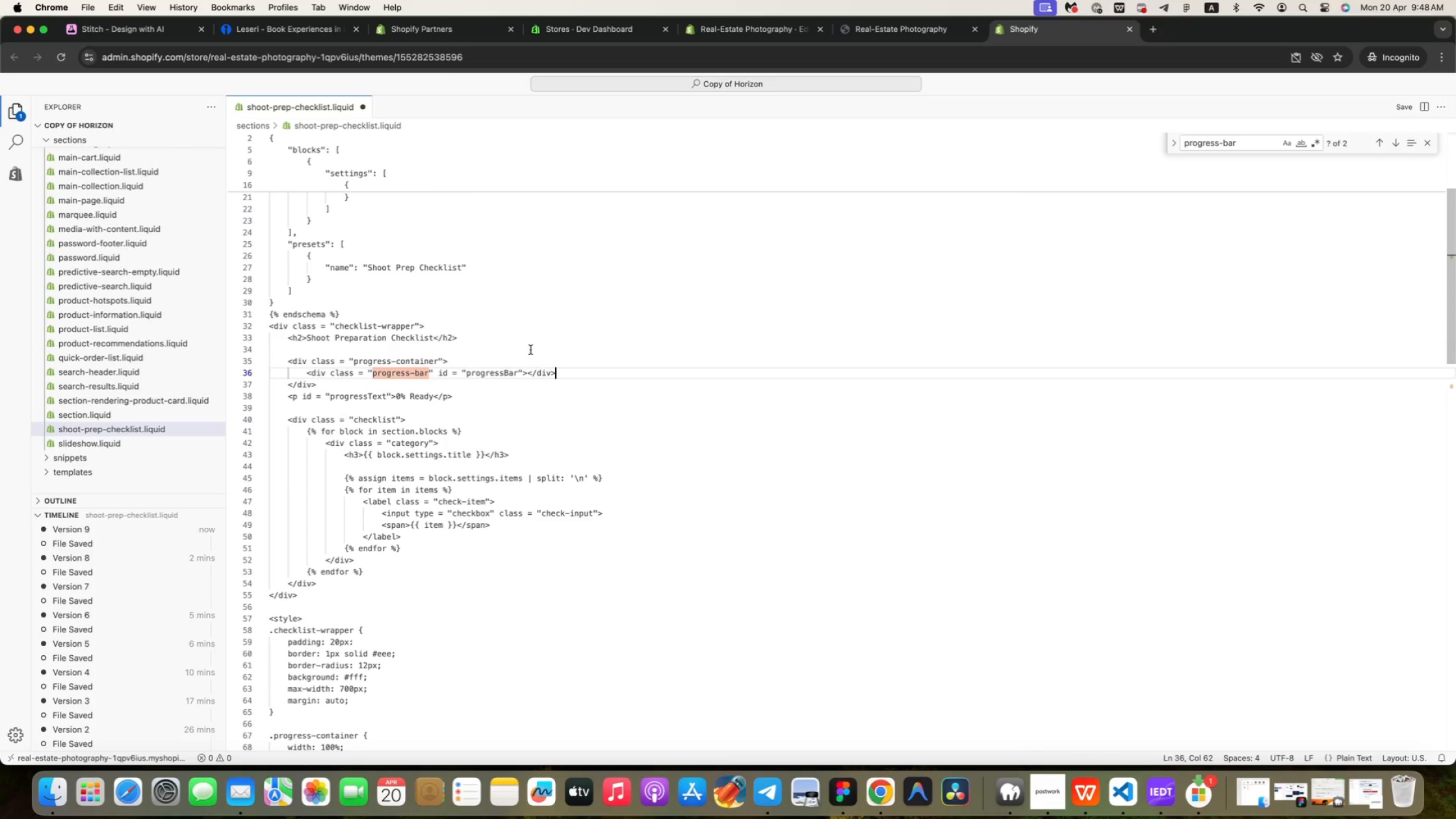 
wait(5.01)
 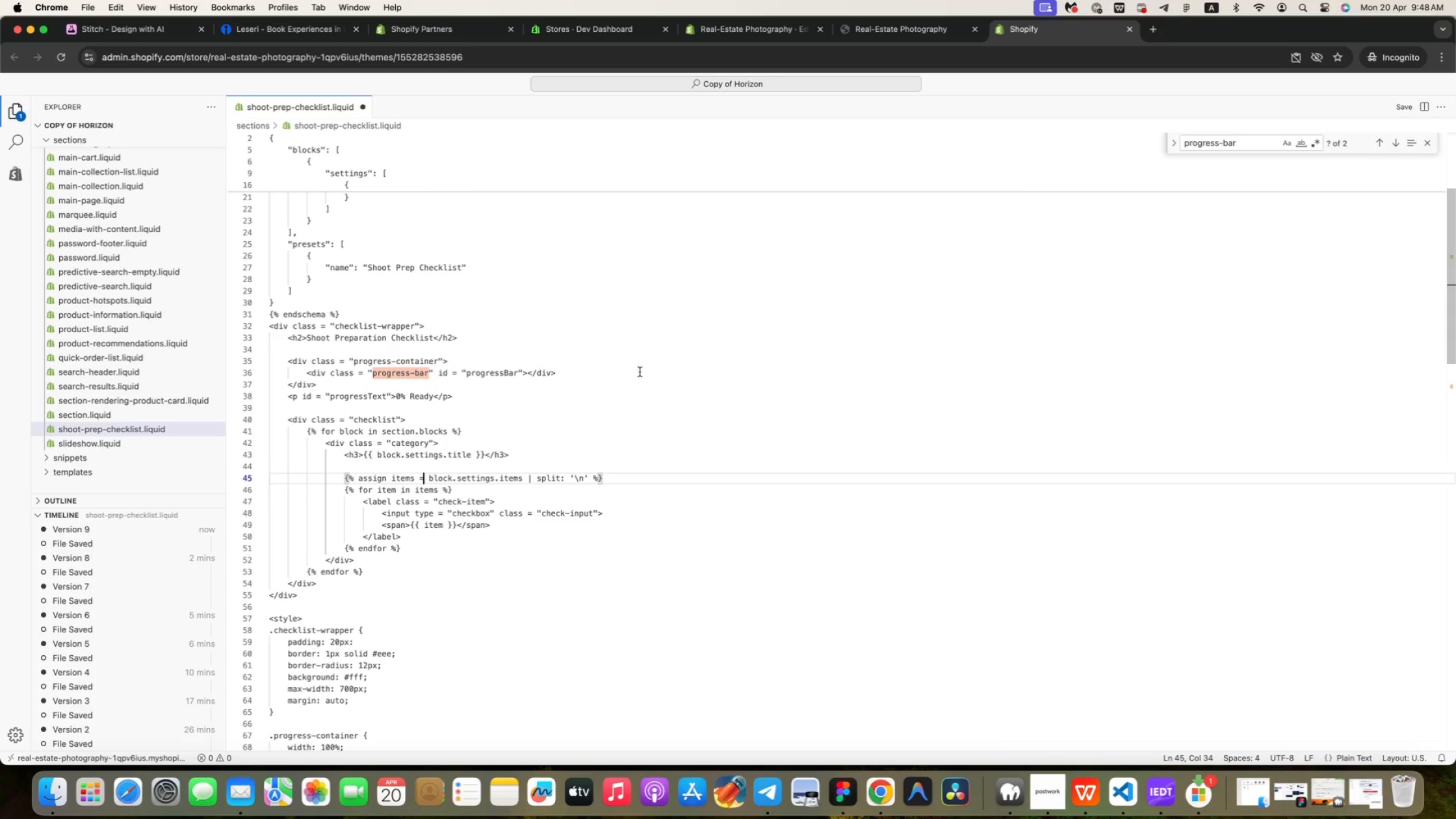 
key(ArrowUp)
 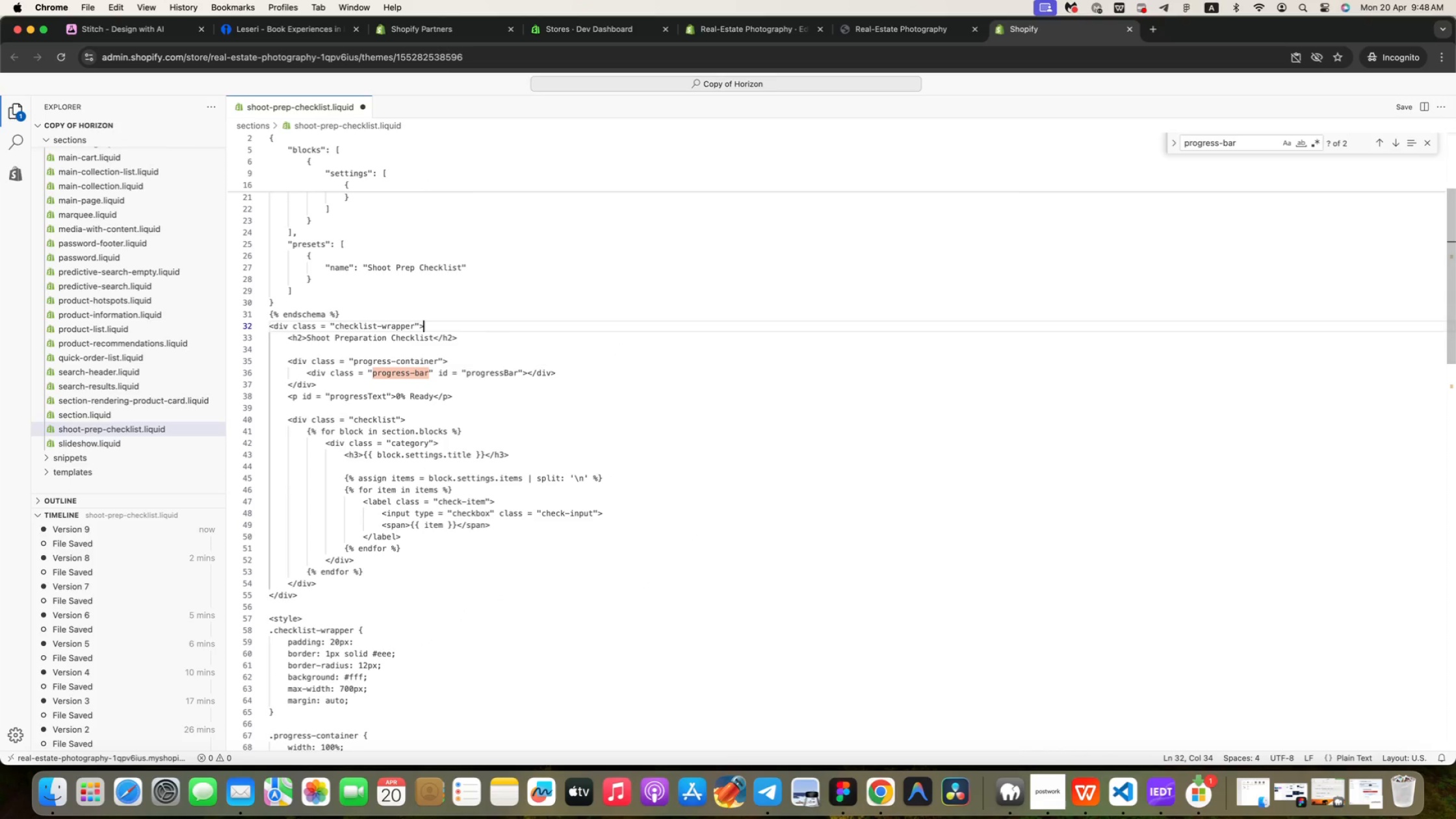 
key(ArrowUp)
 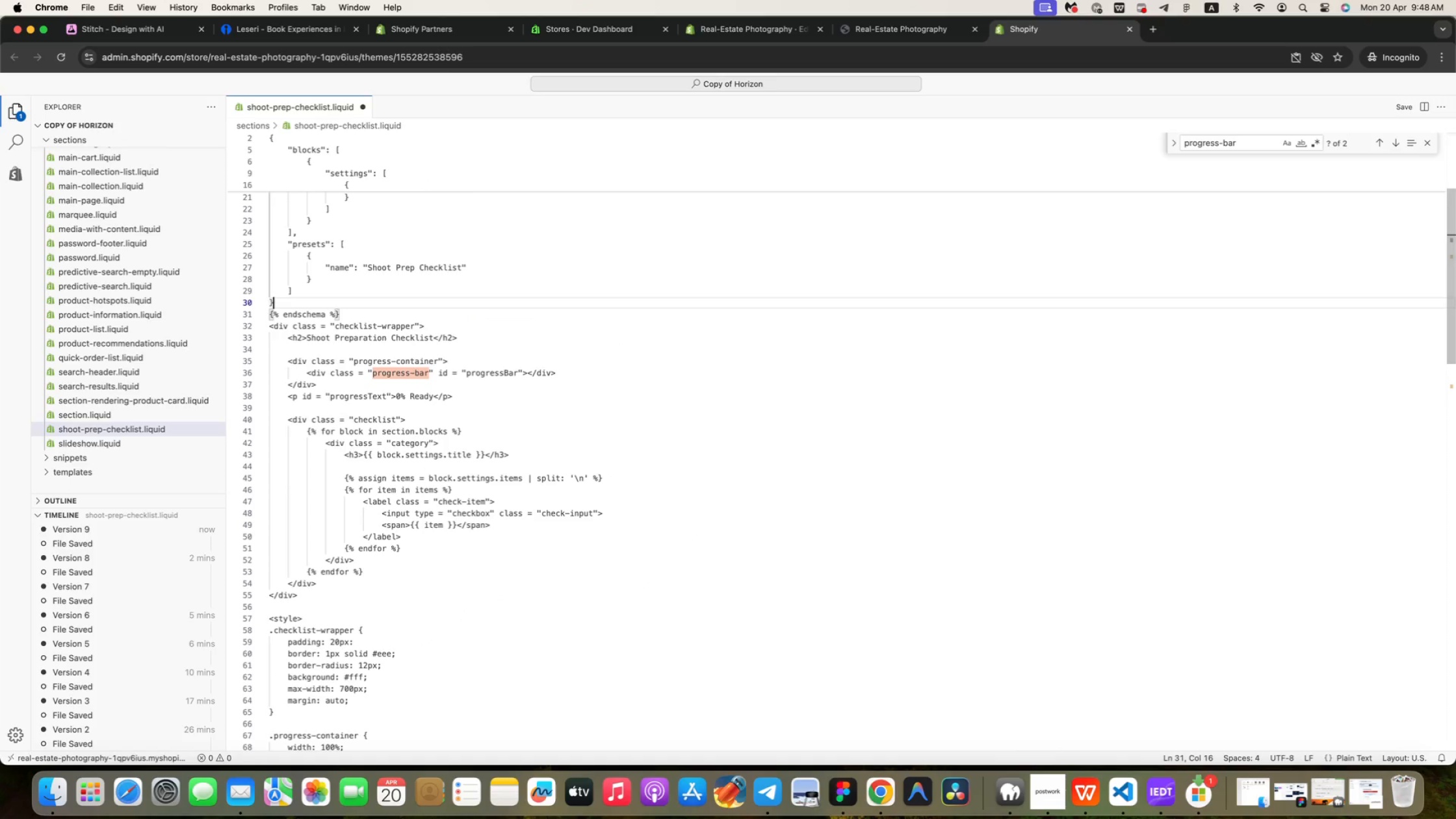 
key(ArrowUp)
 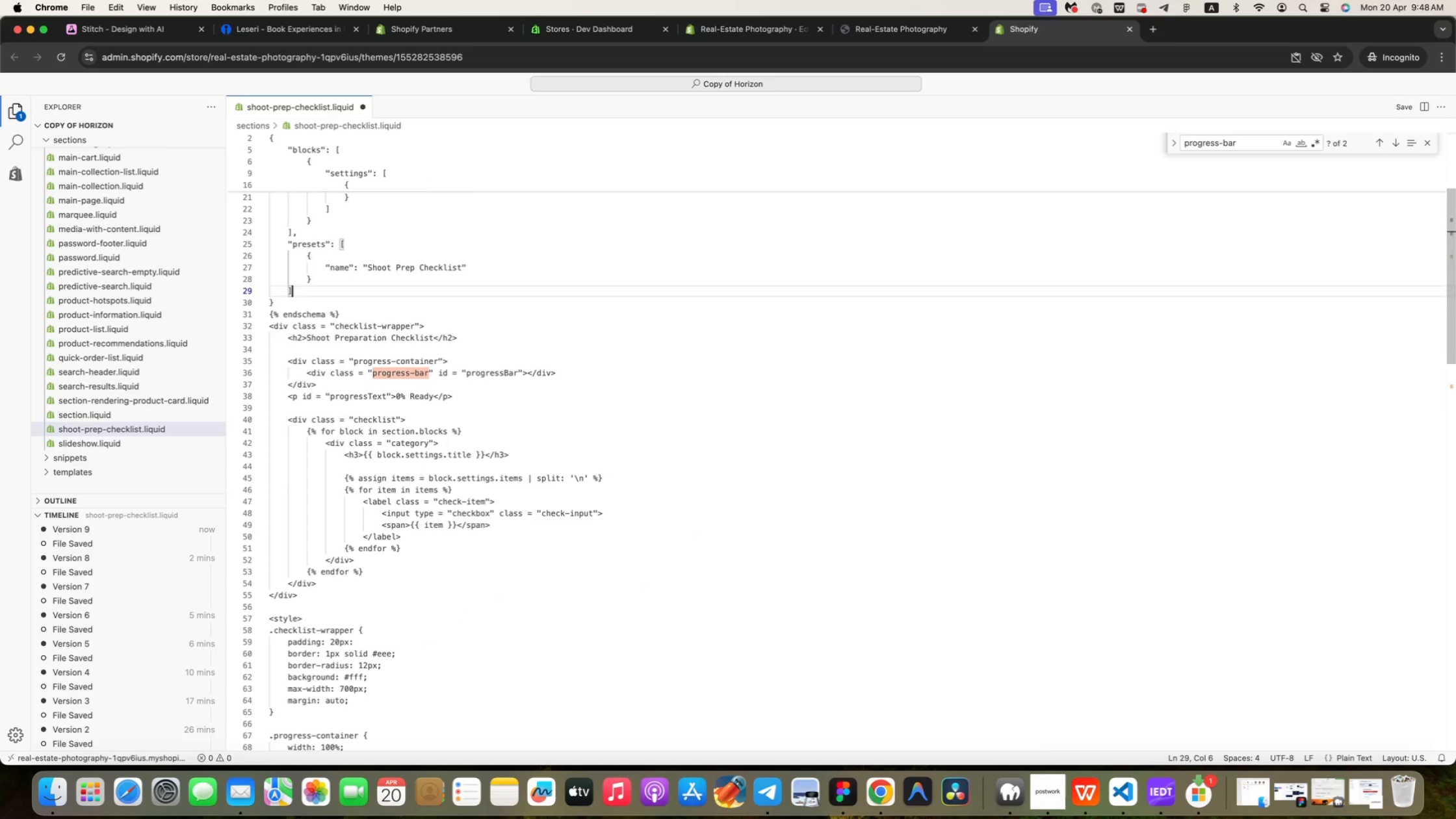 
key(ArrowUp)
 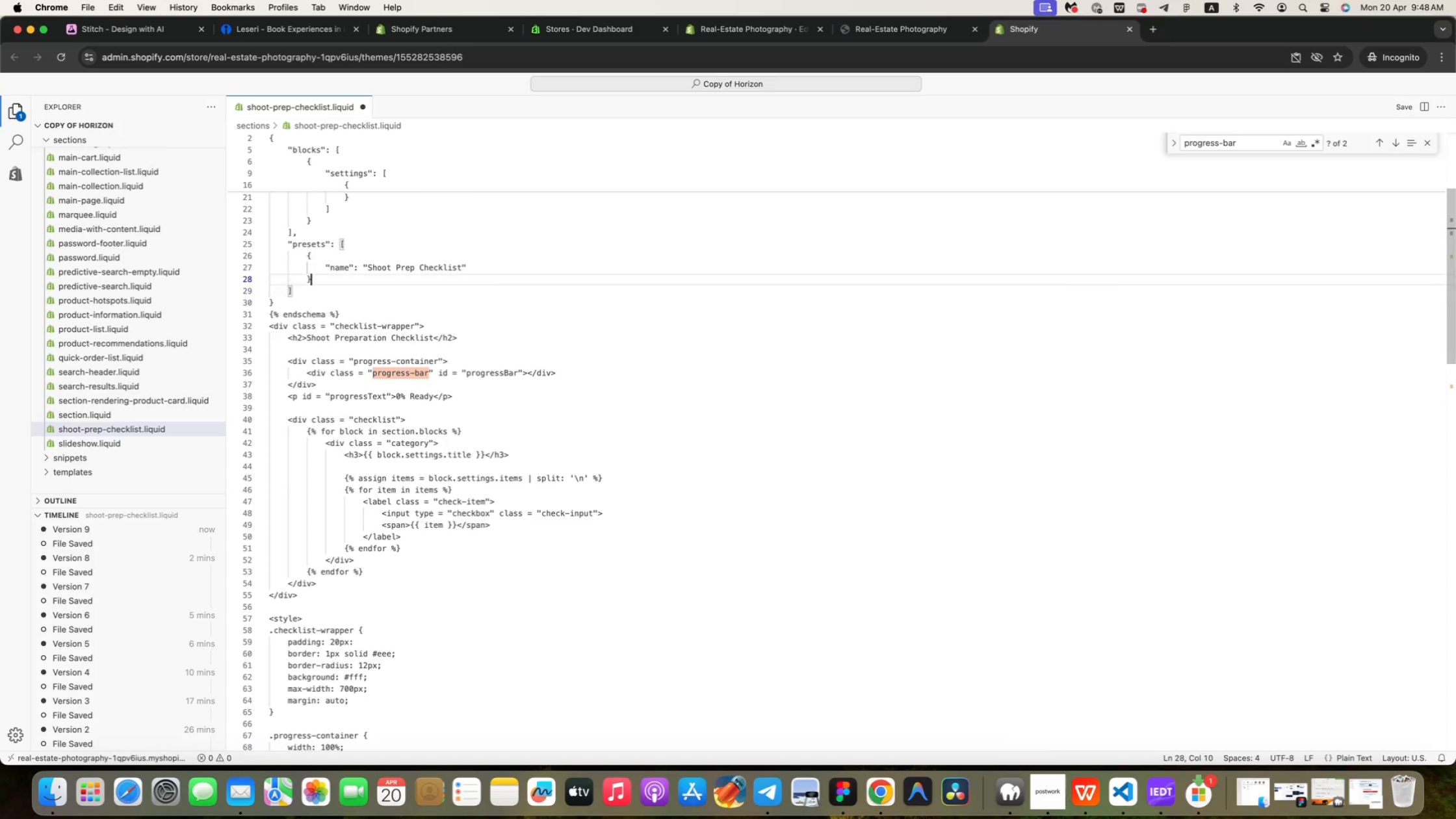 
key(ArrowUp)
 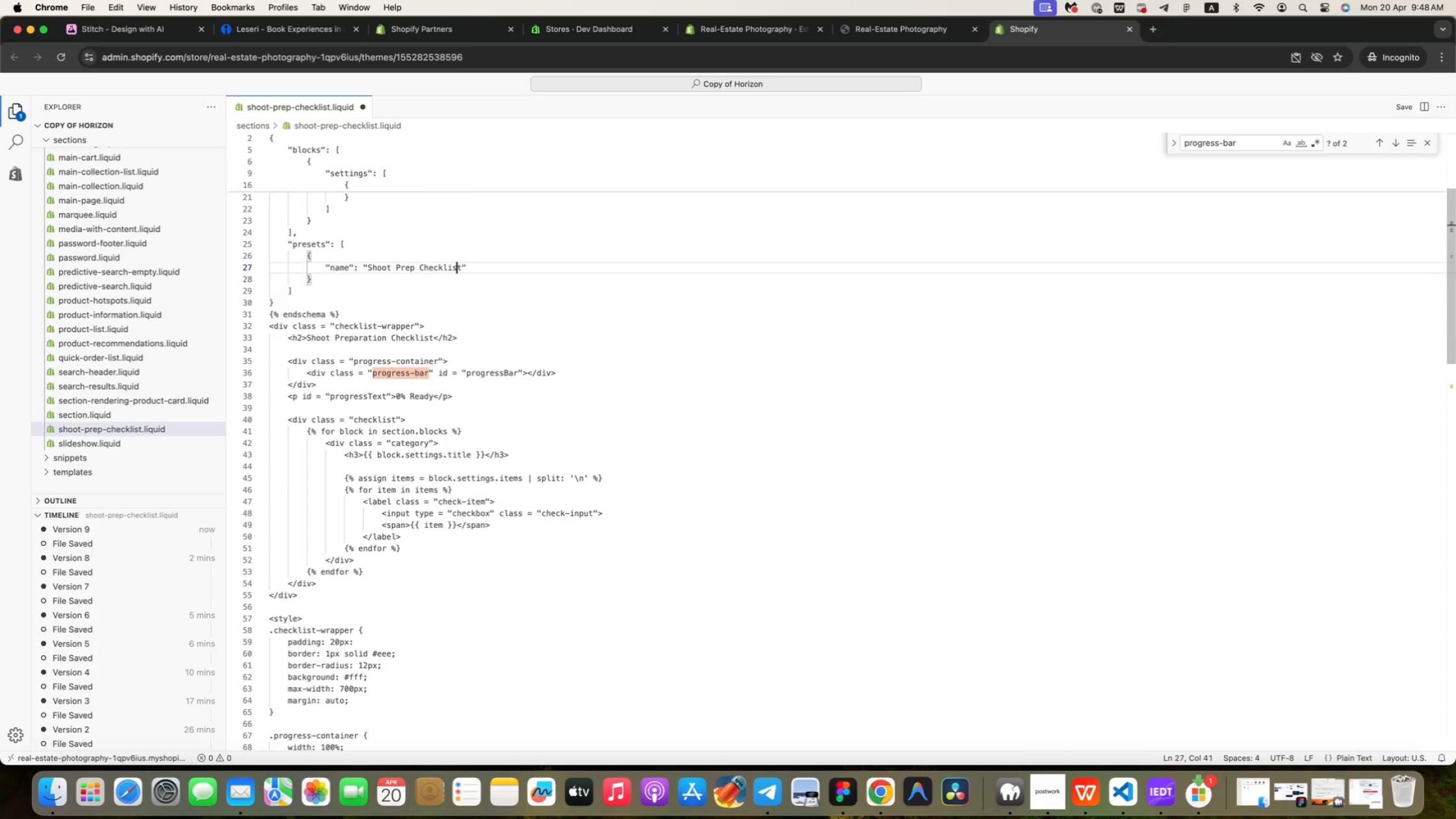 
key(ArrowUp)
 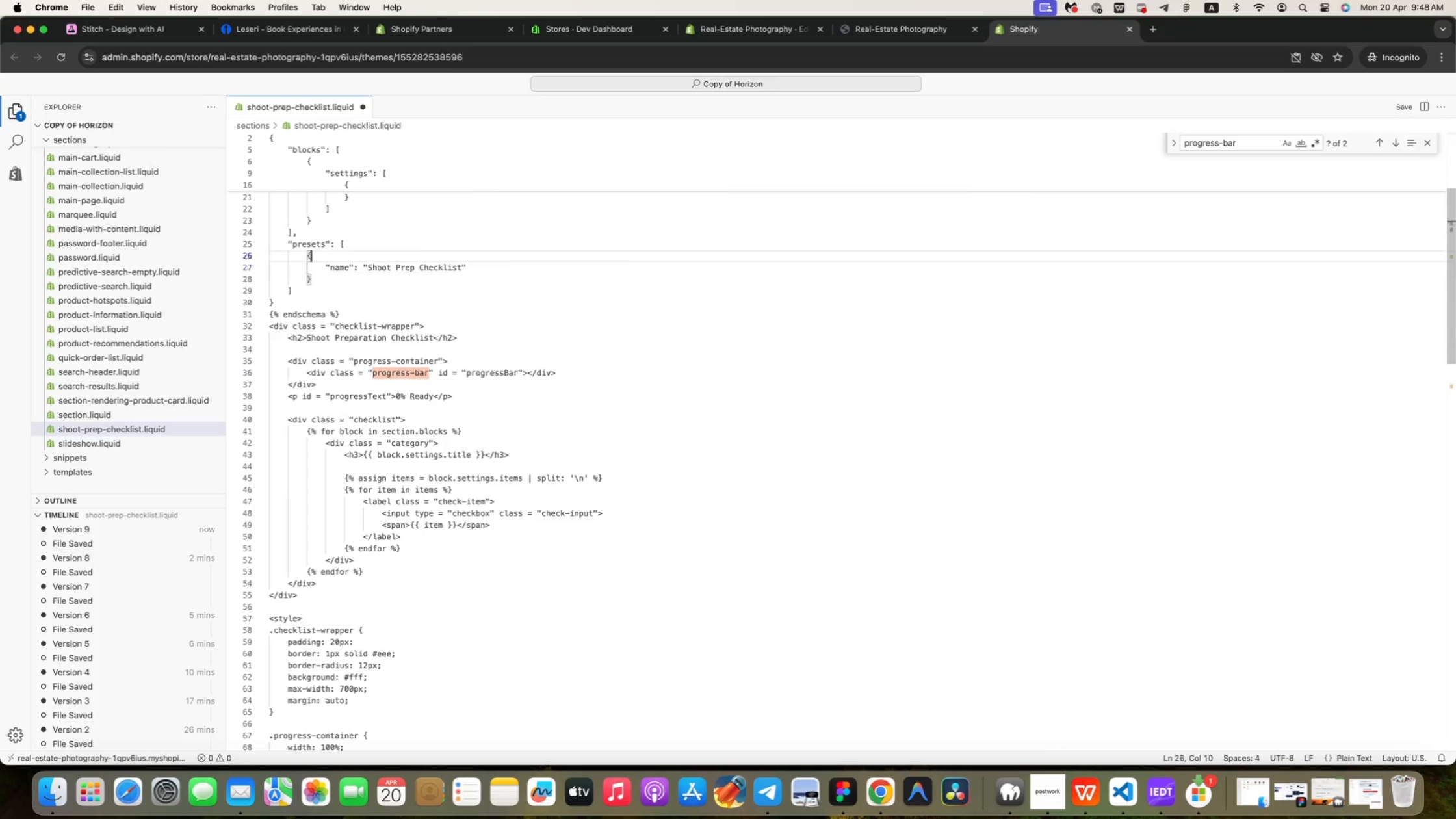 
key(ArrowUp)
 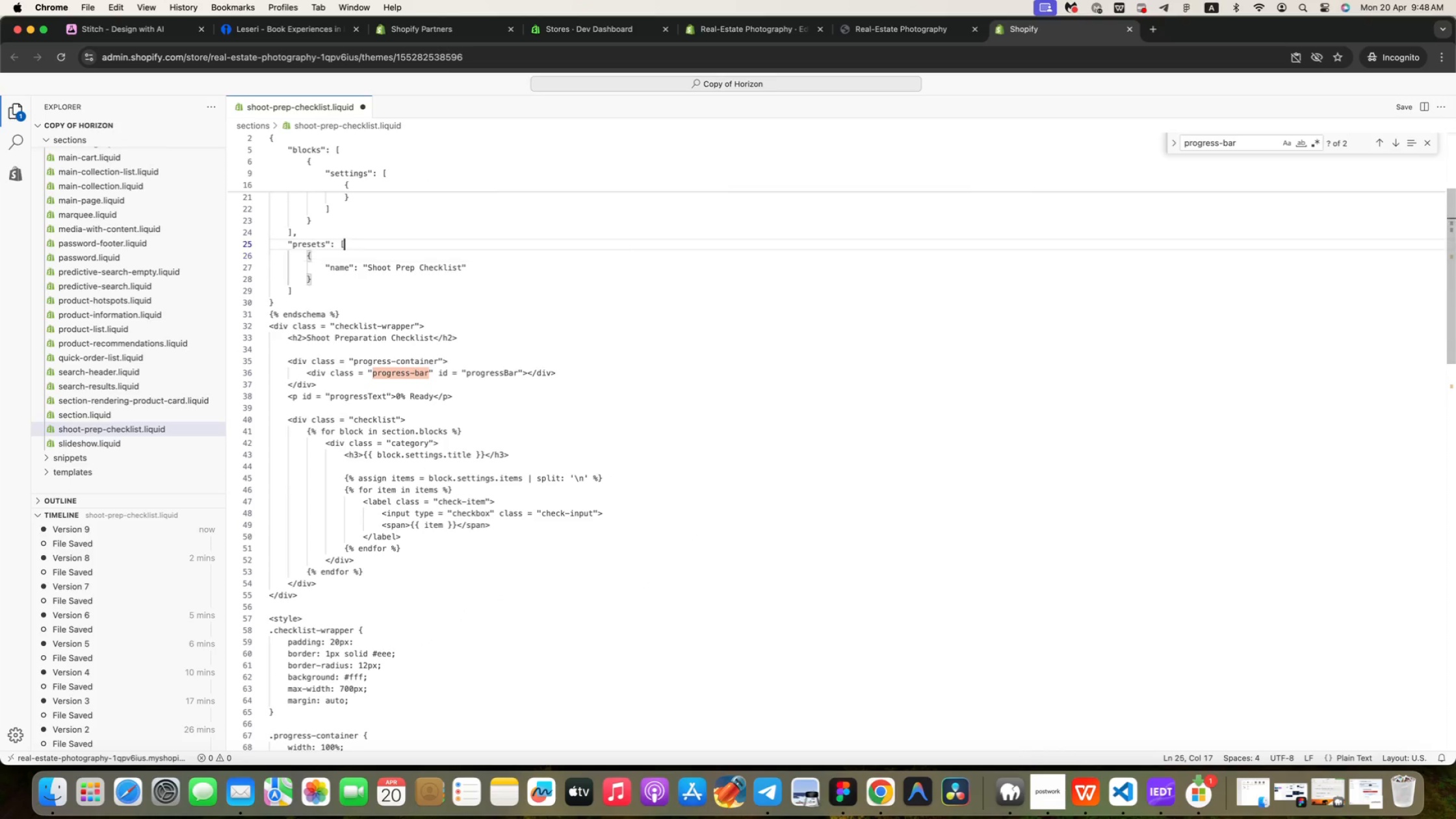 
key(ArrowUp)
 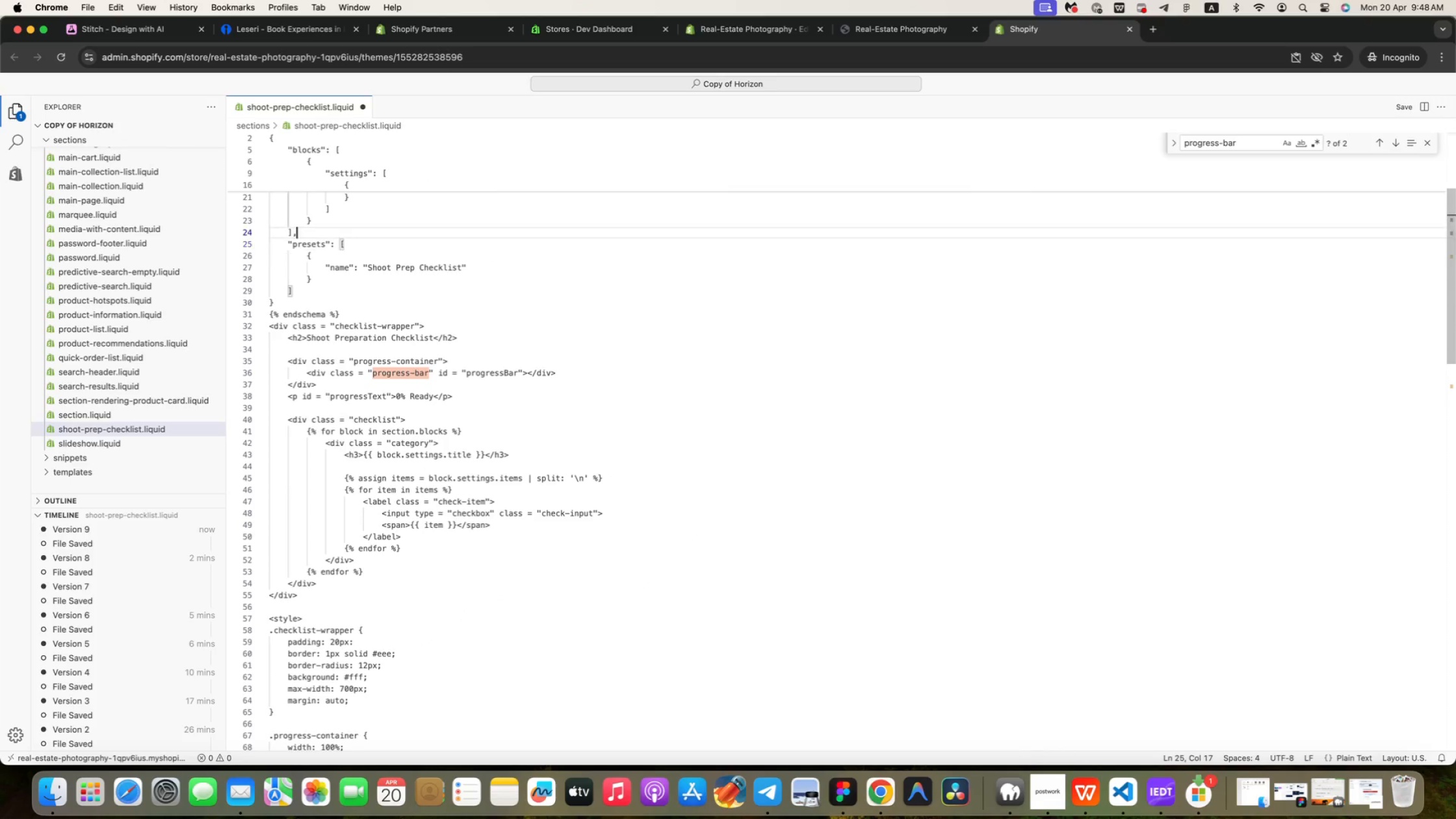 
key(ArrowUp)
 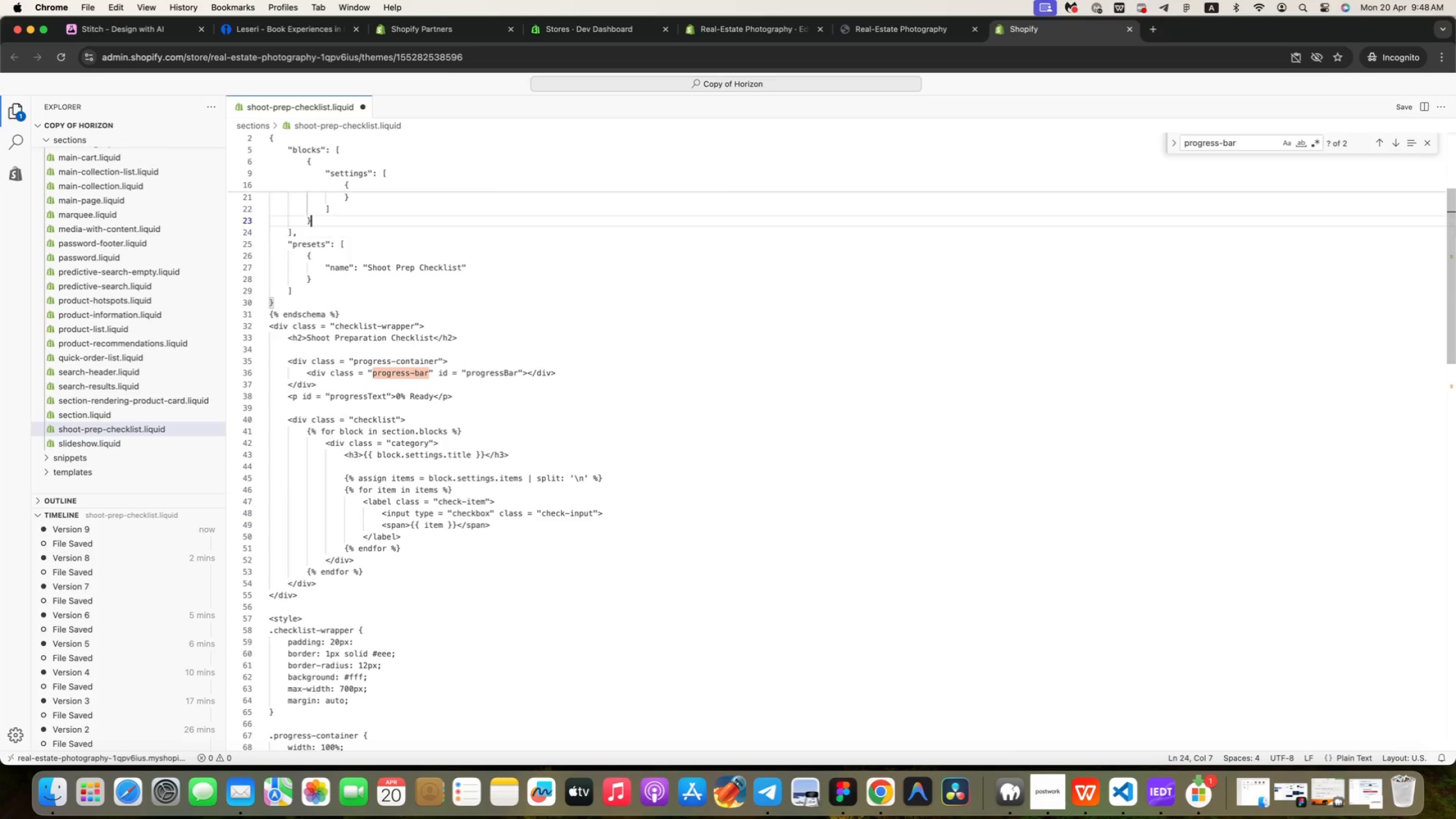 
key(ArrowUp)
 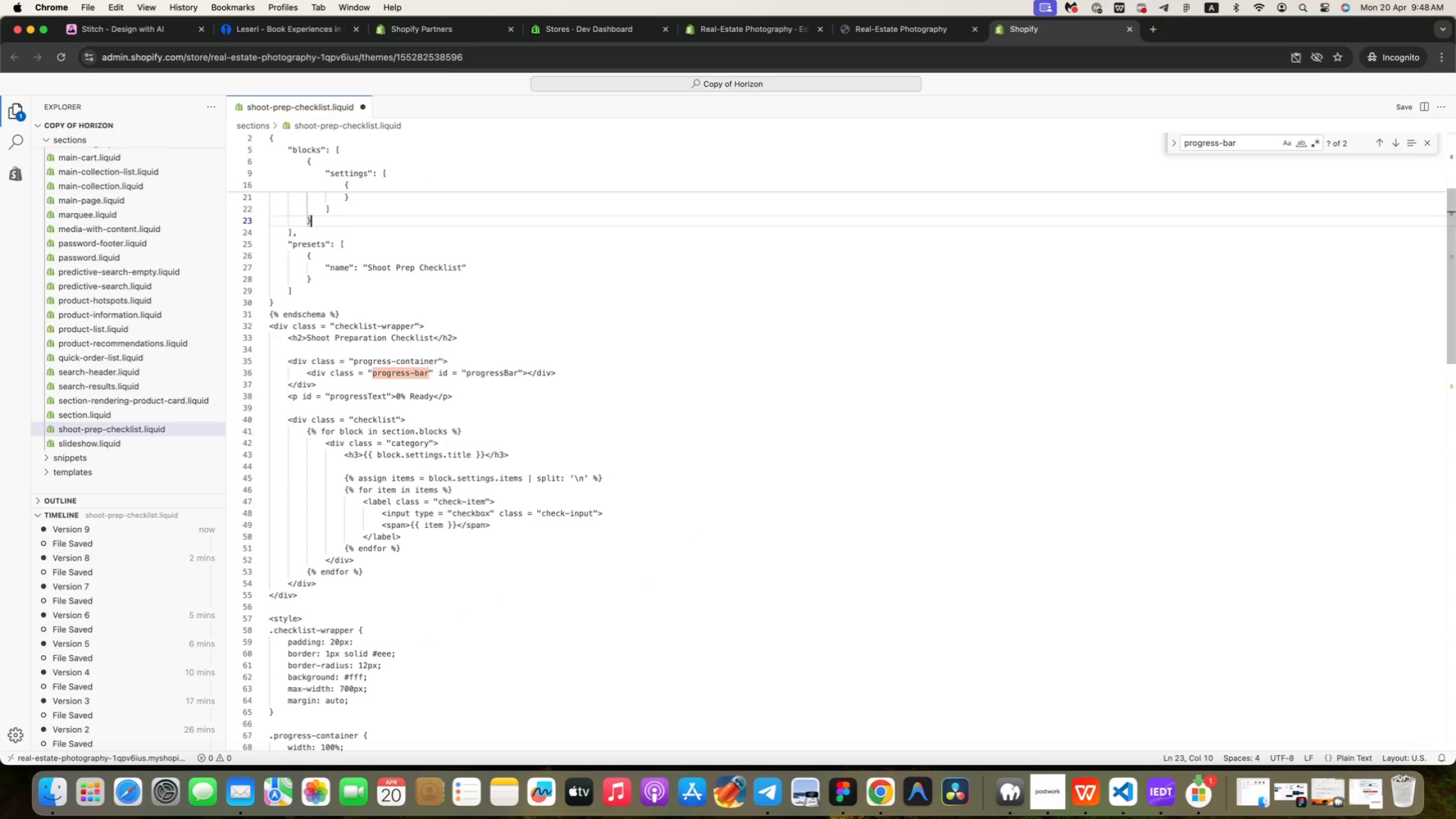 
key(ArrowUp)
 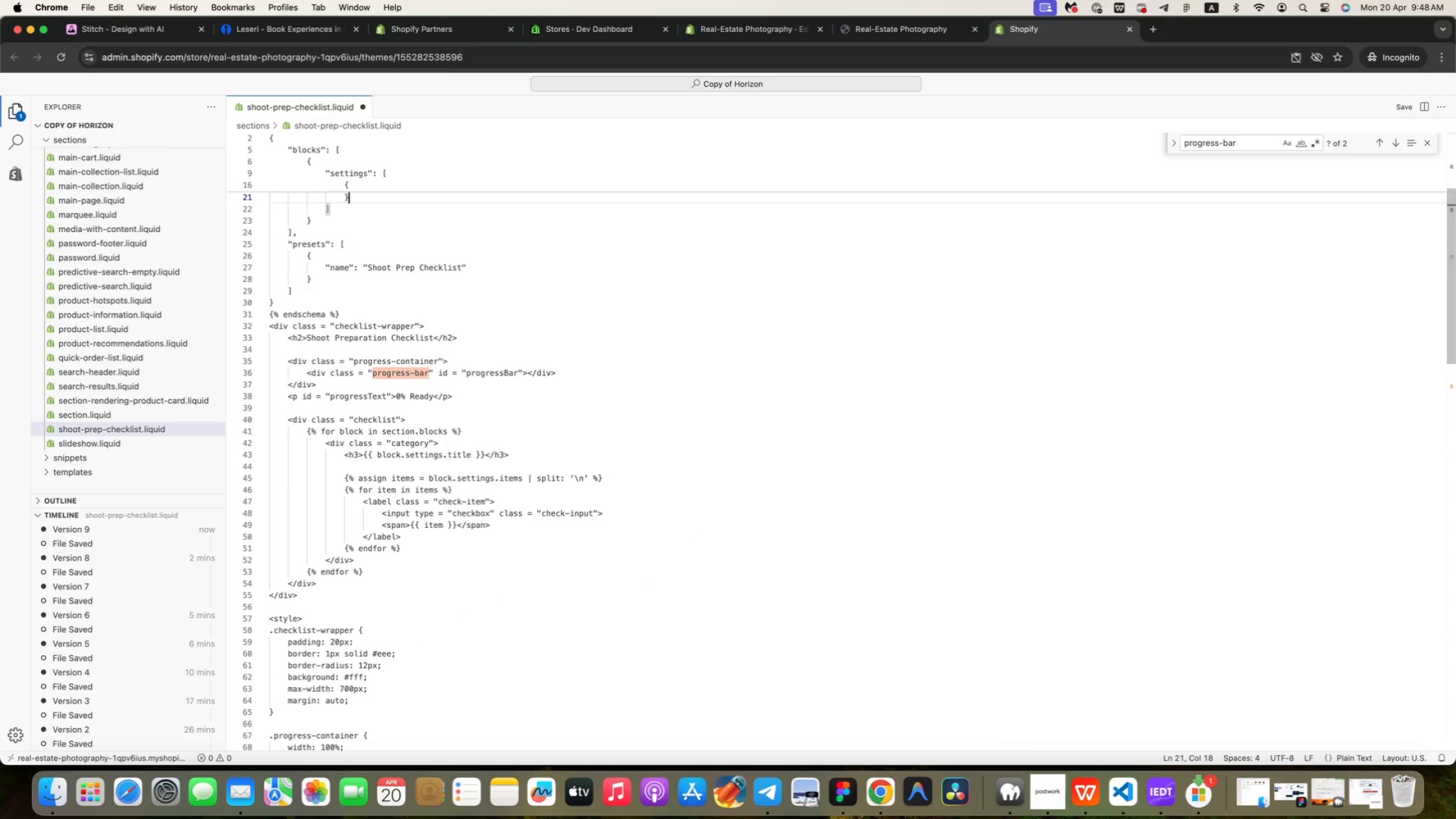 
key(ArrowUp)
 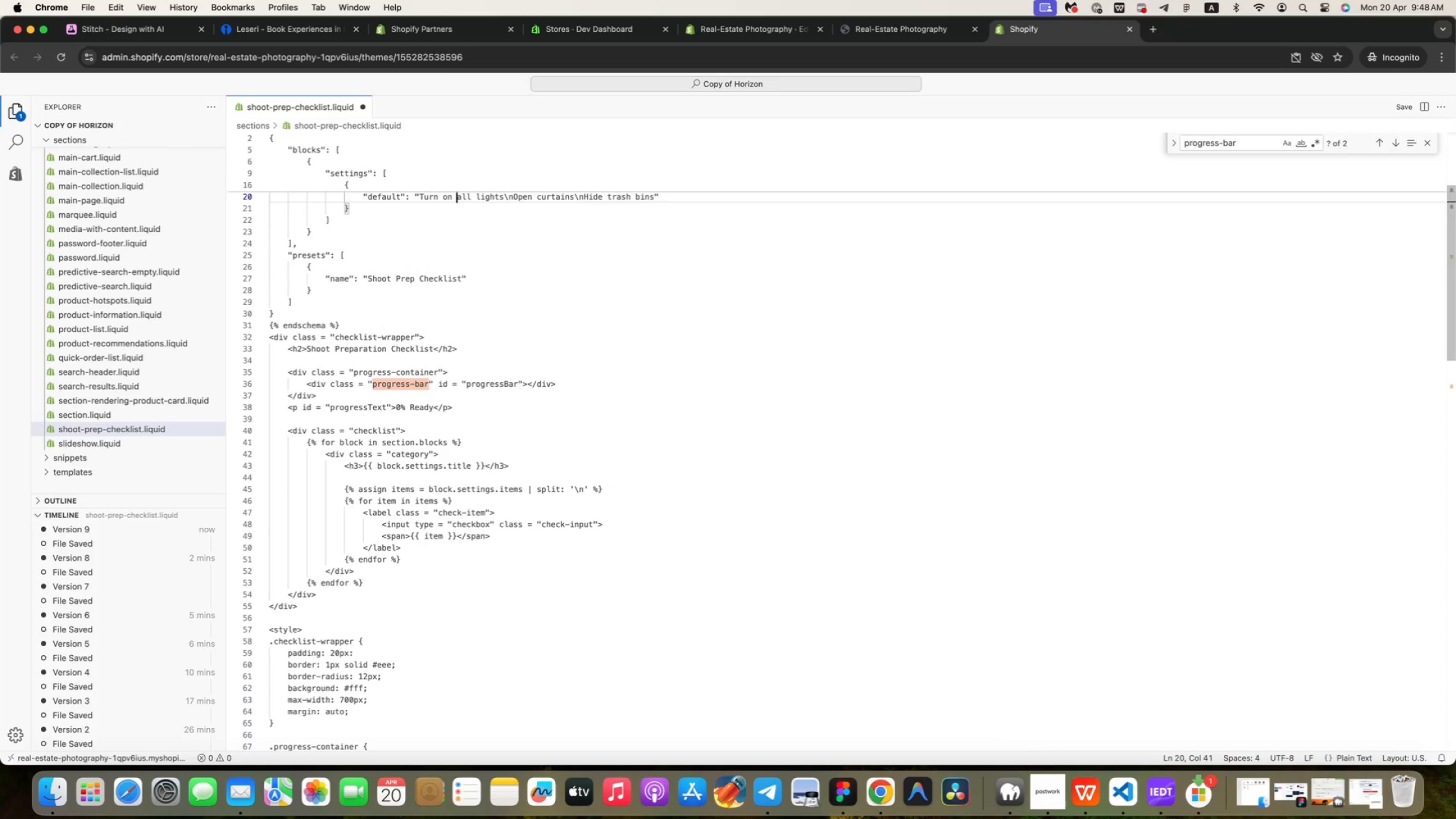 
key(ArrowUp)
 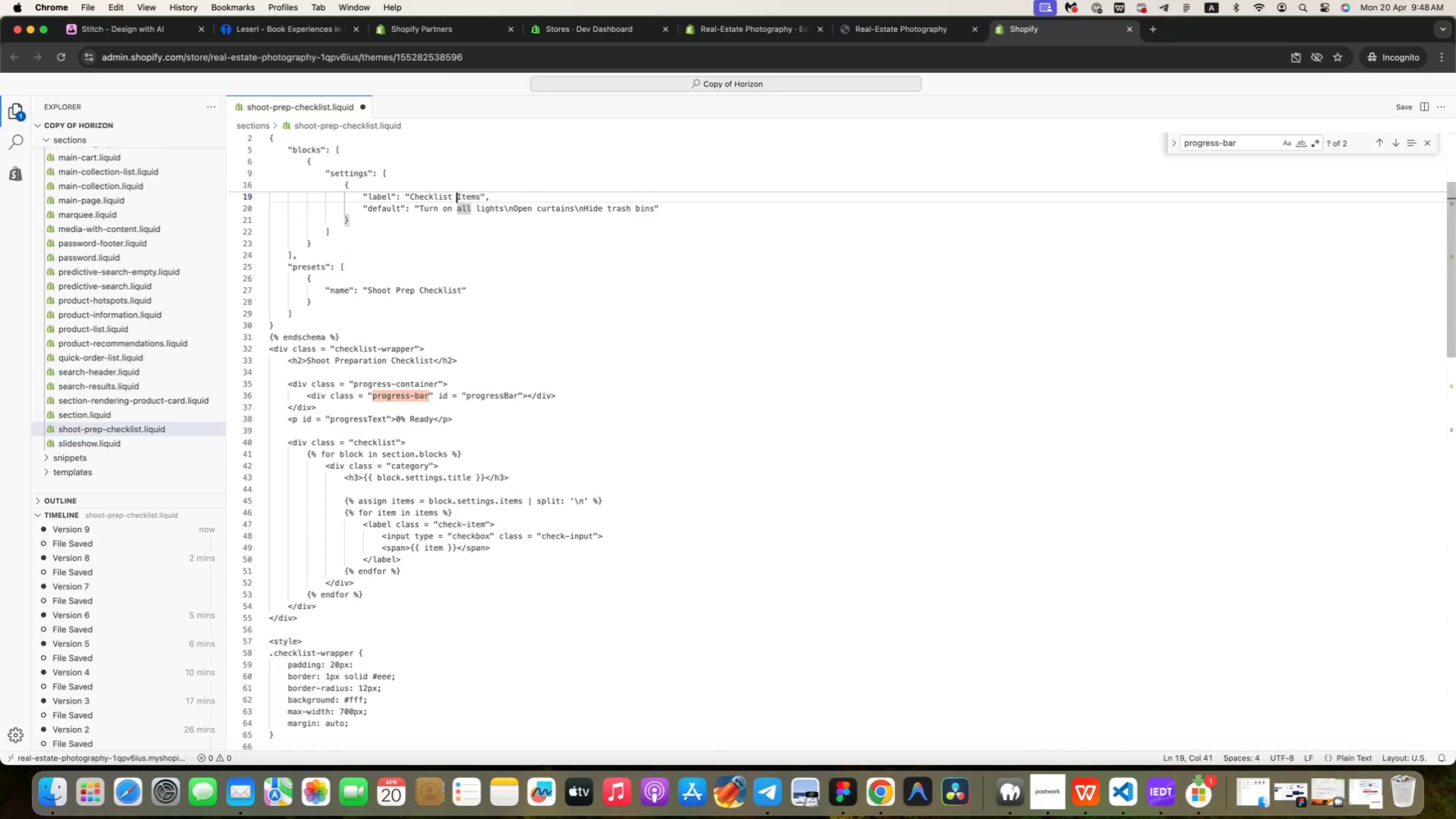 
key(ArrowUp)
 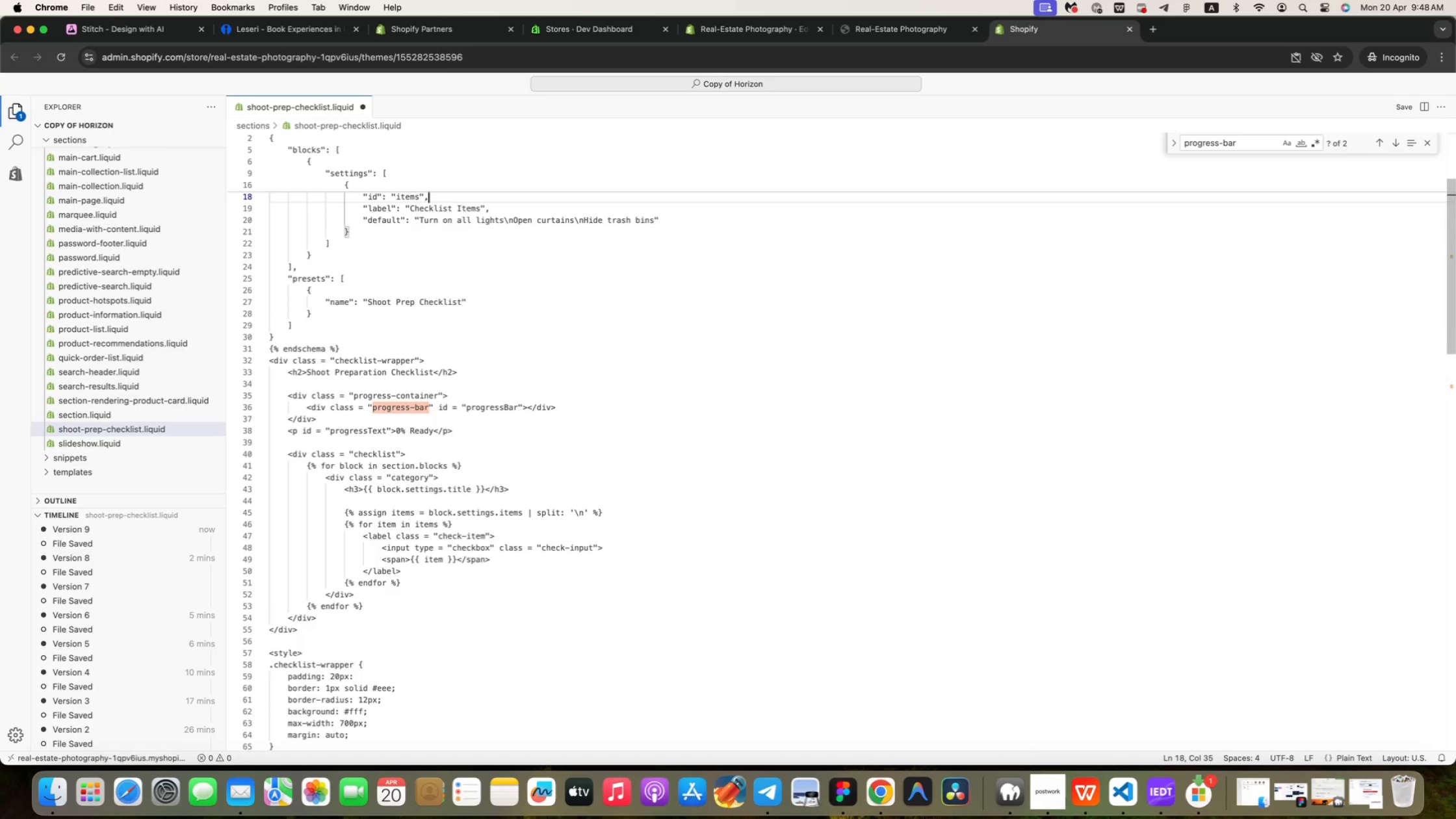 
key(ArrowUp)
 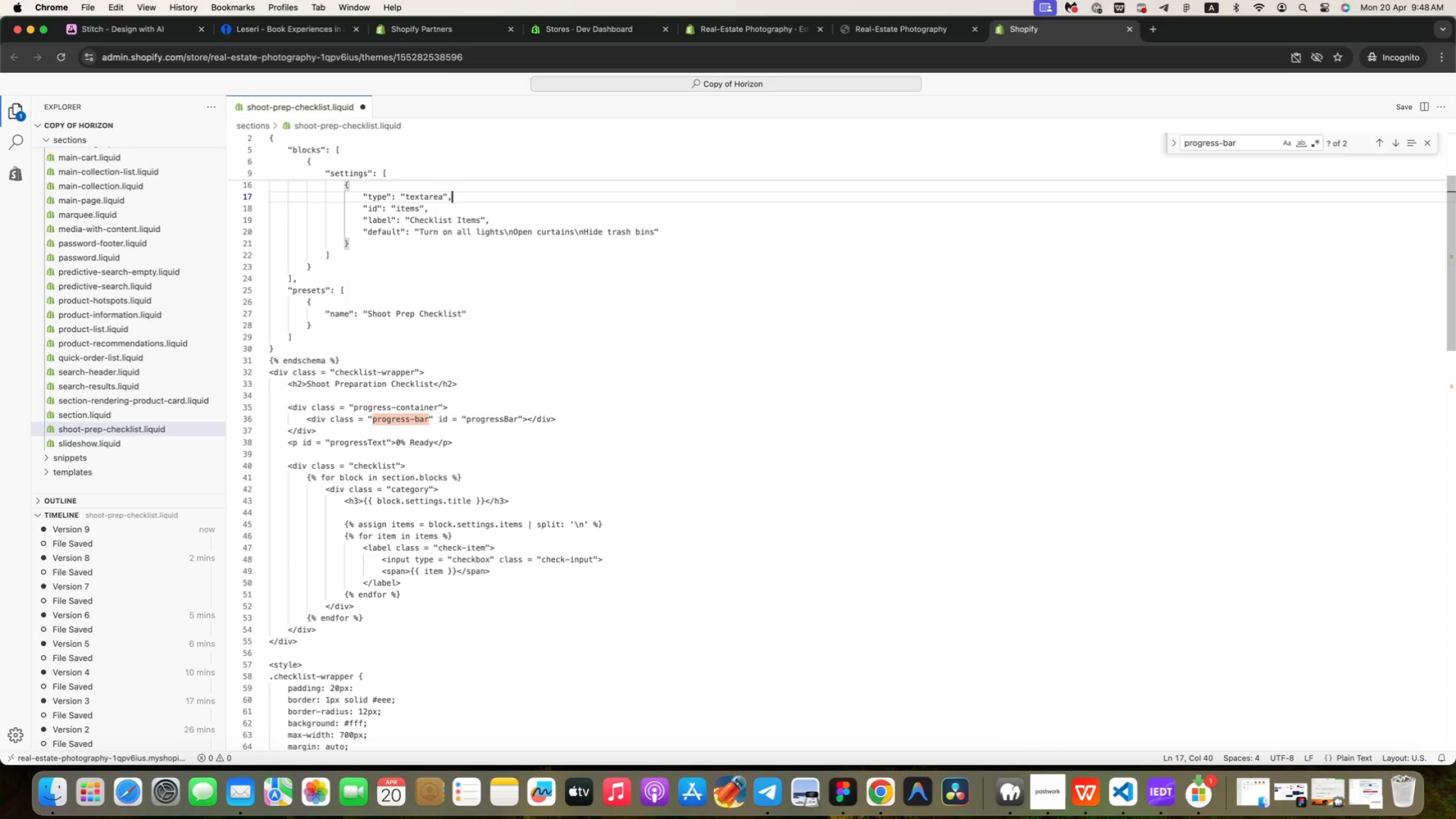 
key(ArrowUp)
 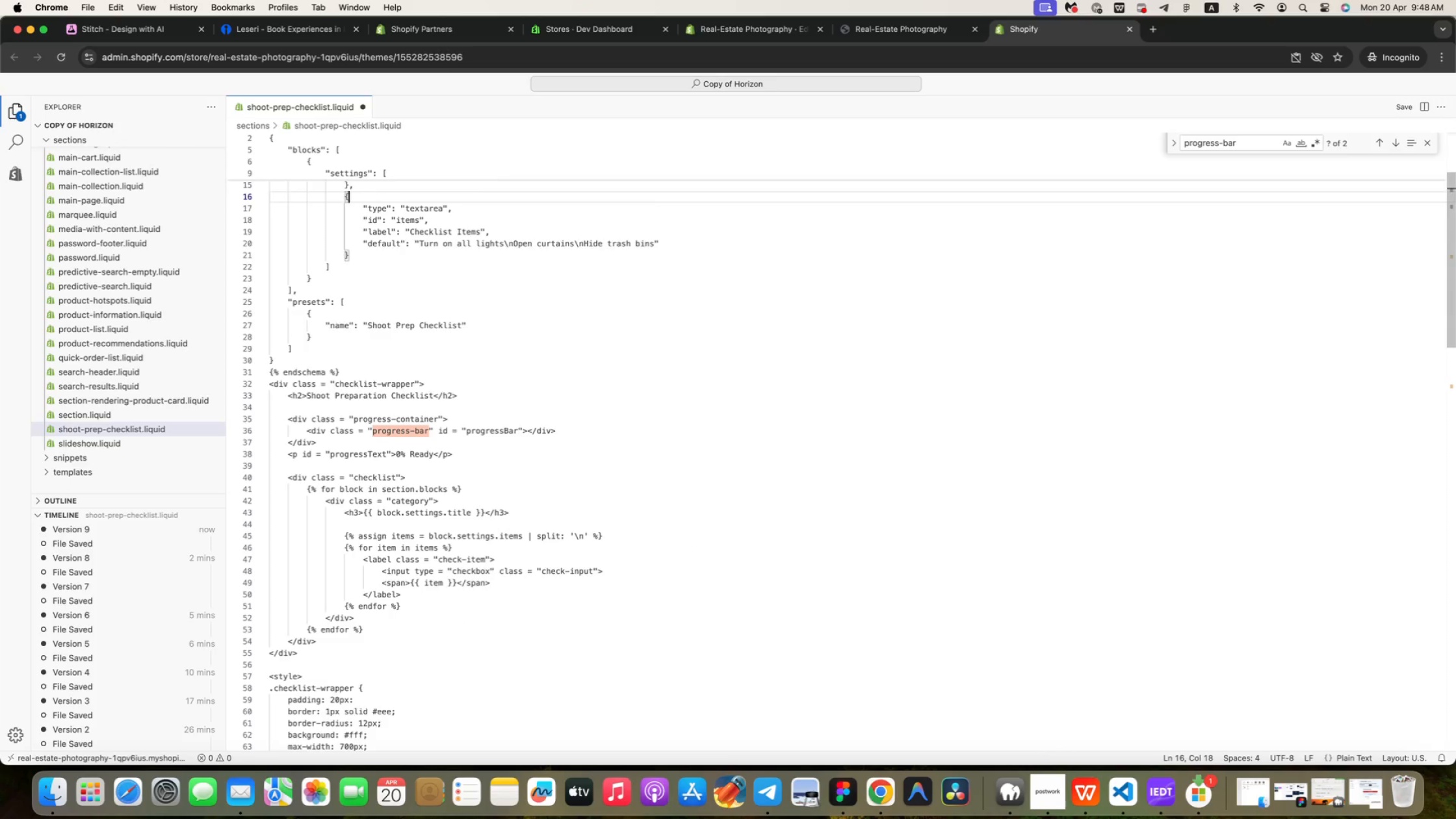 
key(ArrowUp)
 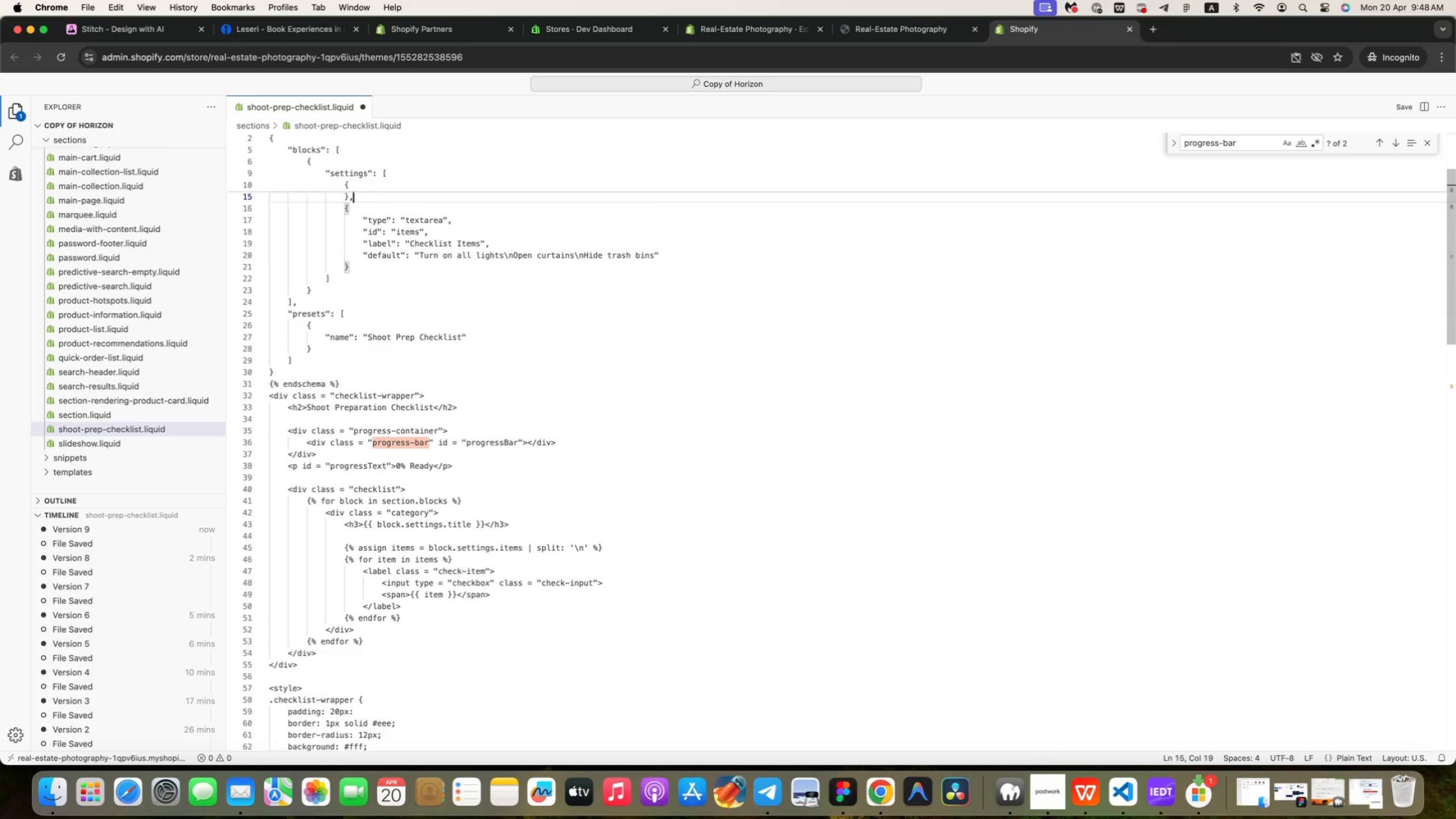 
key(ArrowUp)
 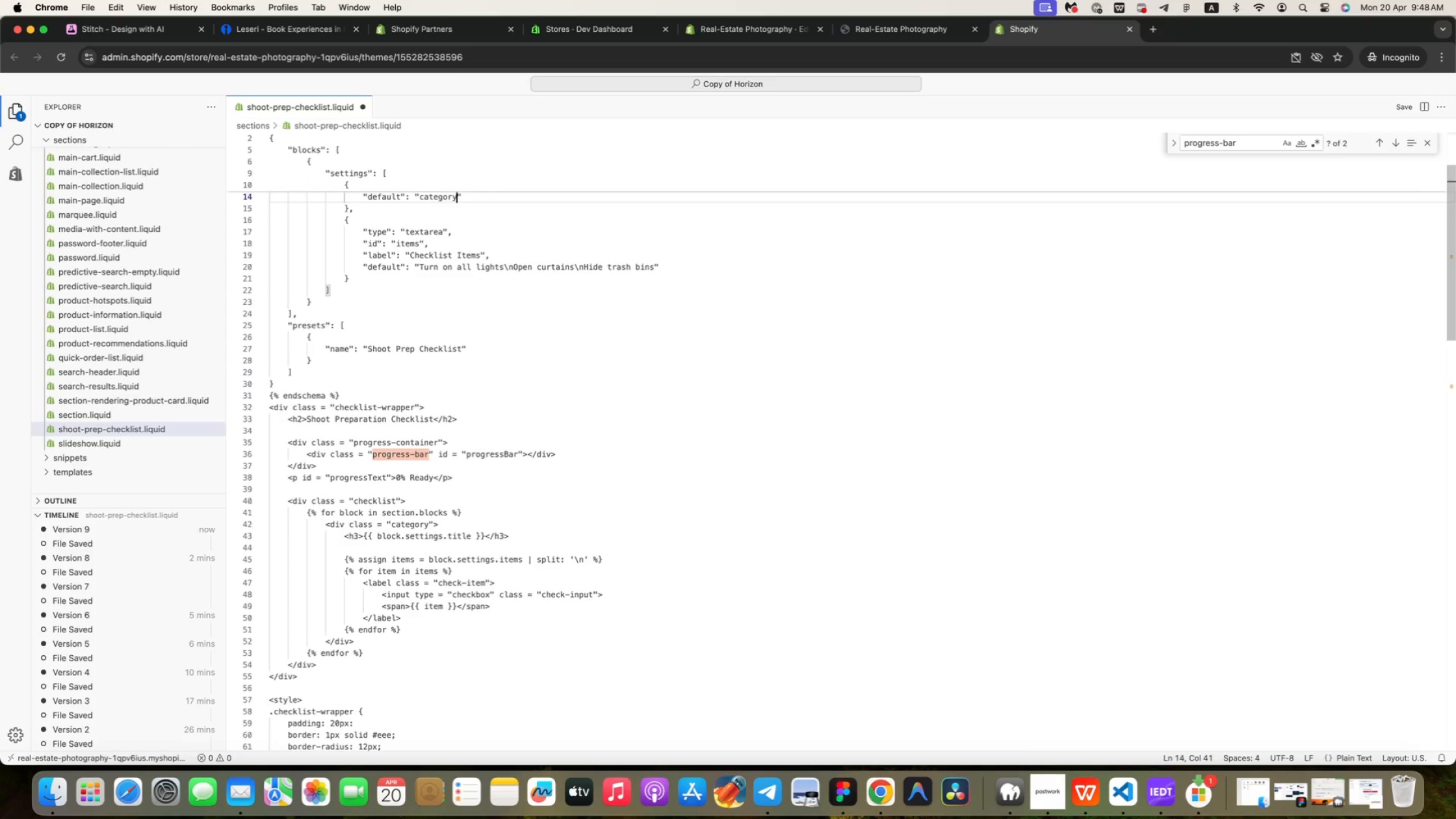 
key(ArrowUp)
 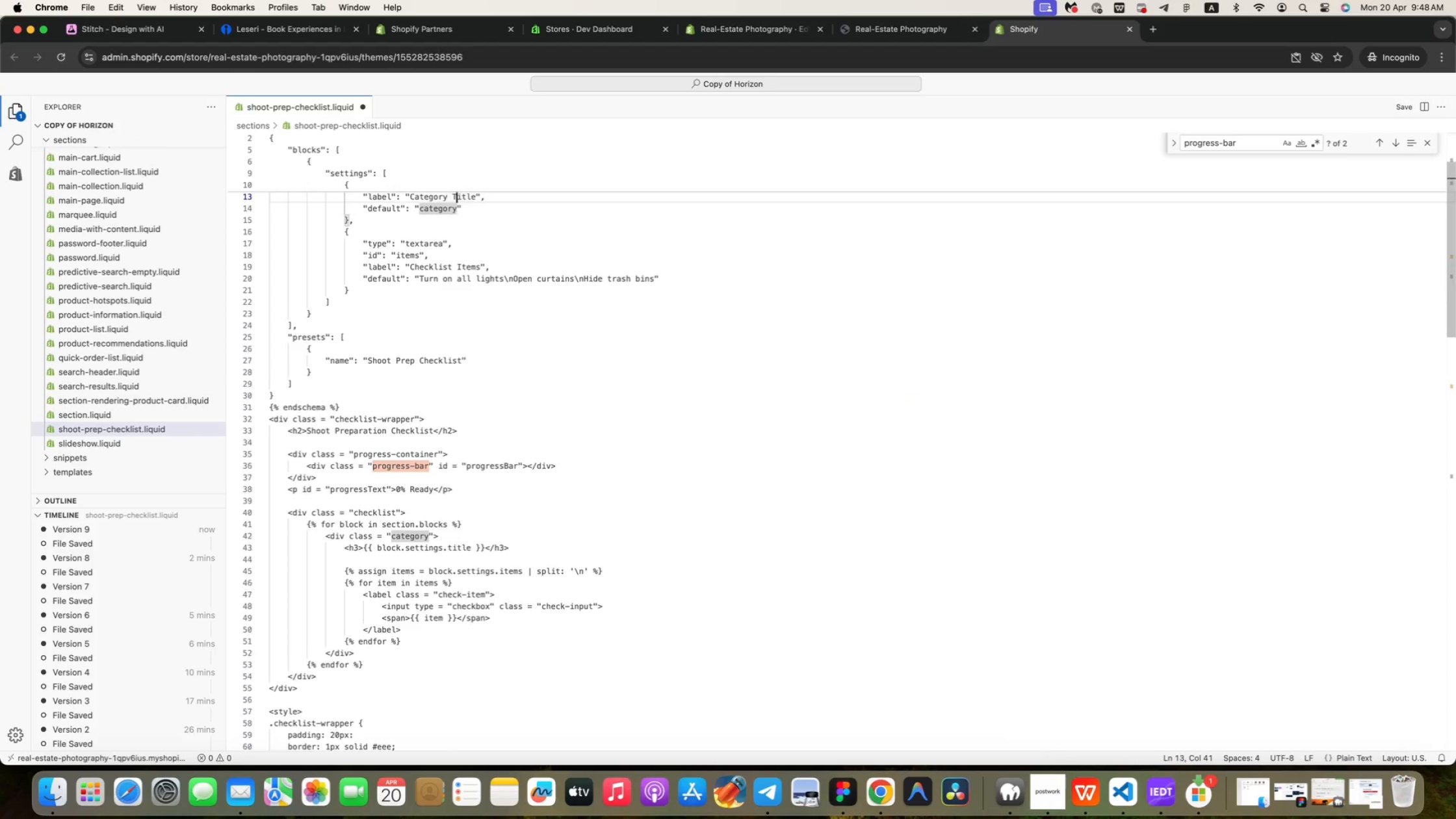 
key(ArrowUp)
 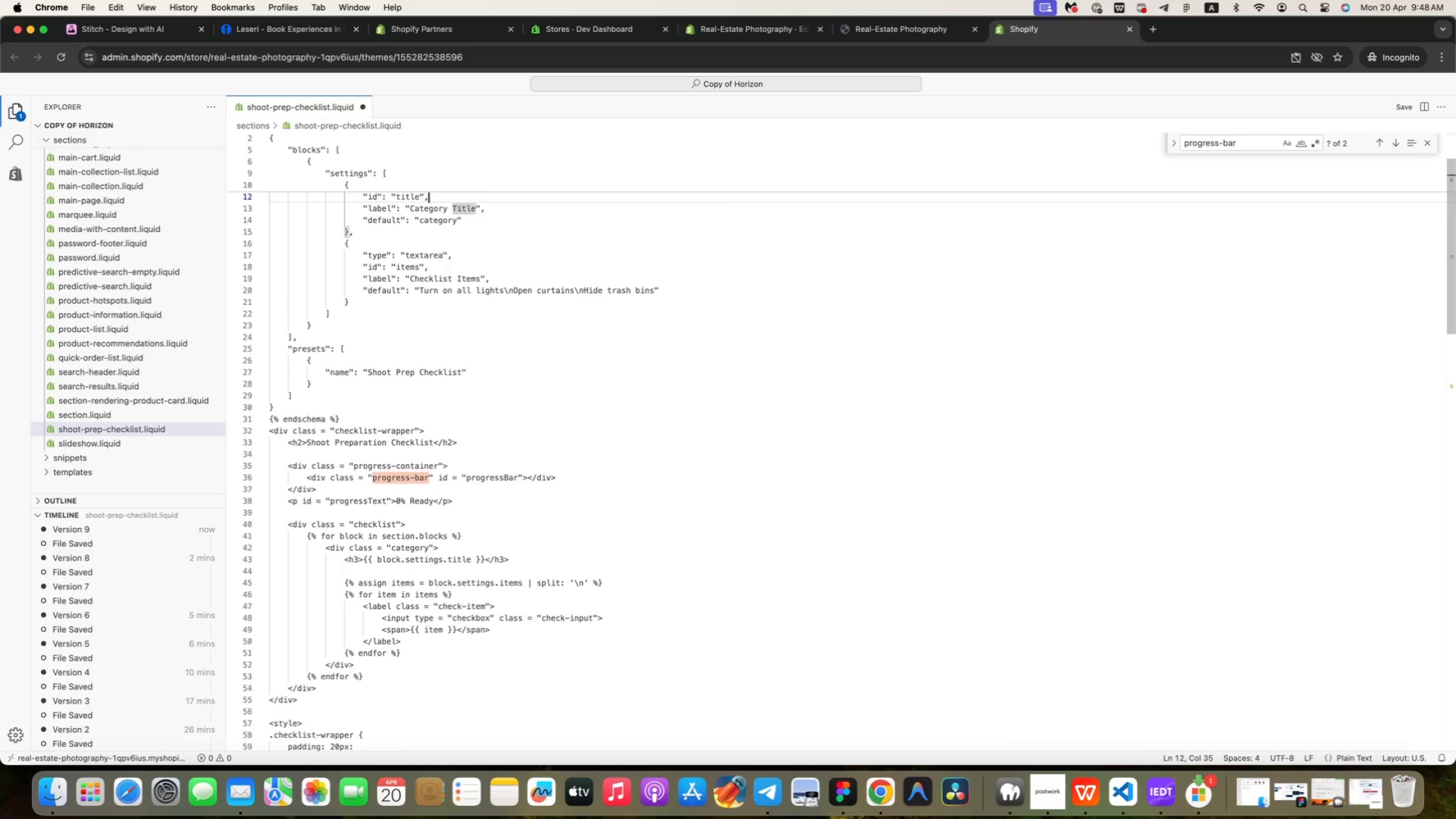 
key(ArrowUp)
 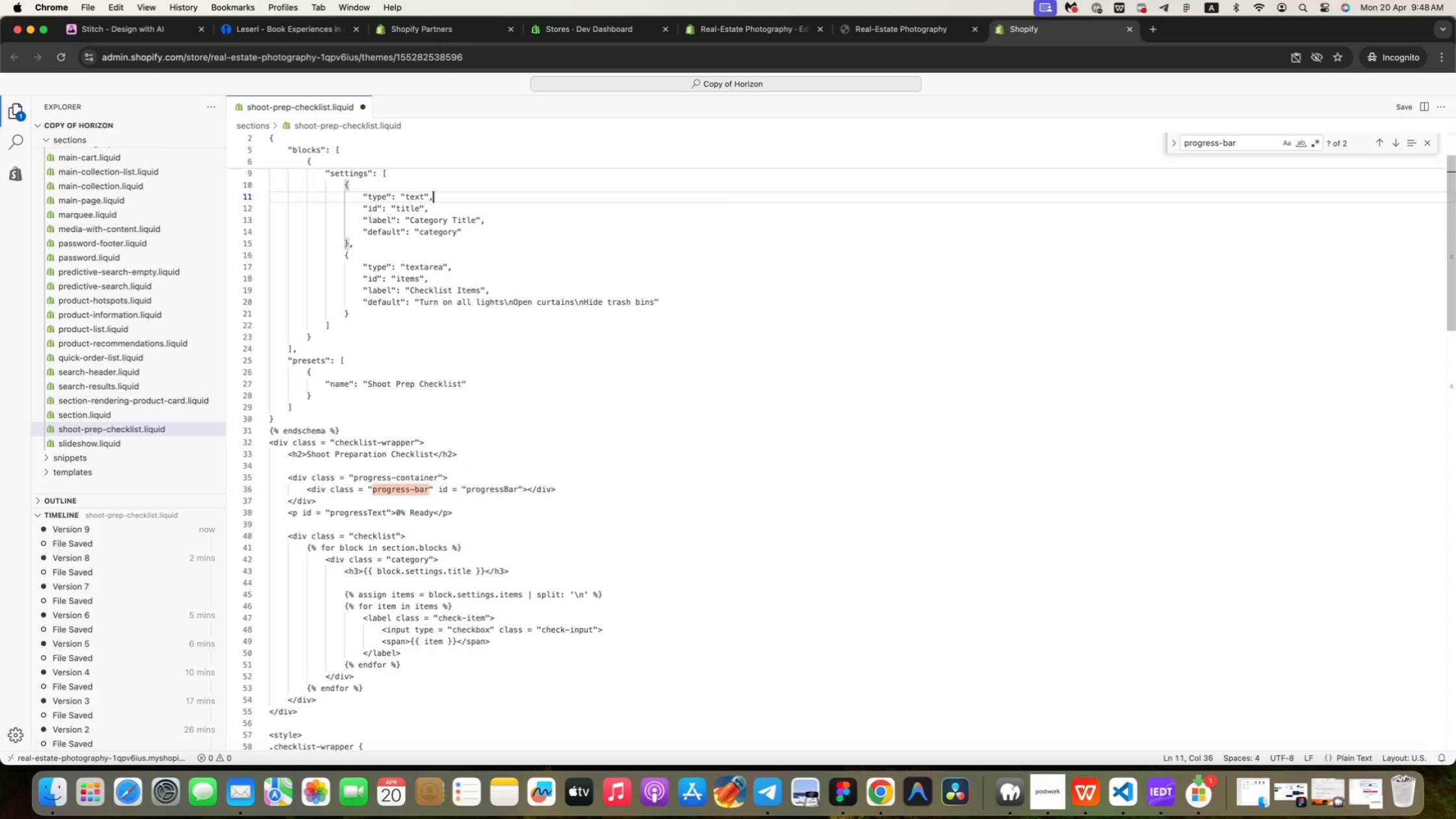 
key(ArrowUp)
 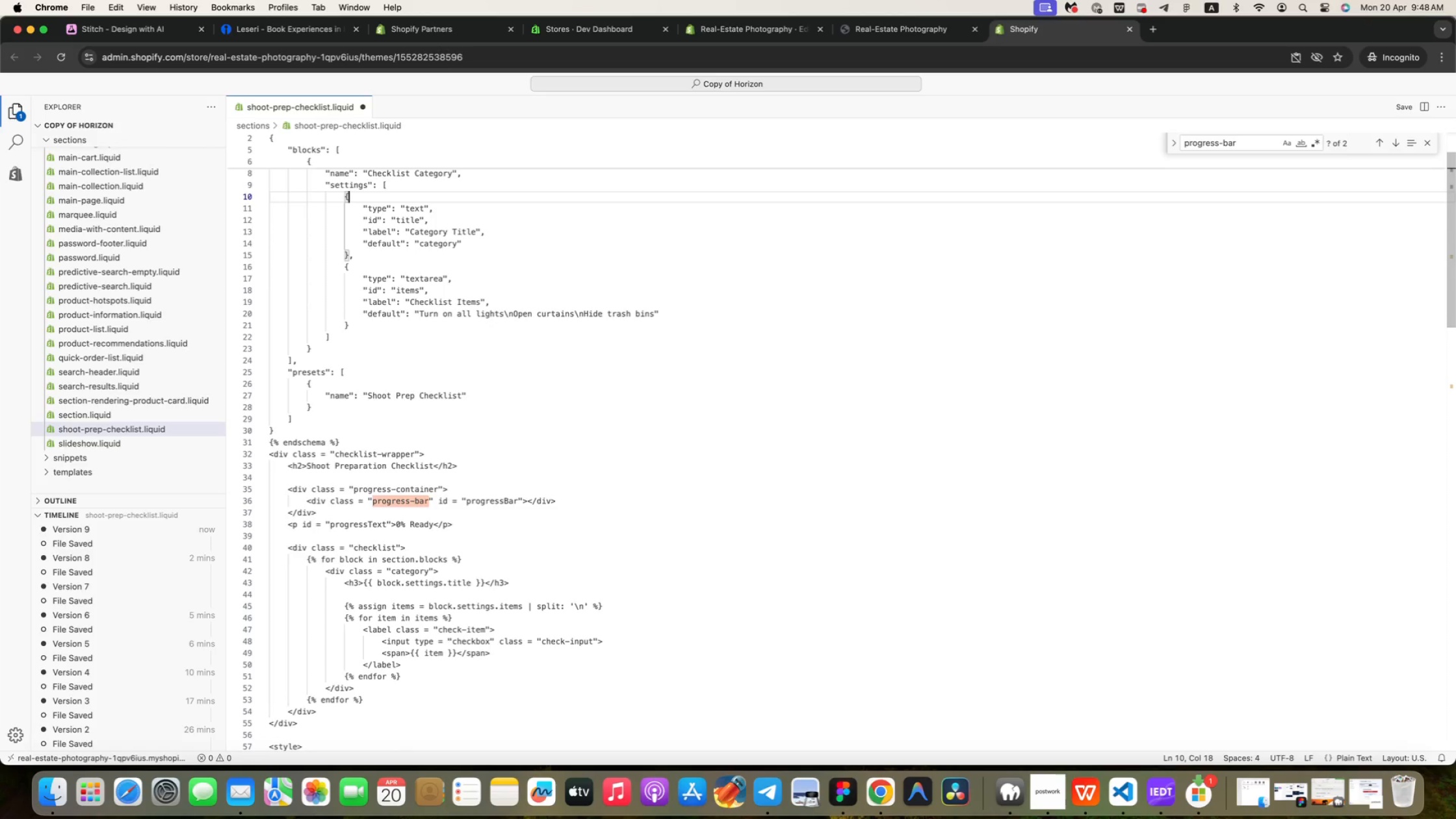 
key(ArrowUp)
 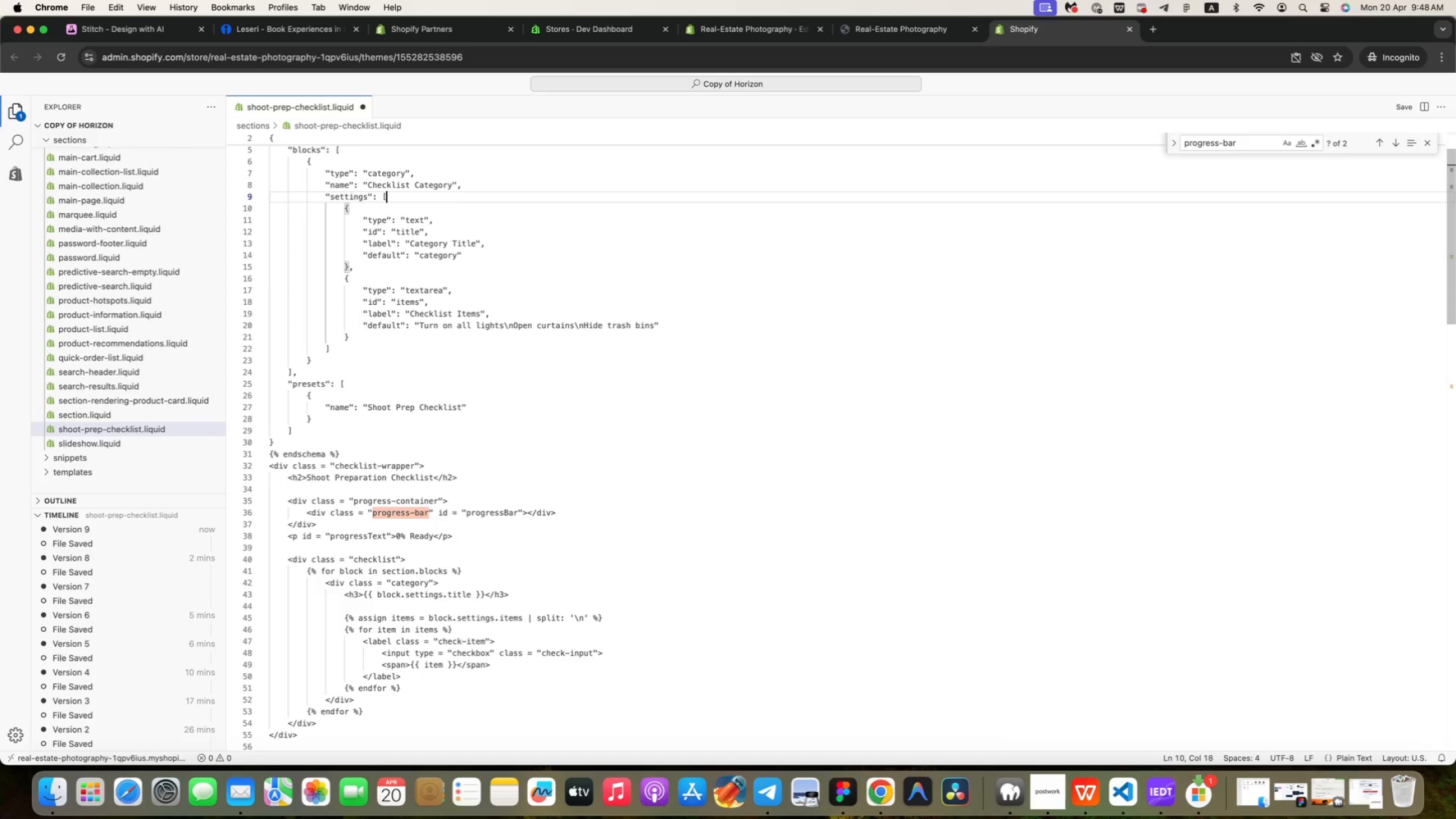 
key(ArrowUp)
 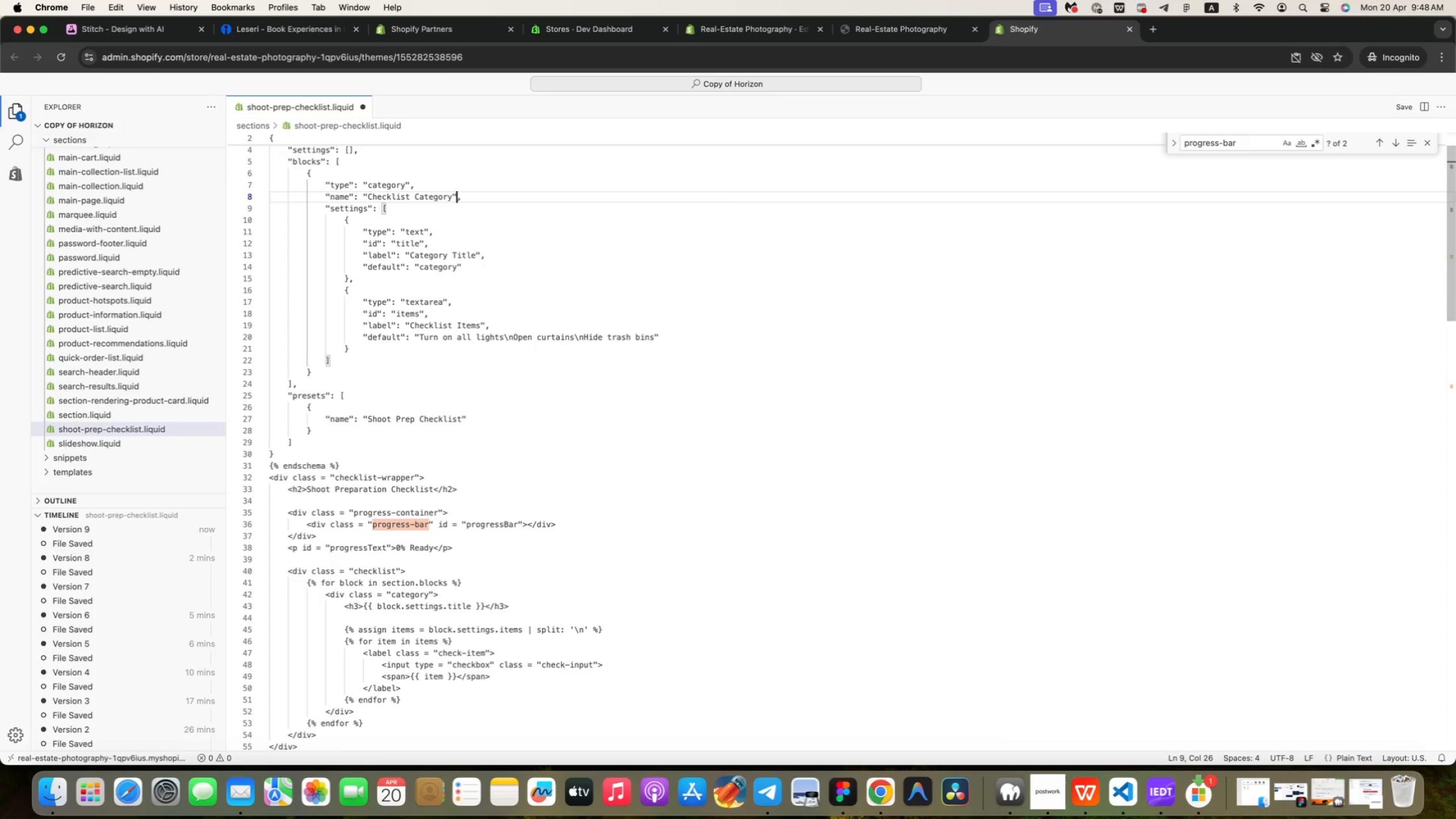 
key(ArrowUp)
 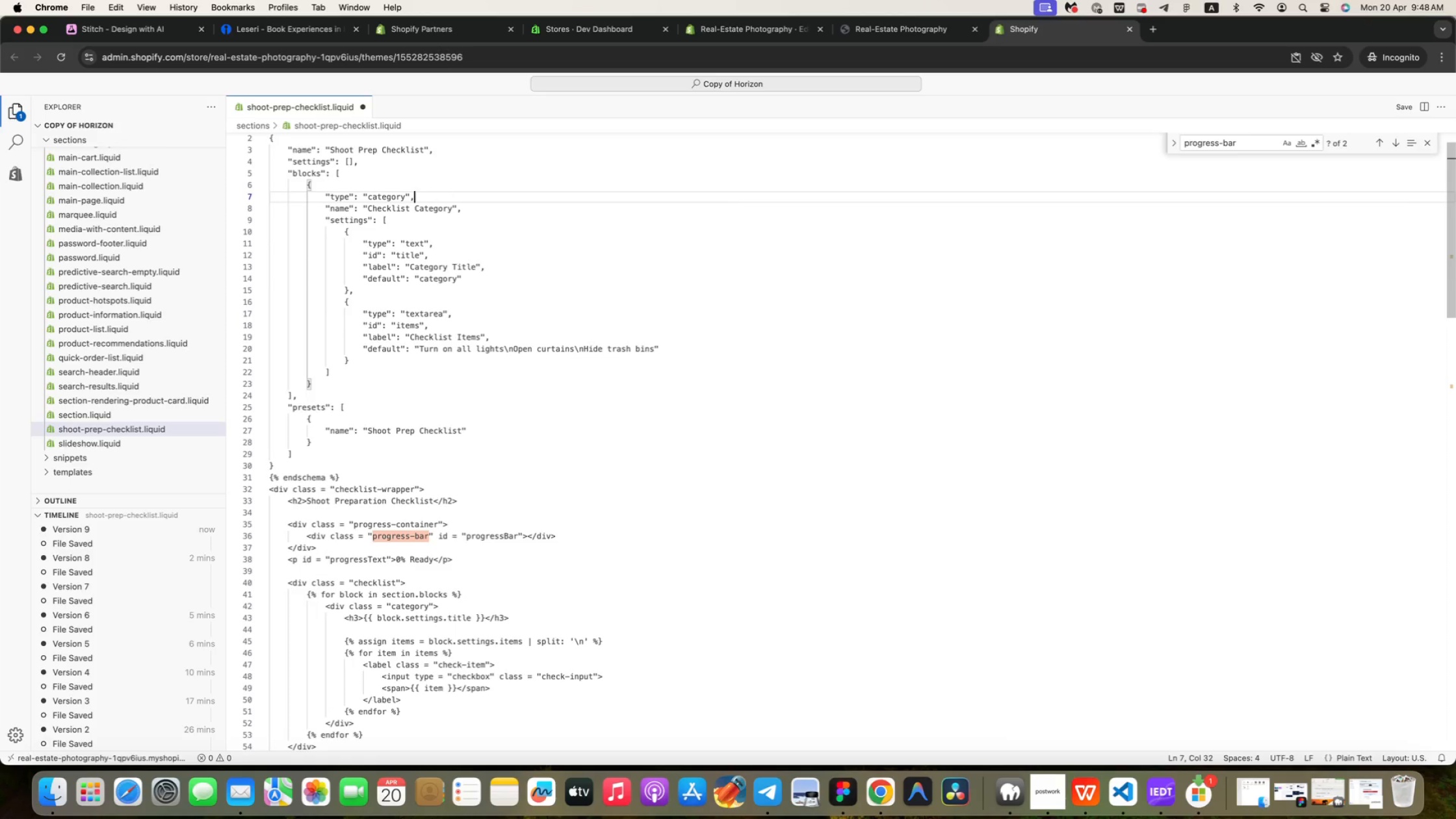 
key(ArrowUp)
 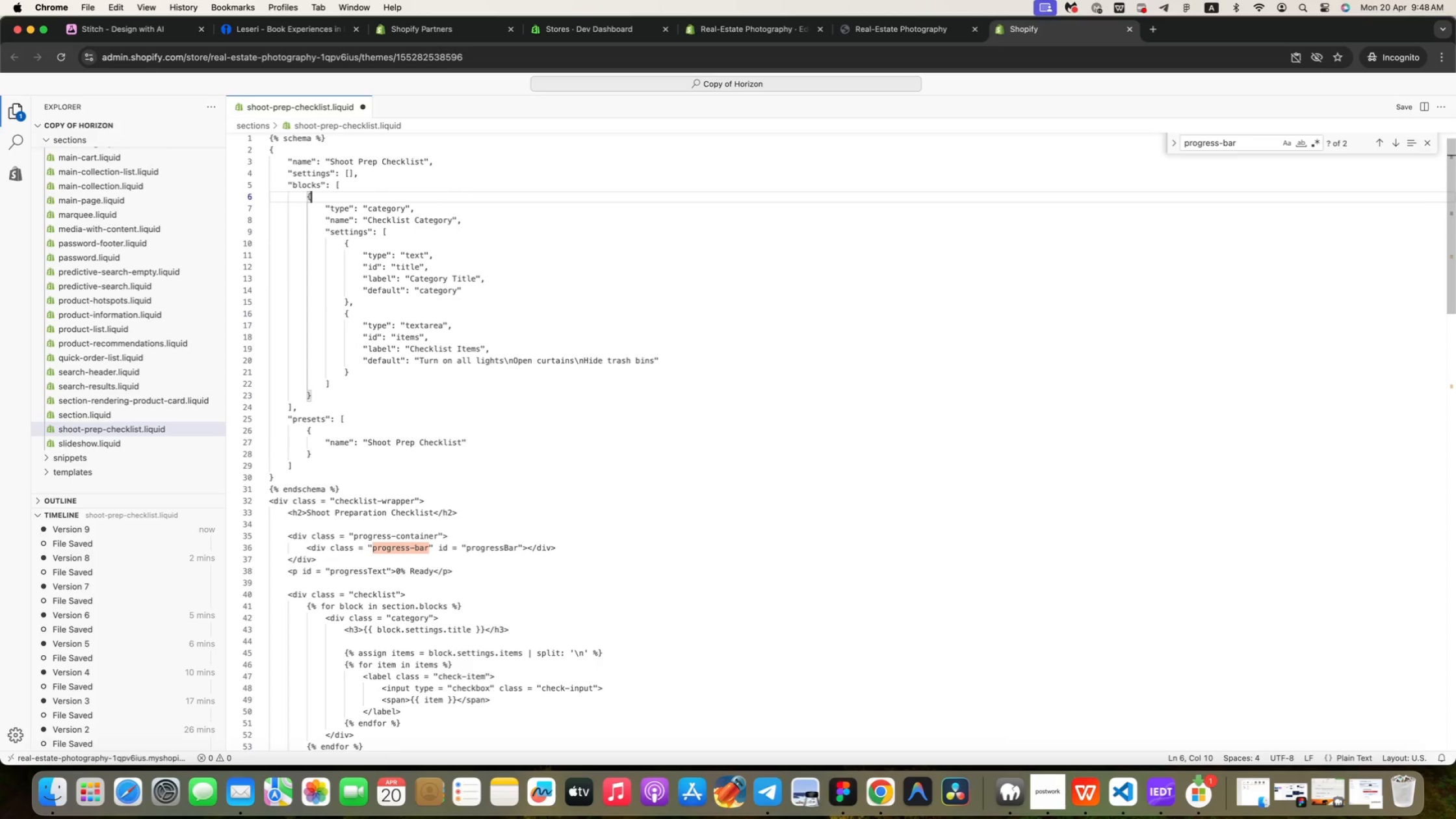 
key(ArrowUp)
 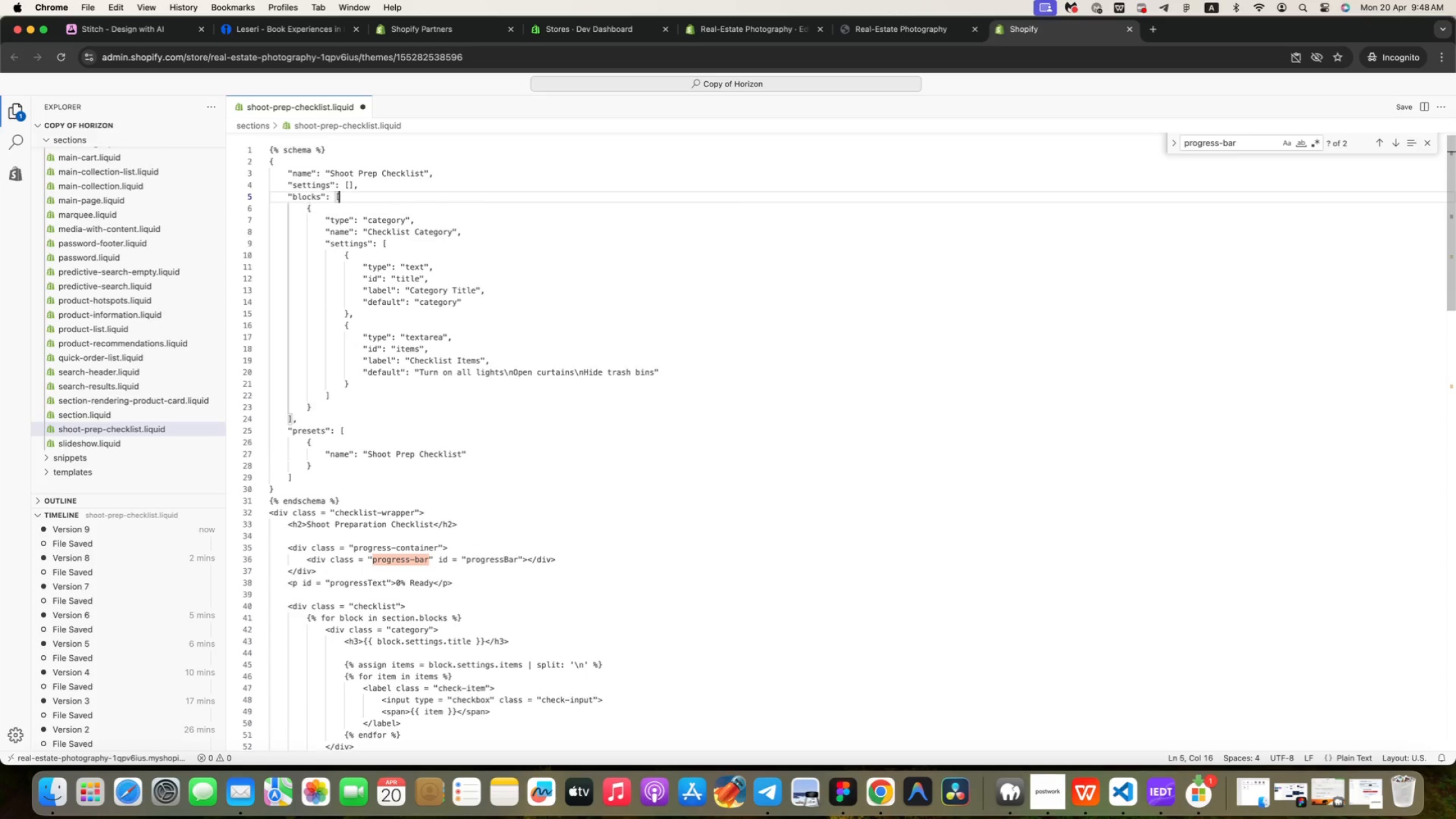 
key(ArrowUp)
 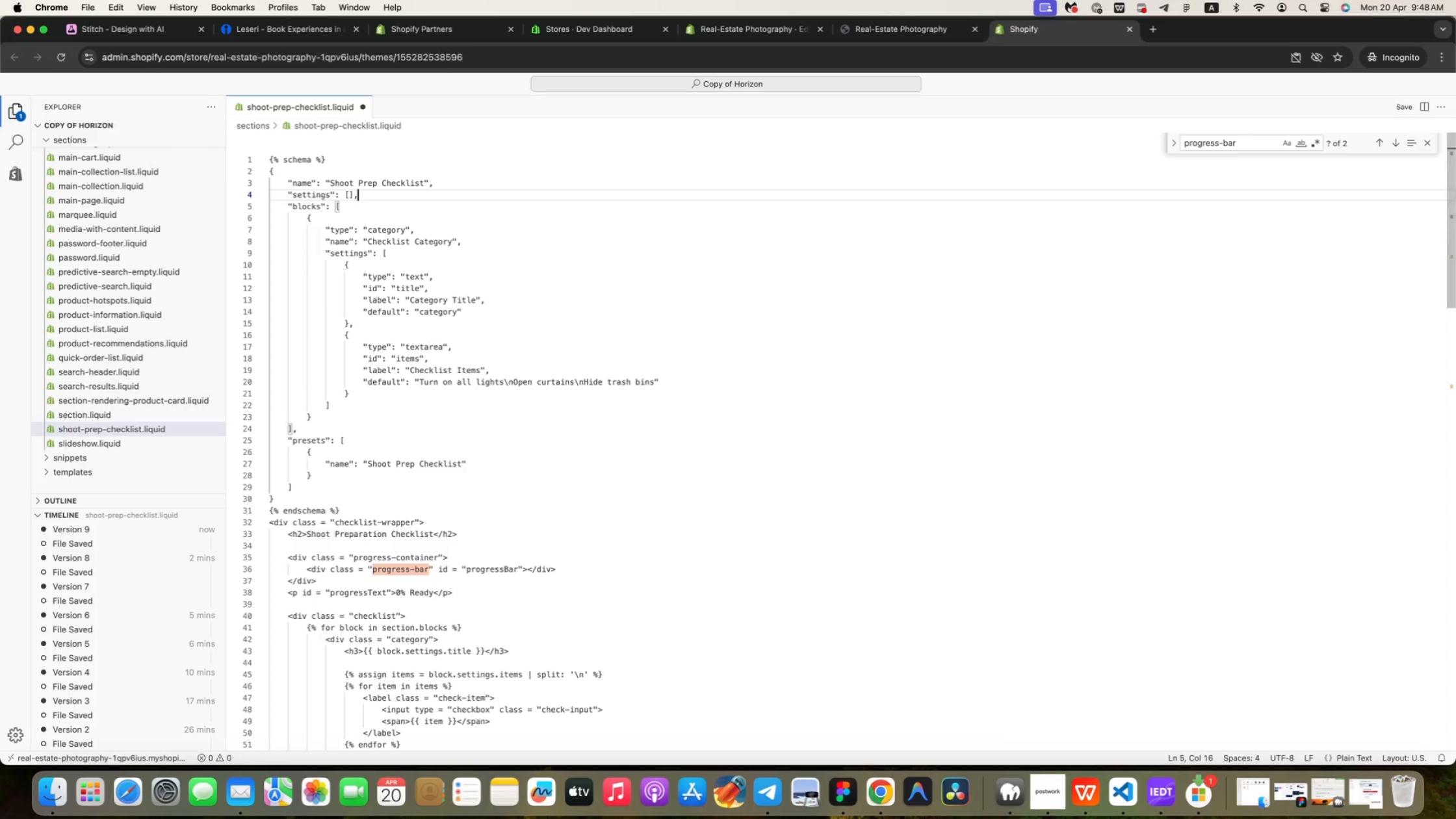 
key(ArrowUp)
 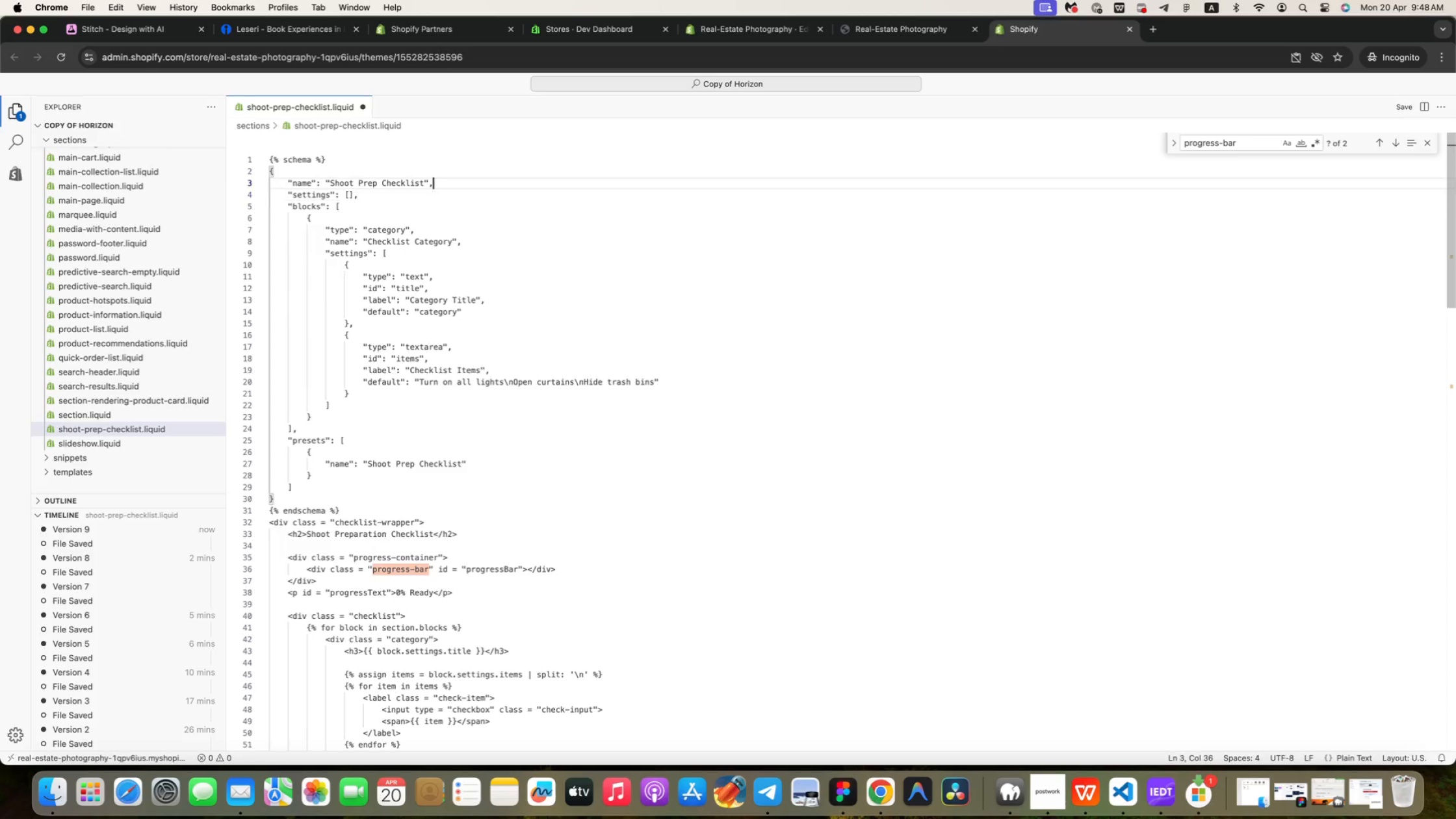 
key(ArrowUp)
 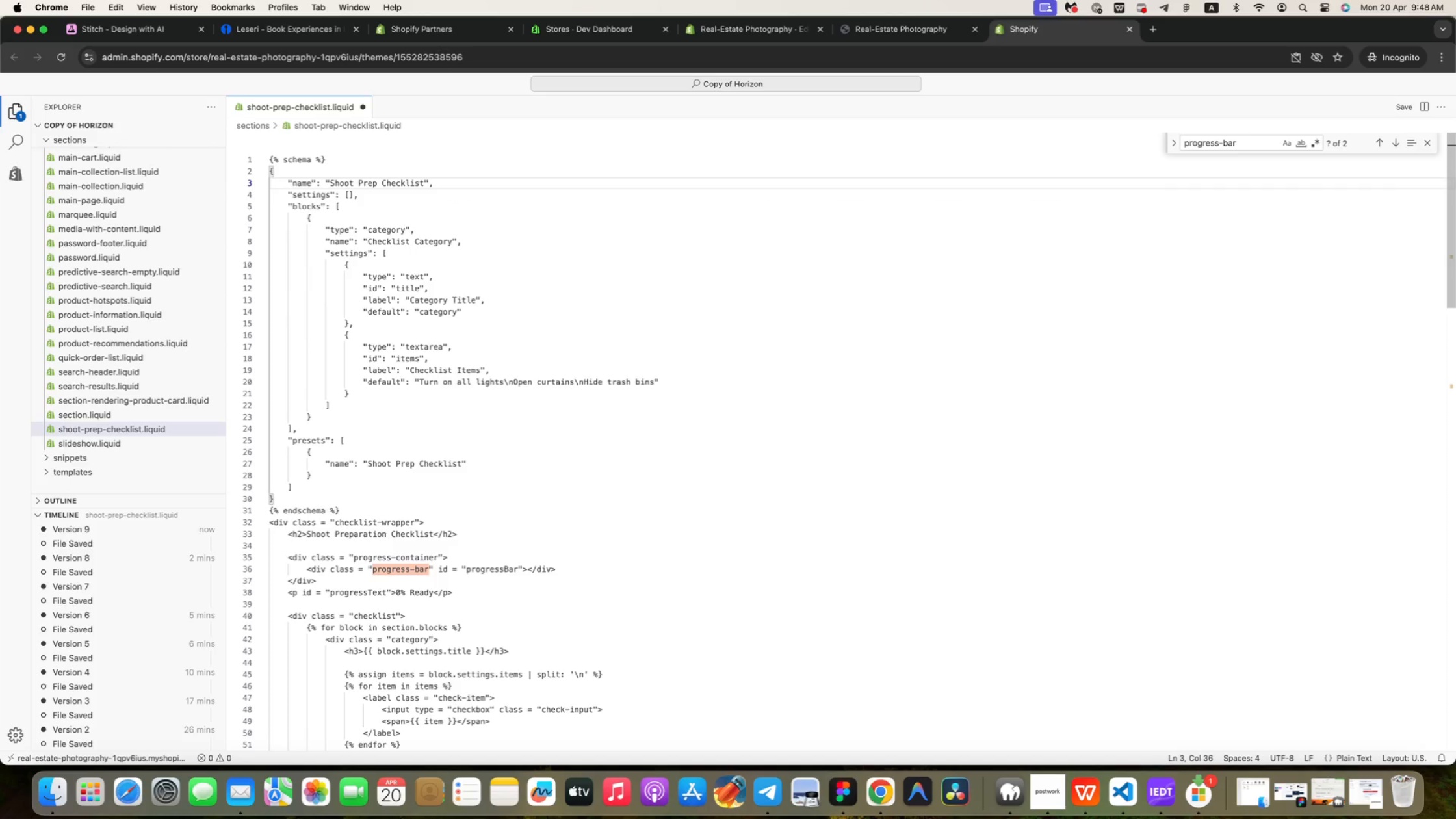 
key(ArrowUp)
 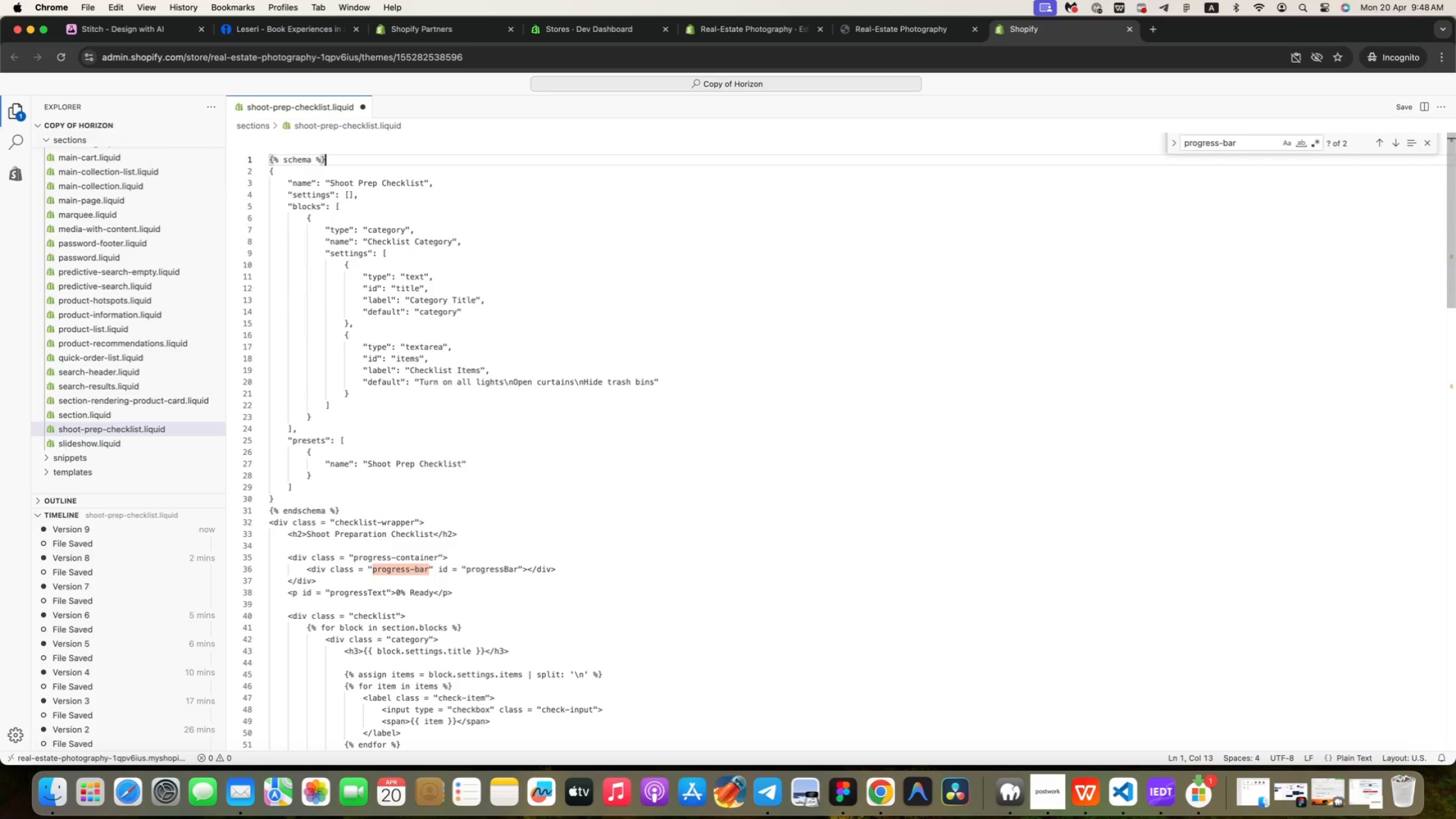 
key(ArrowUp)
 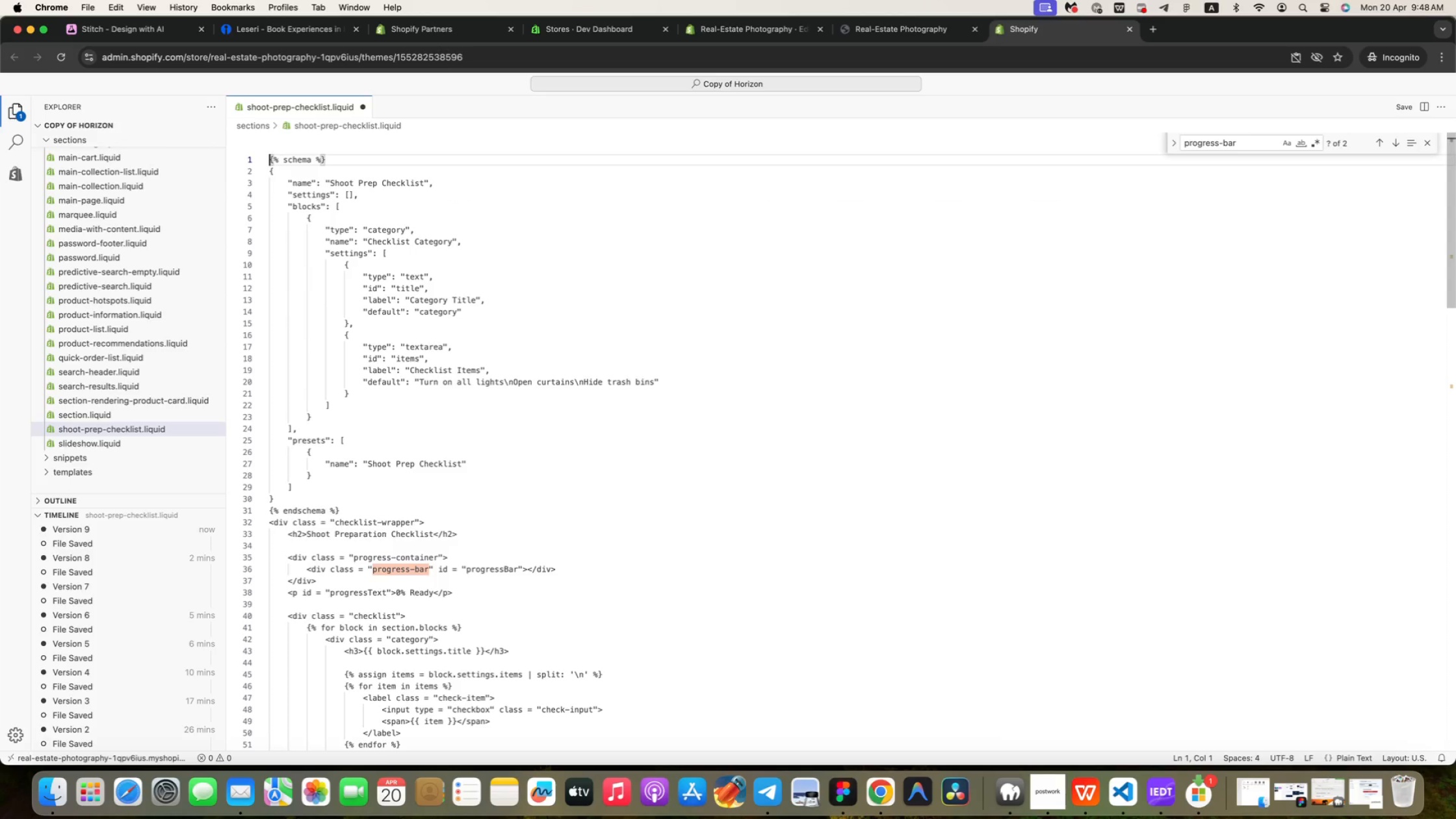 
key(ArrowUp)
 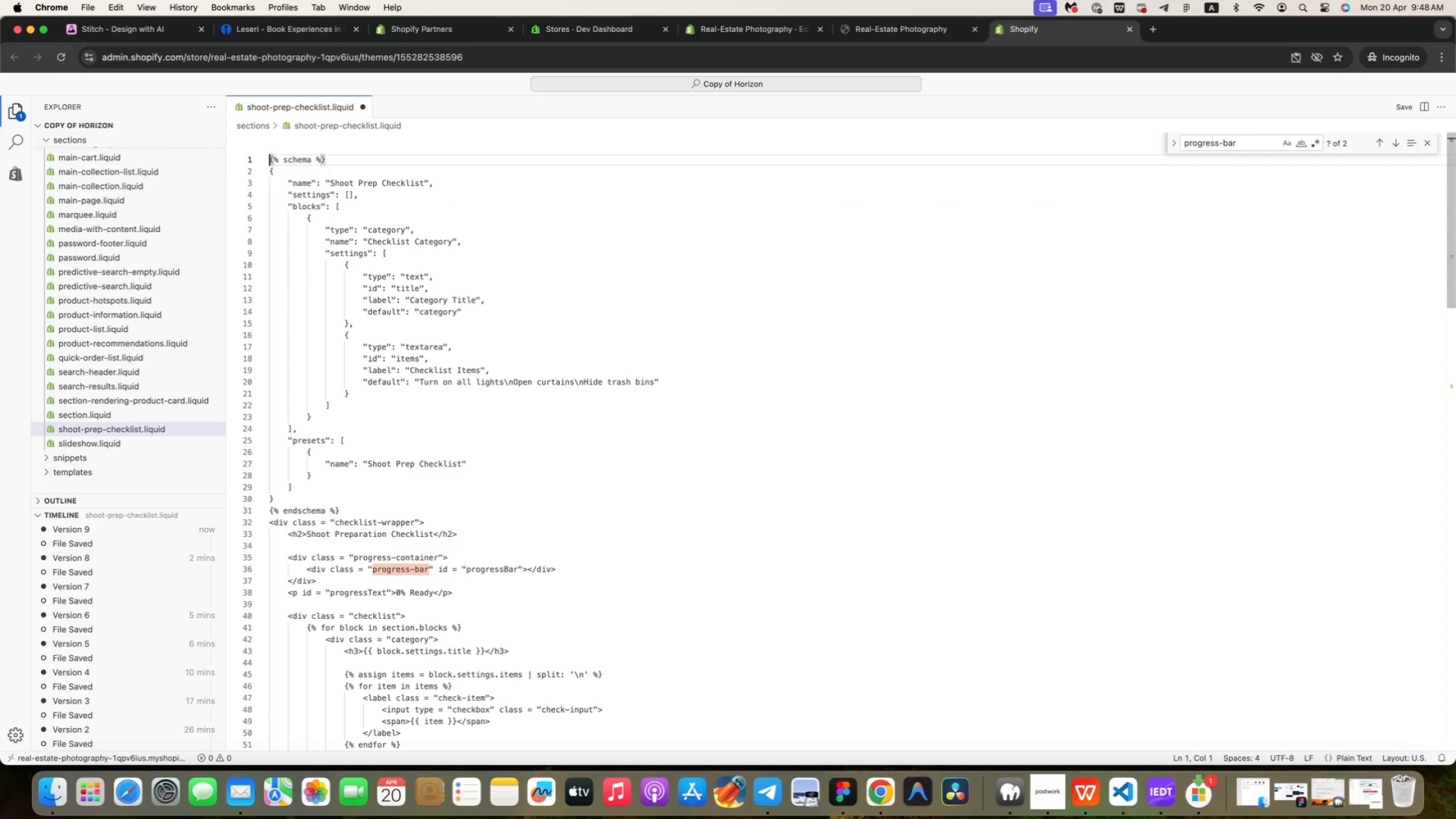 
key(ArrowUp)
 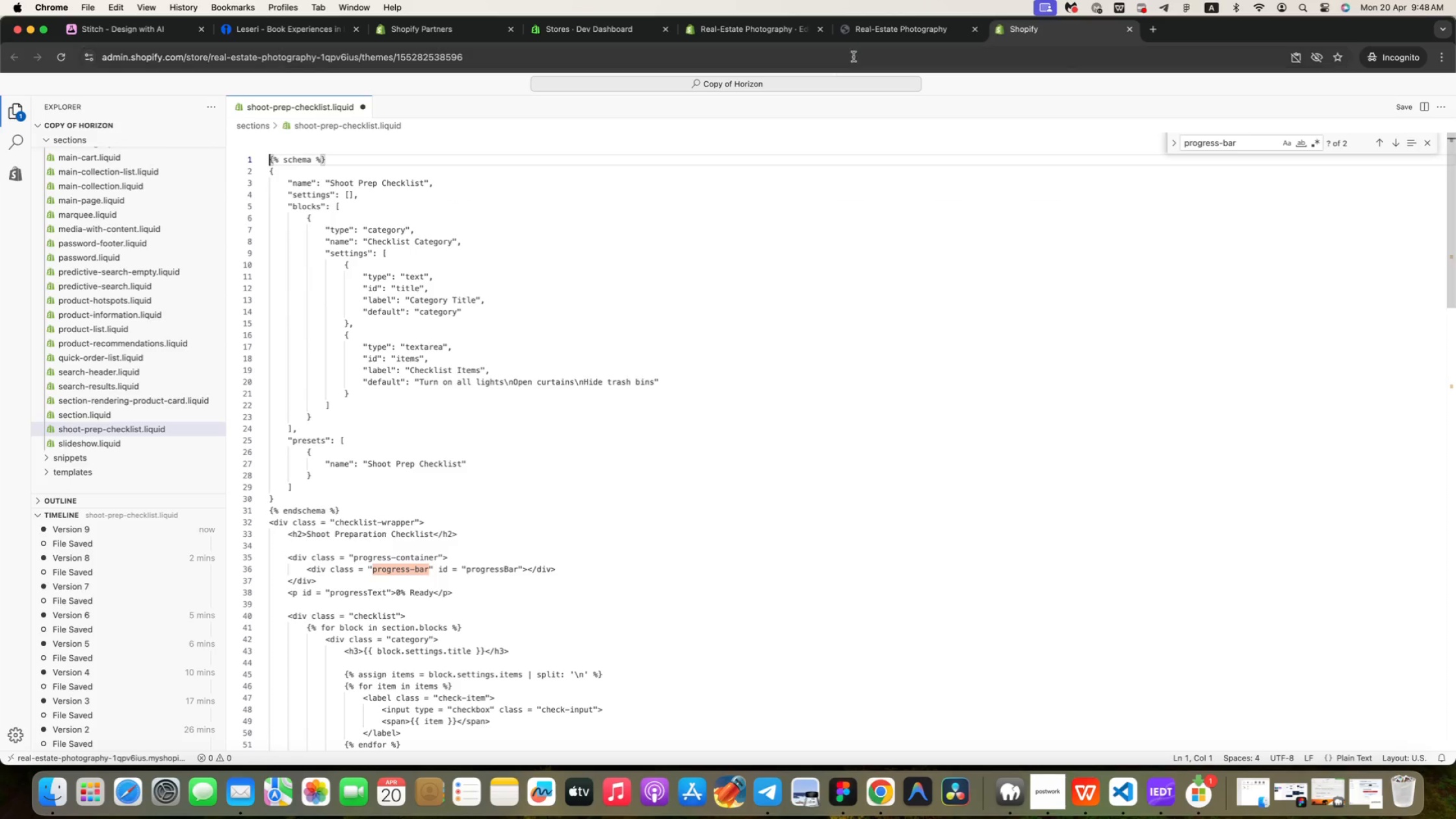 
left_click([866, 40])
 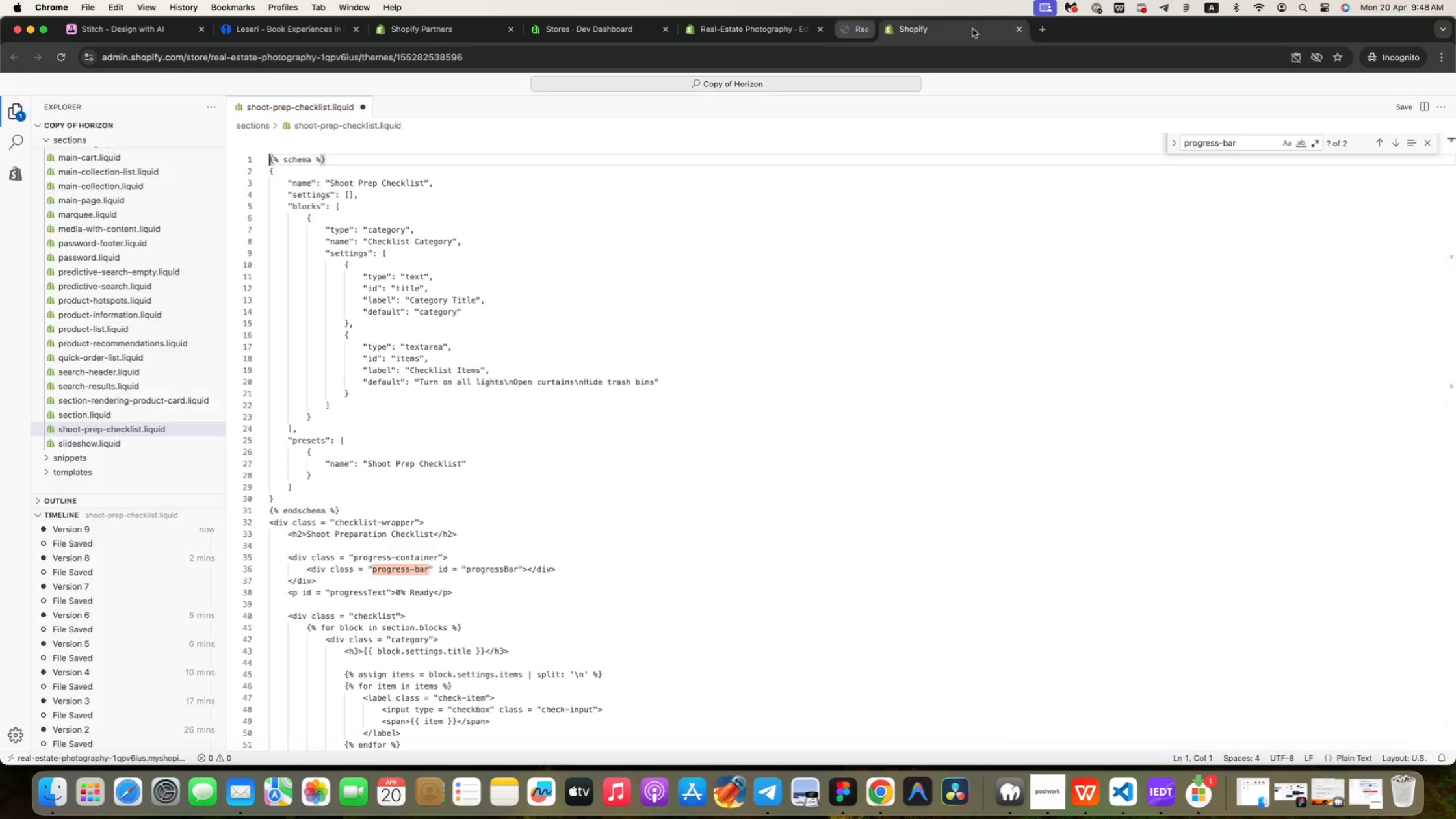 
left_click([777, 35])
 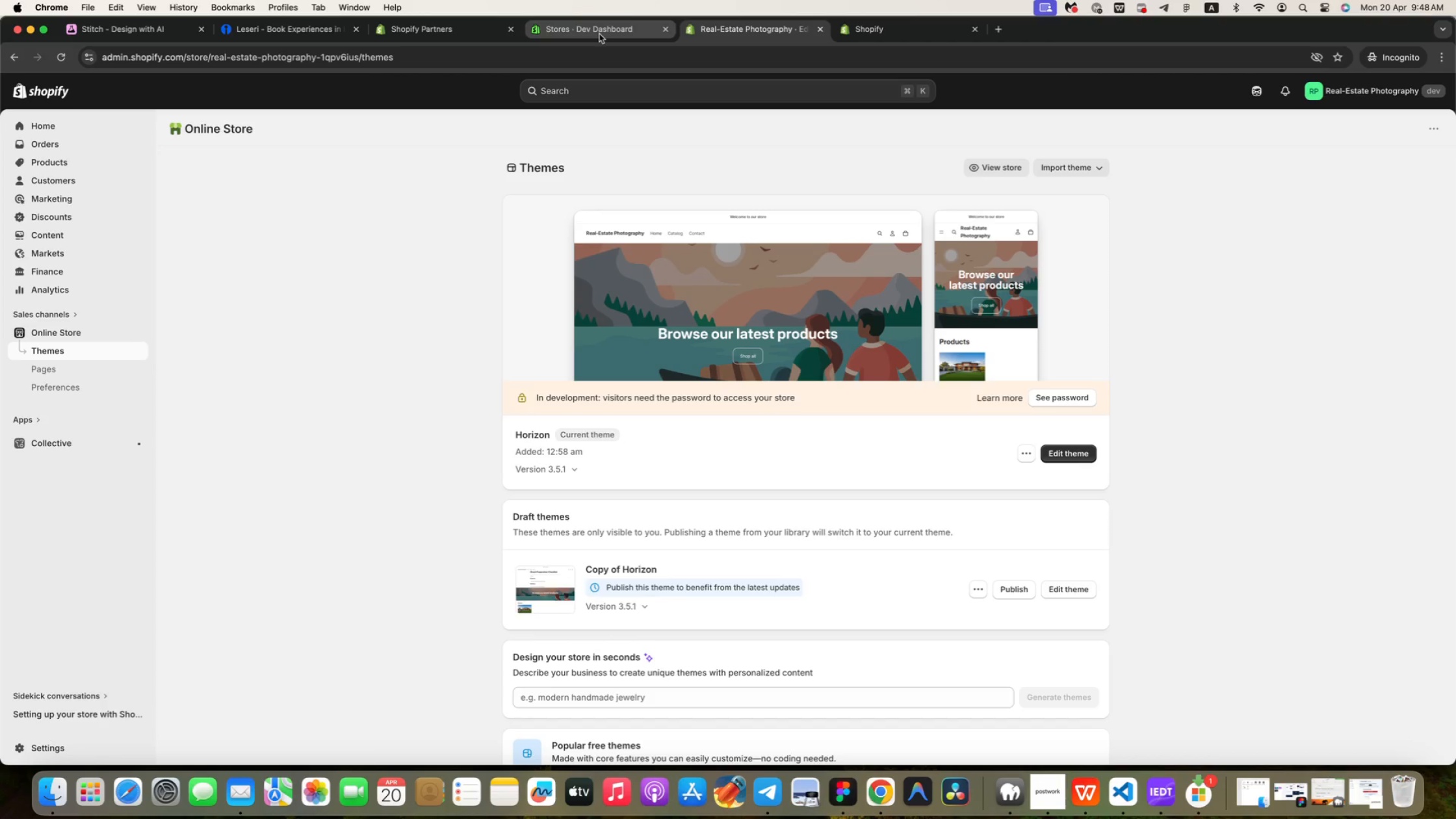 
wait(5.62)
 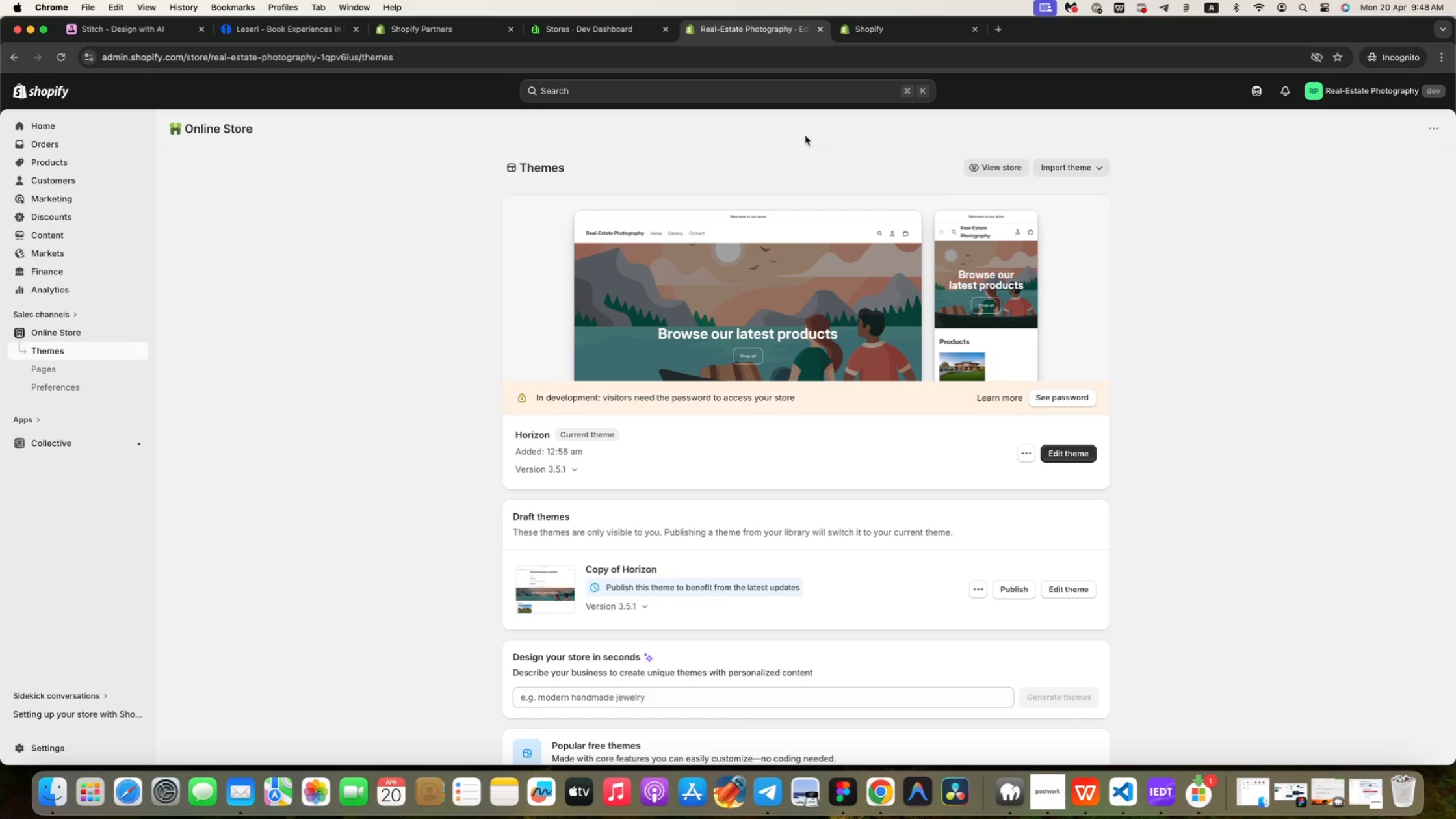 
left_click([605, 21])
 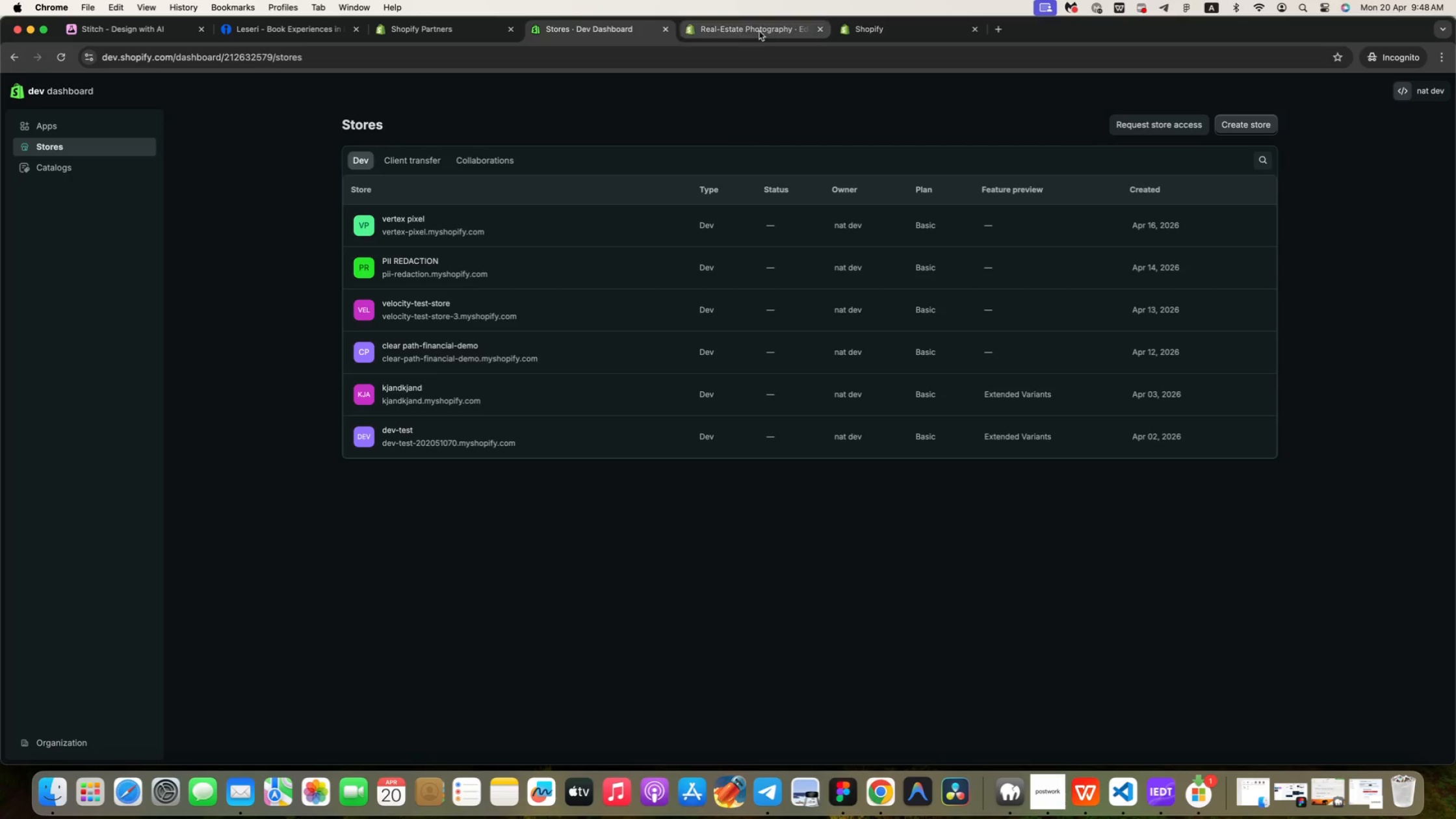 
left_click([760, 31])
 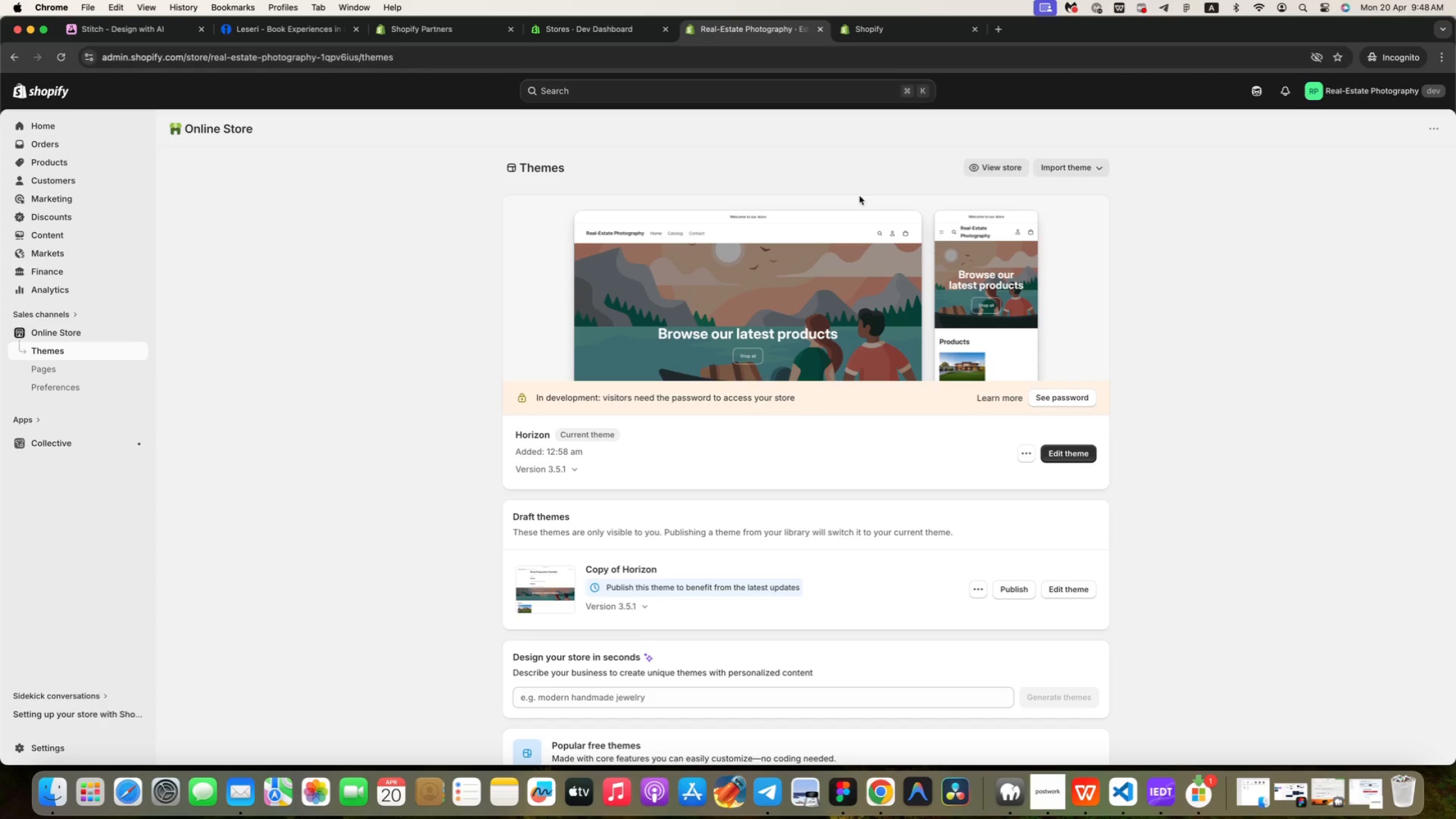 
left_click([984, 593])
 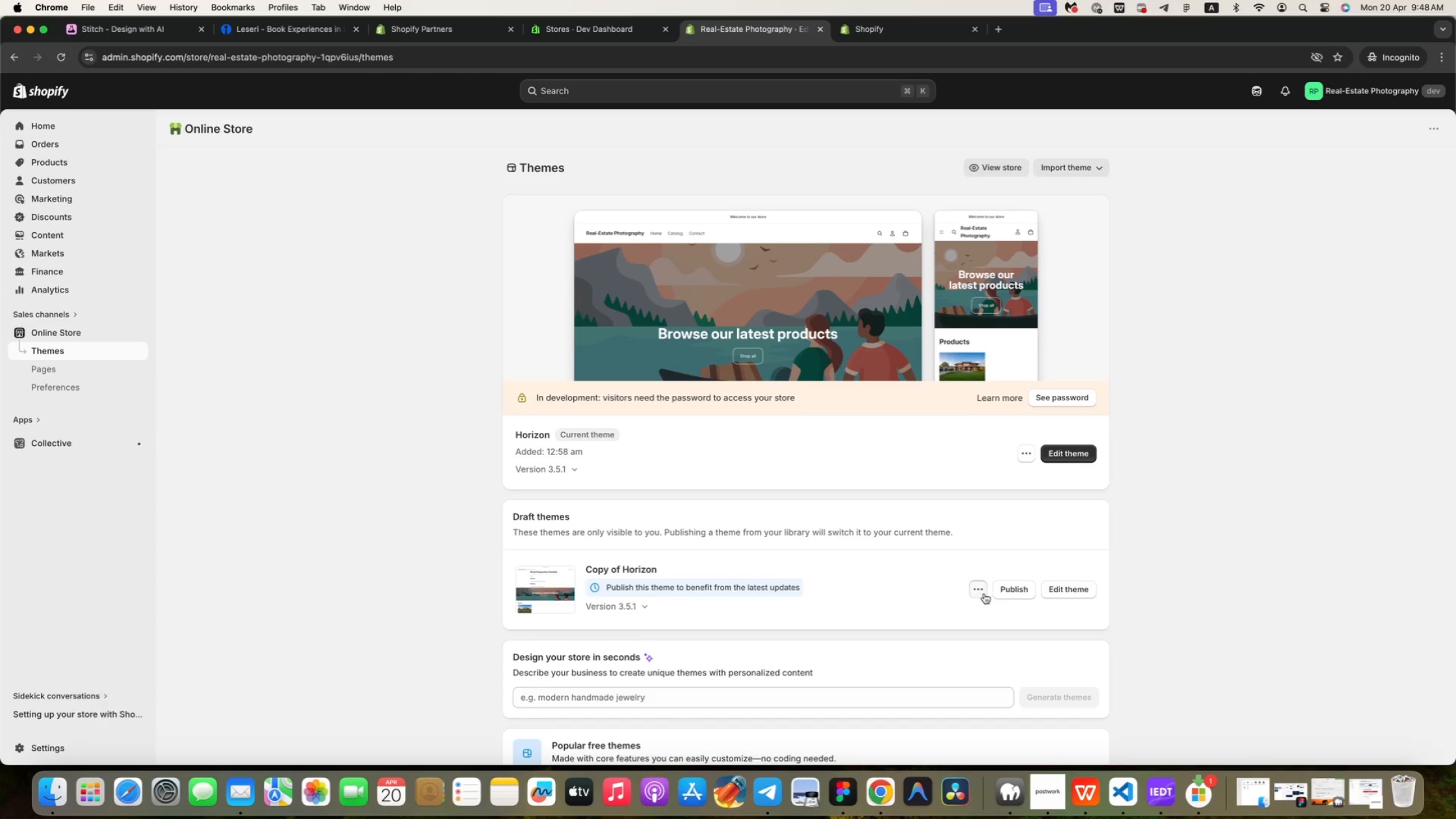 
mouse_move([989, 566])
 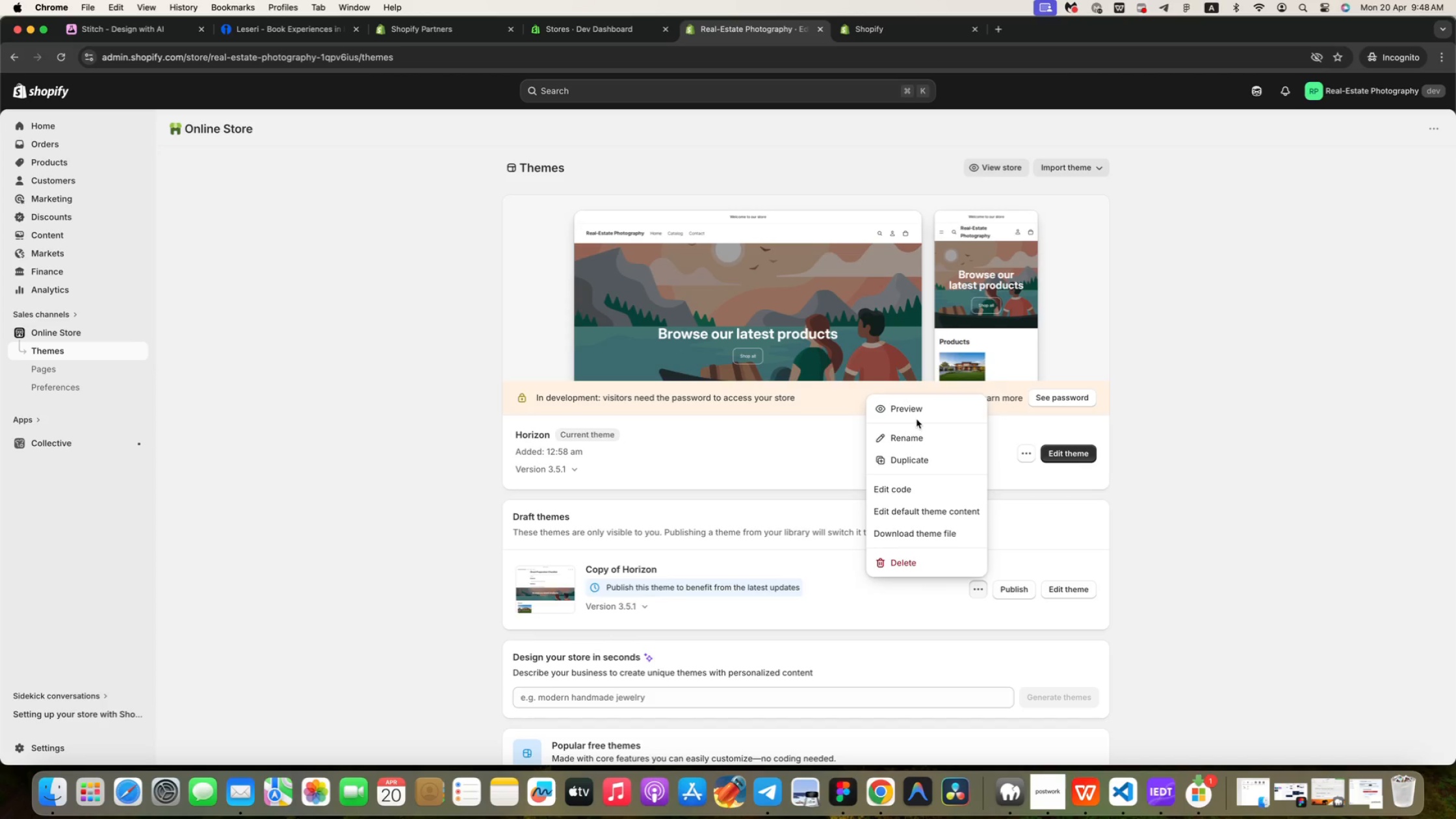 
left_click([916, 419])
 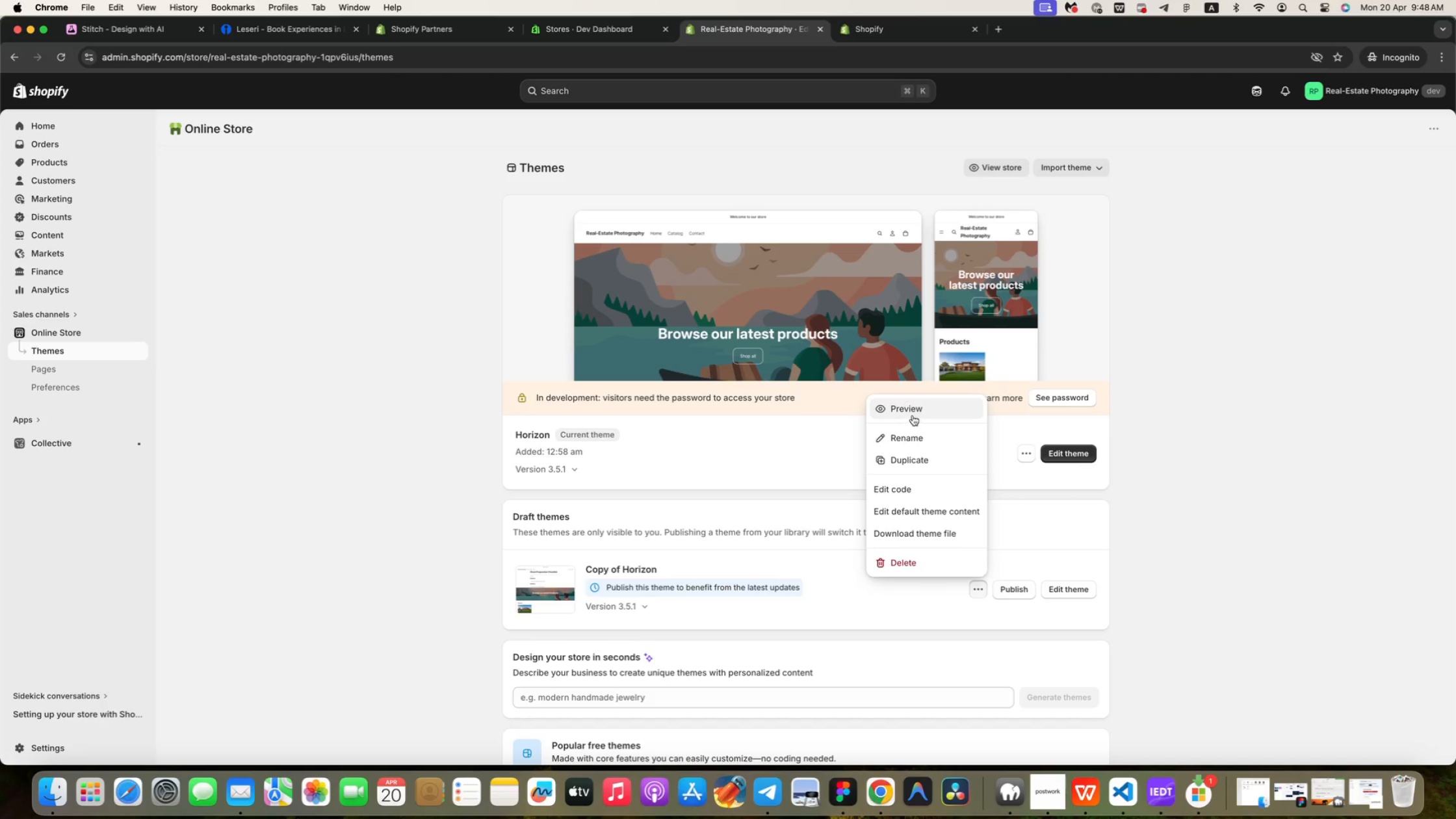 
left_click([913, 415])
 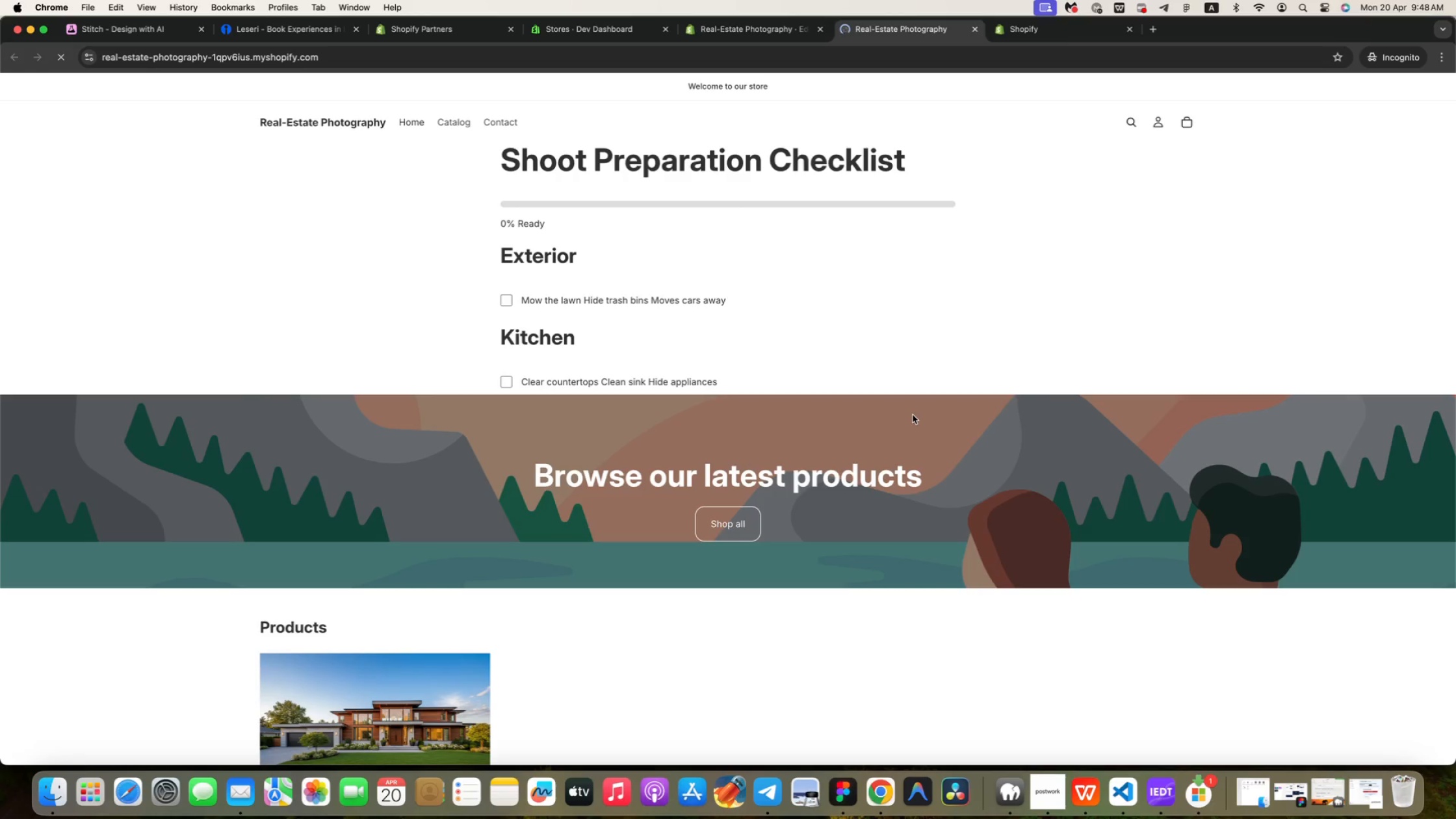 
scroll: coordinate [916, 419], scroll_direction: down, amount: 1.0
 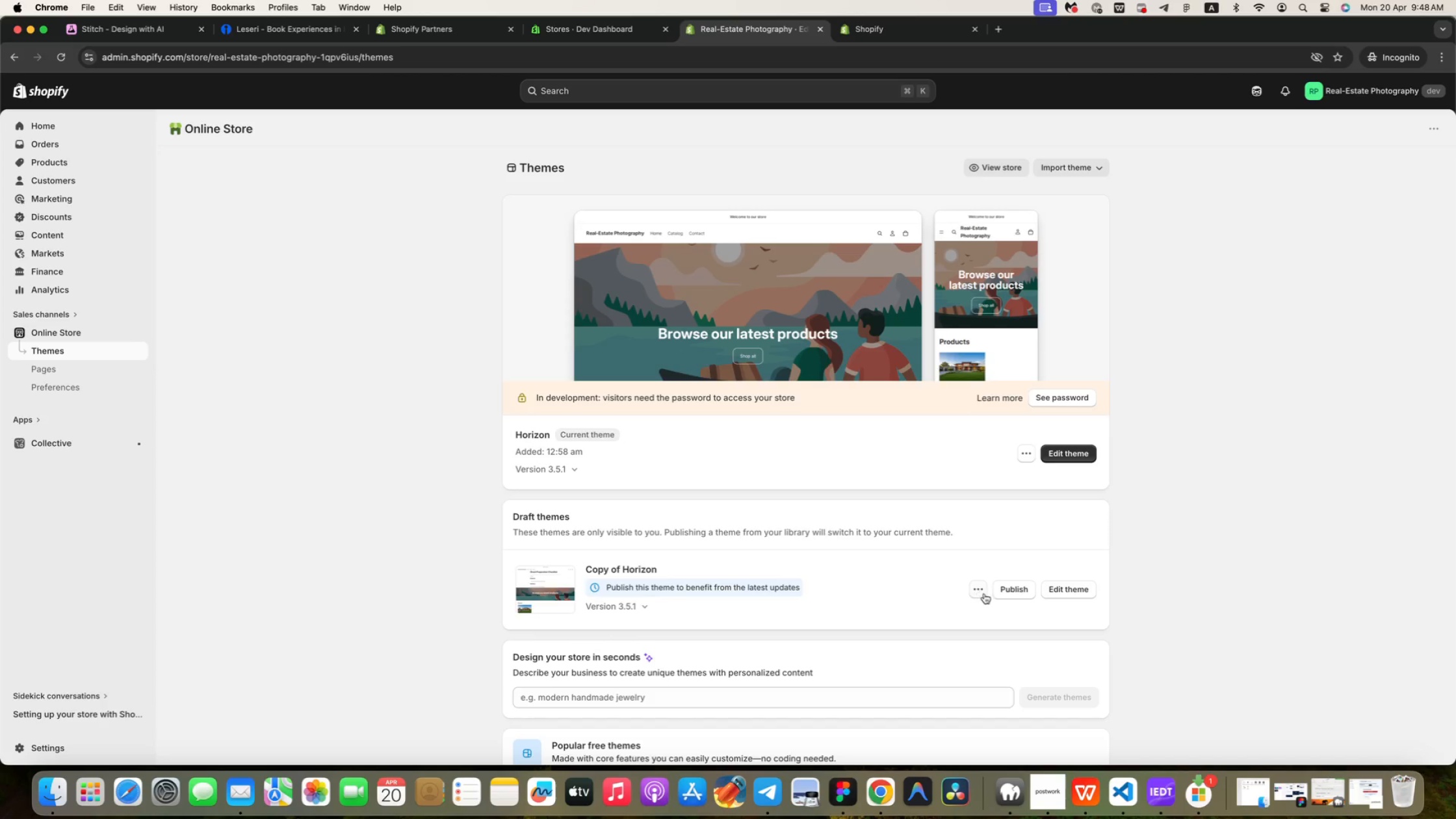 
left_click([512, 300])
 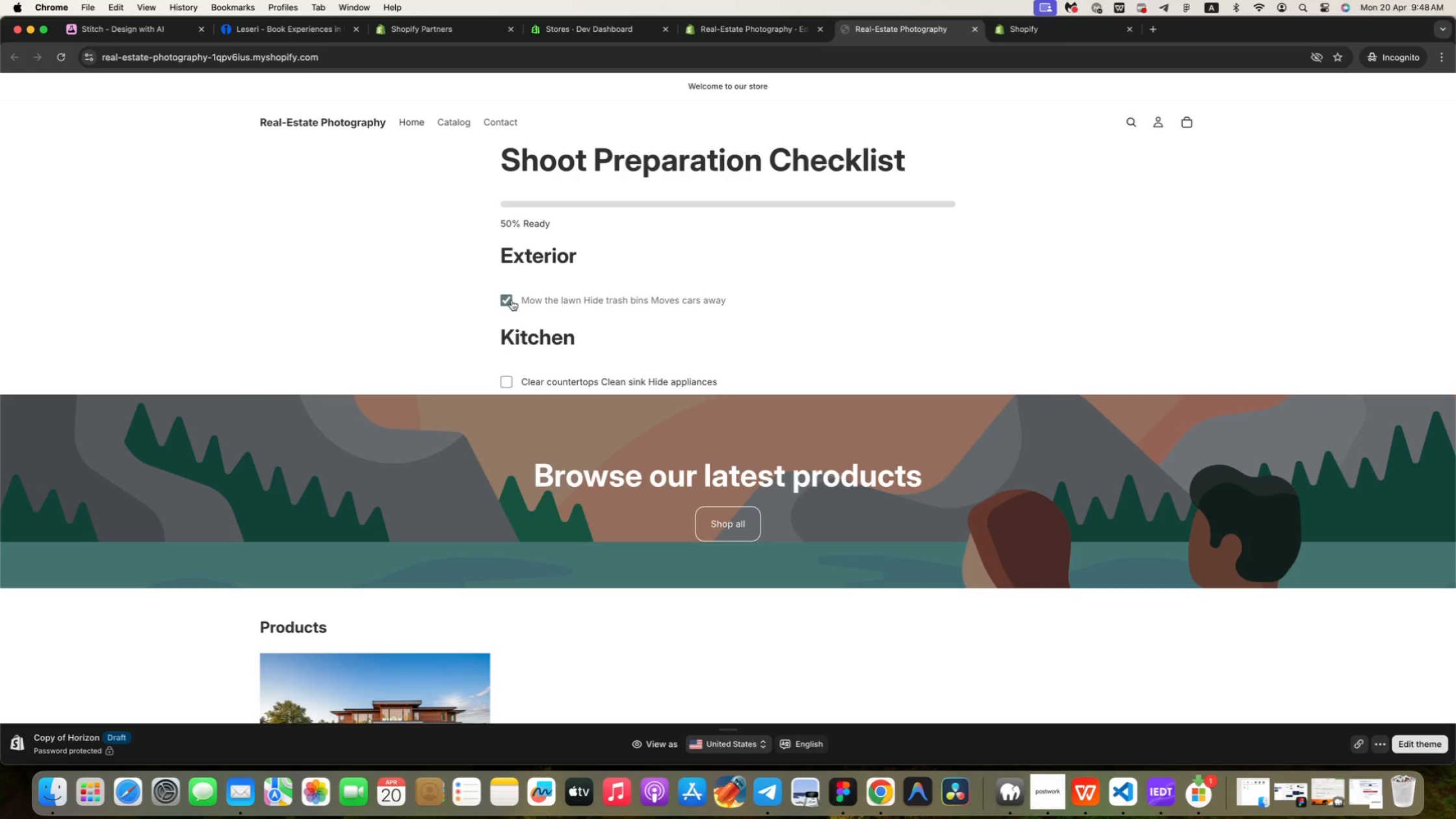 
left_click([512, 300])
 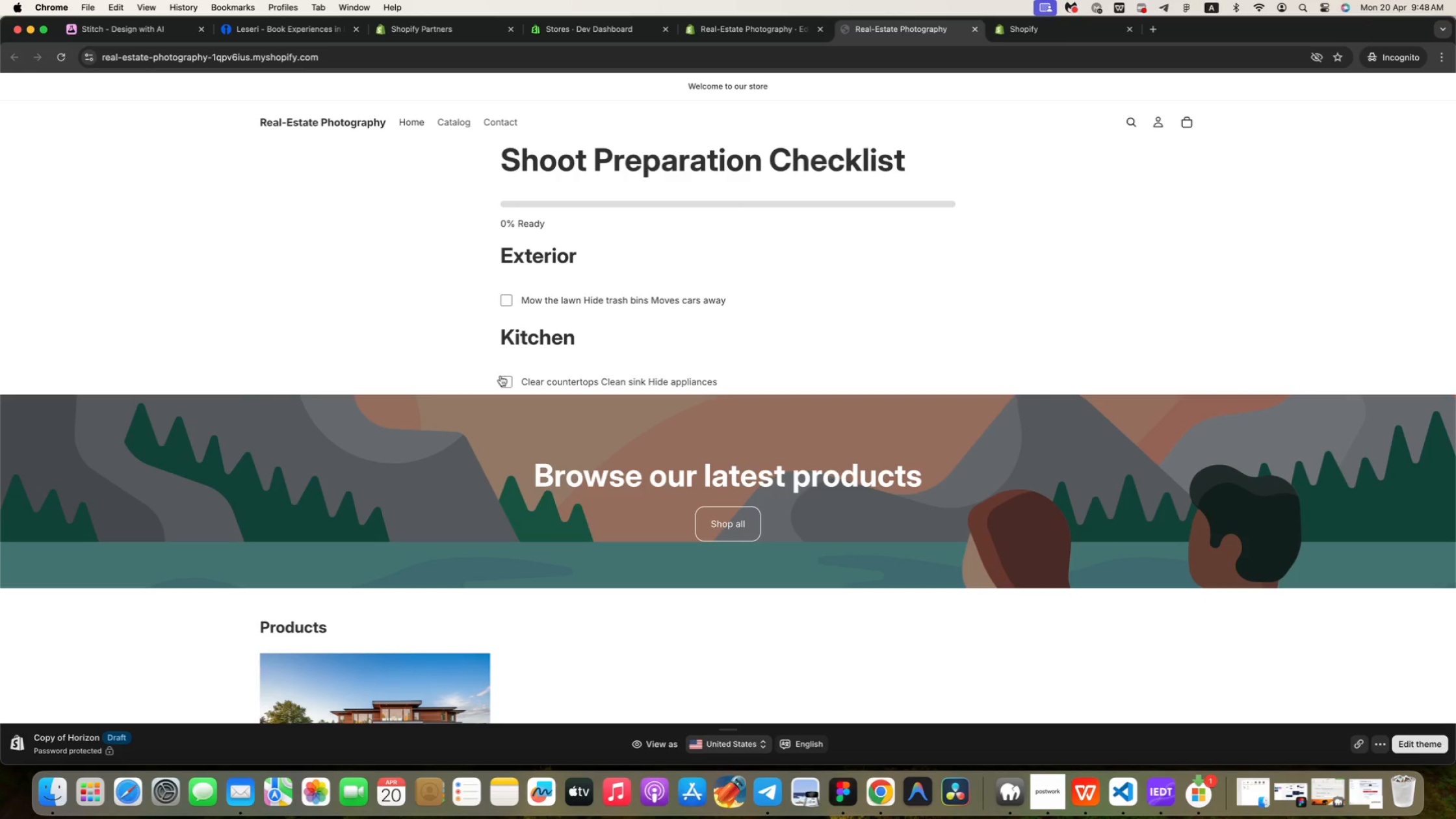 
double_click([504, 382])
 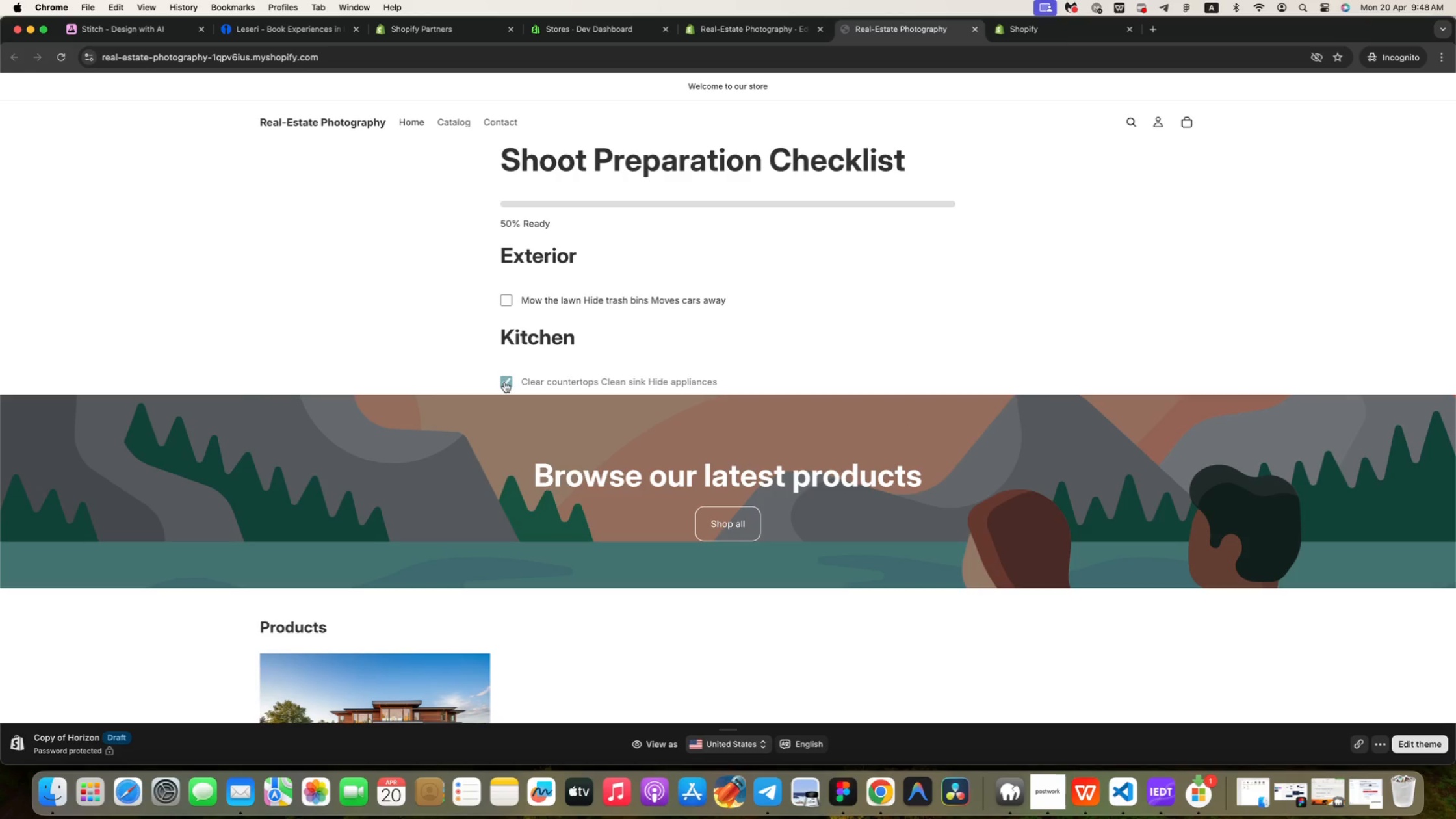 
left_click([504, 382])
 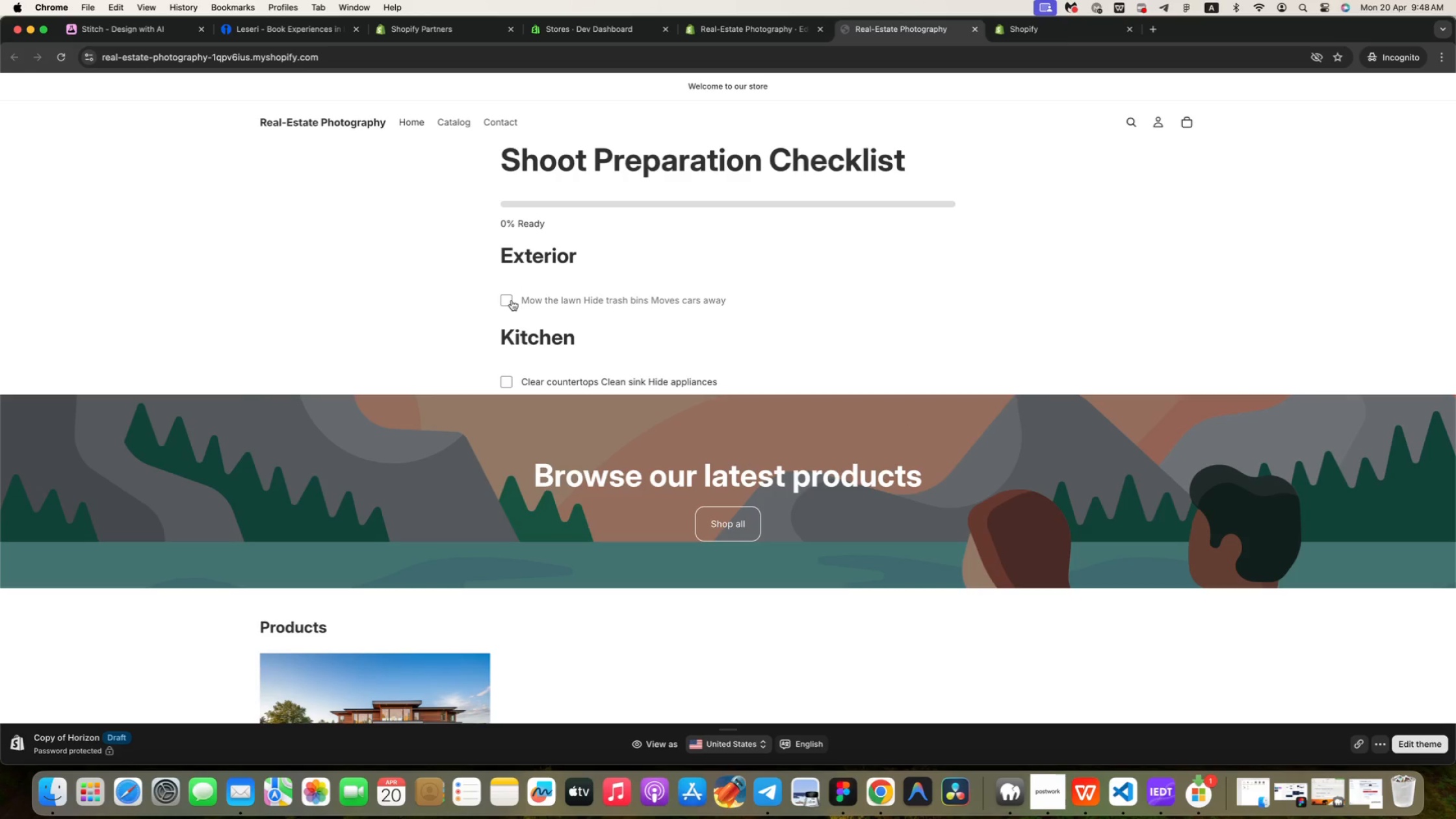 
wait(8.9)
 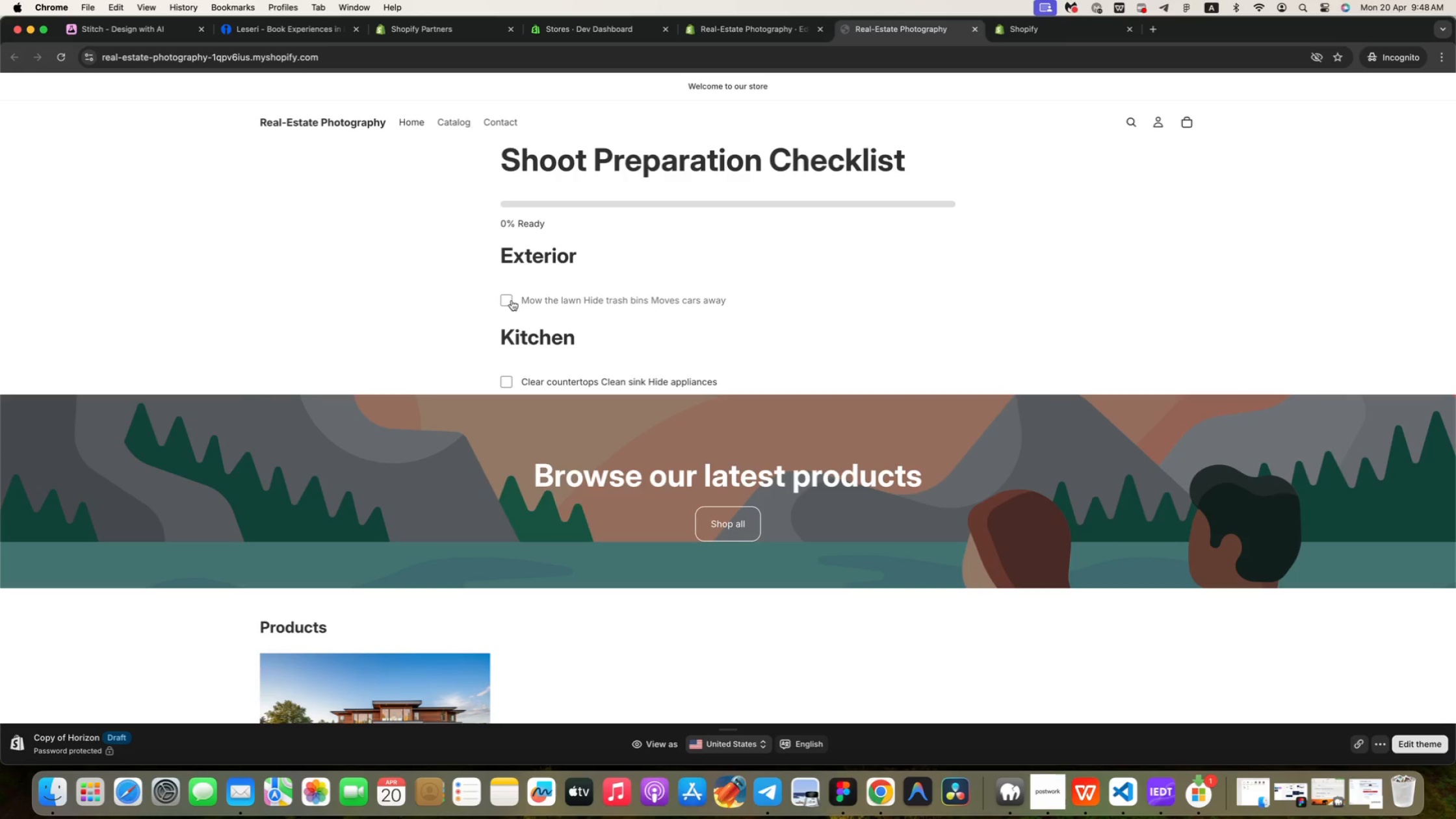 
left_click([1021, 25])
 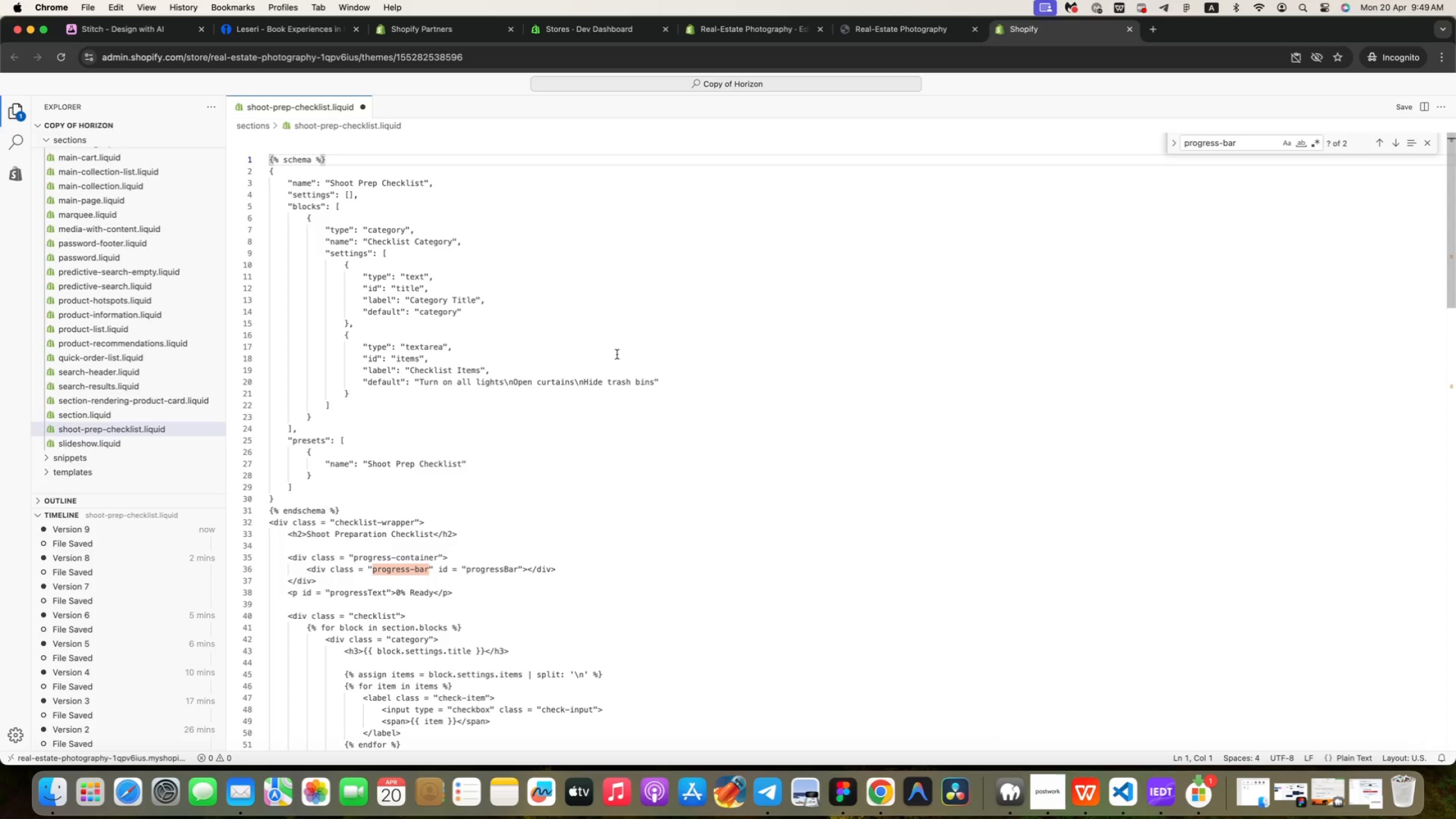 
left_click([532, 359])
 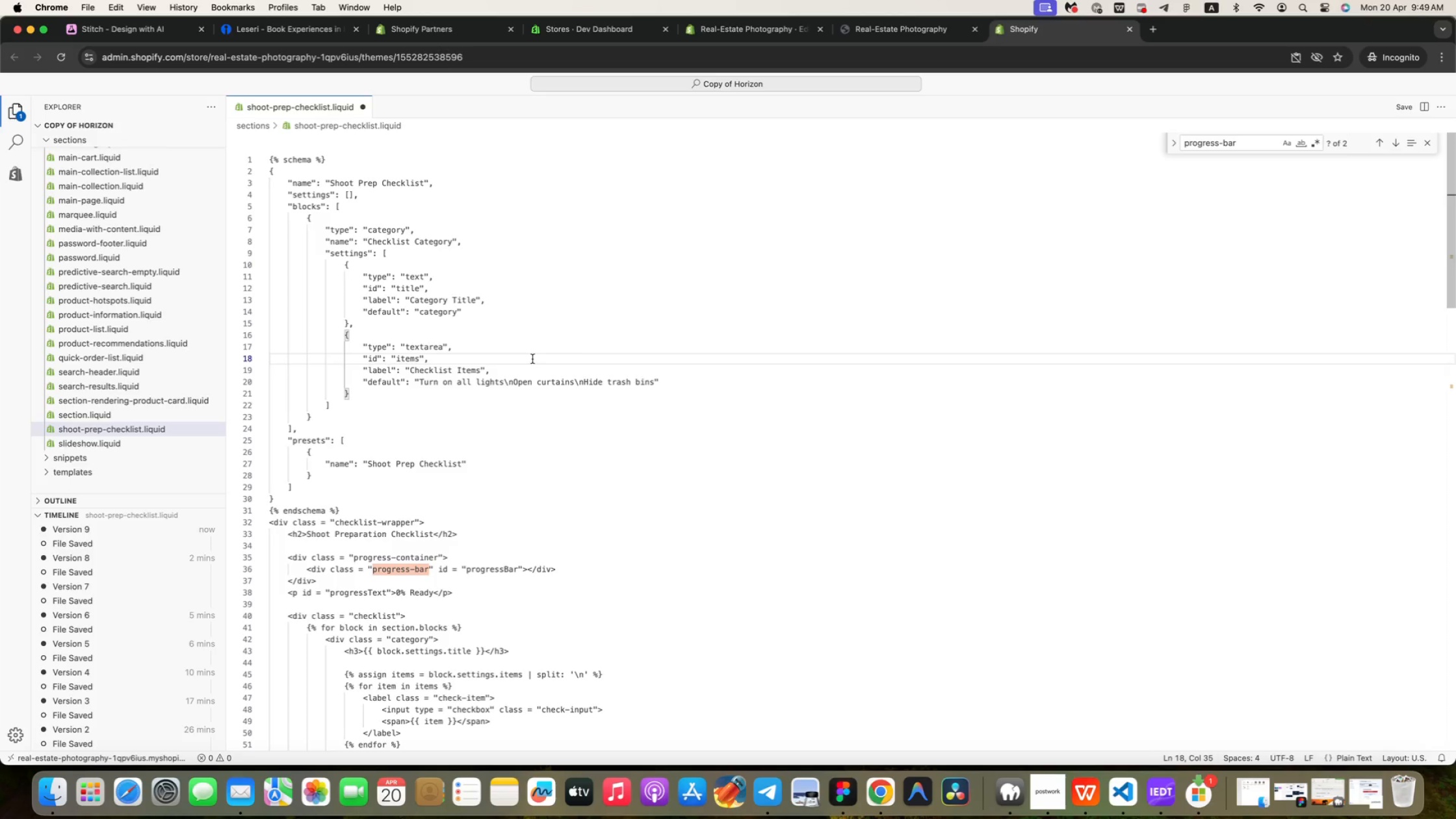 
wait(16.47)
 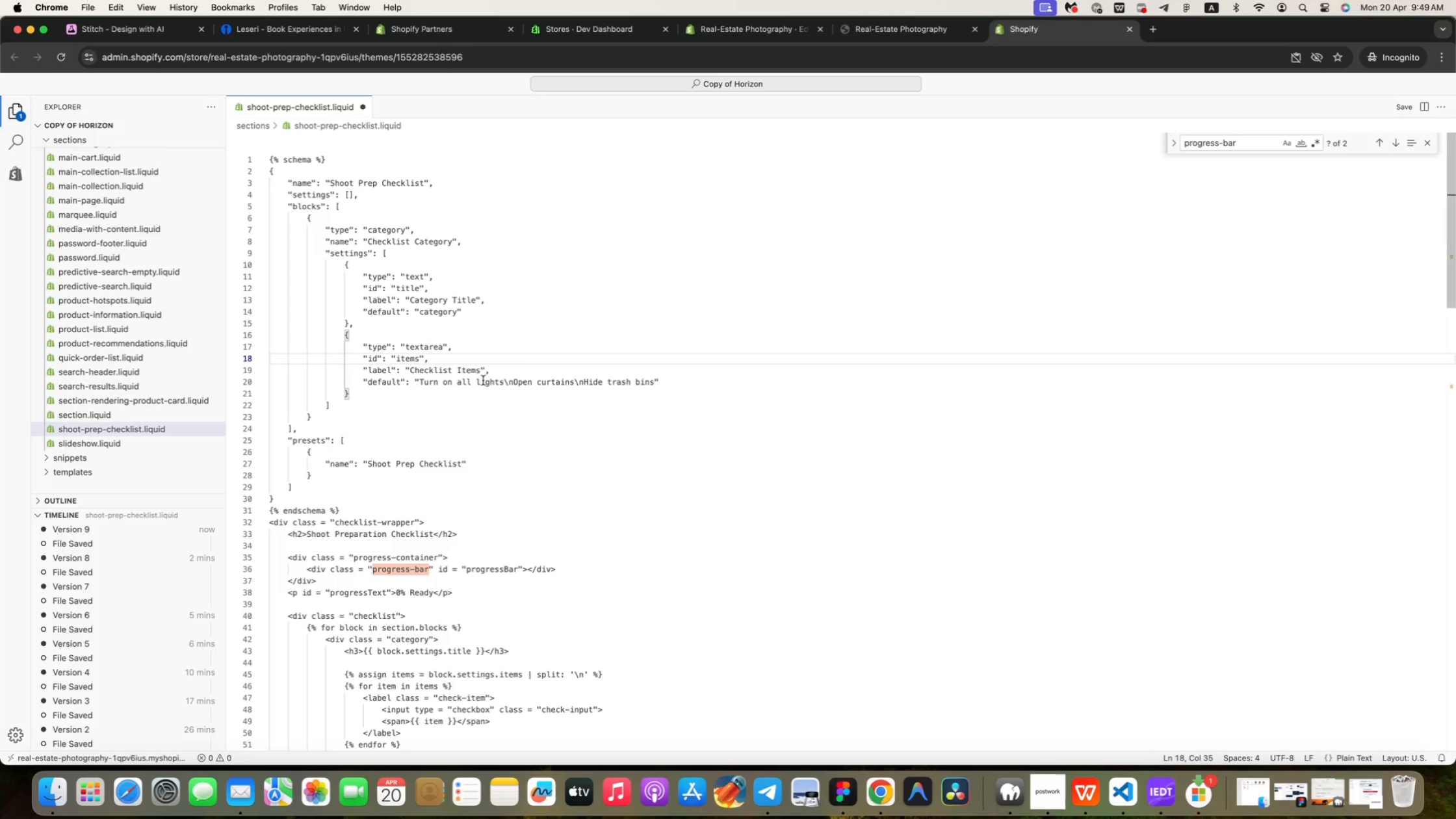 
left_click([604, 380])
 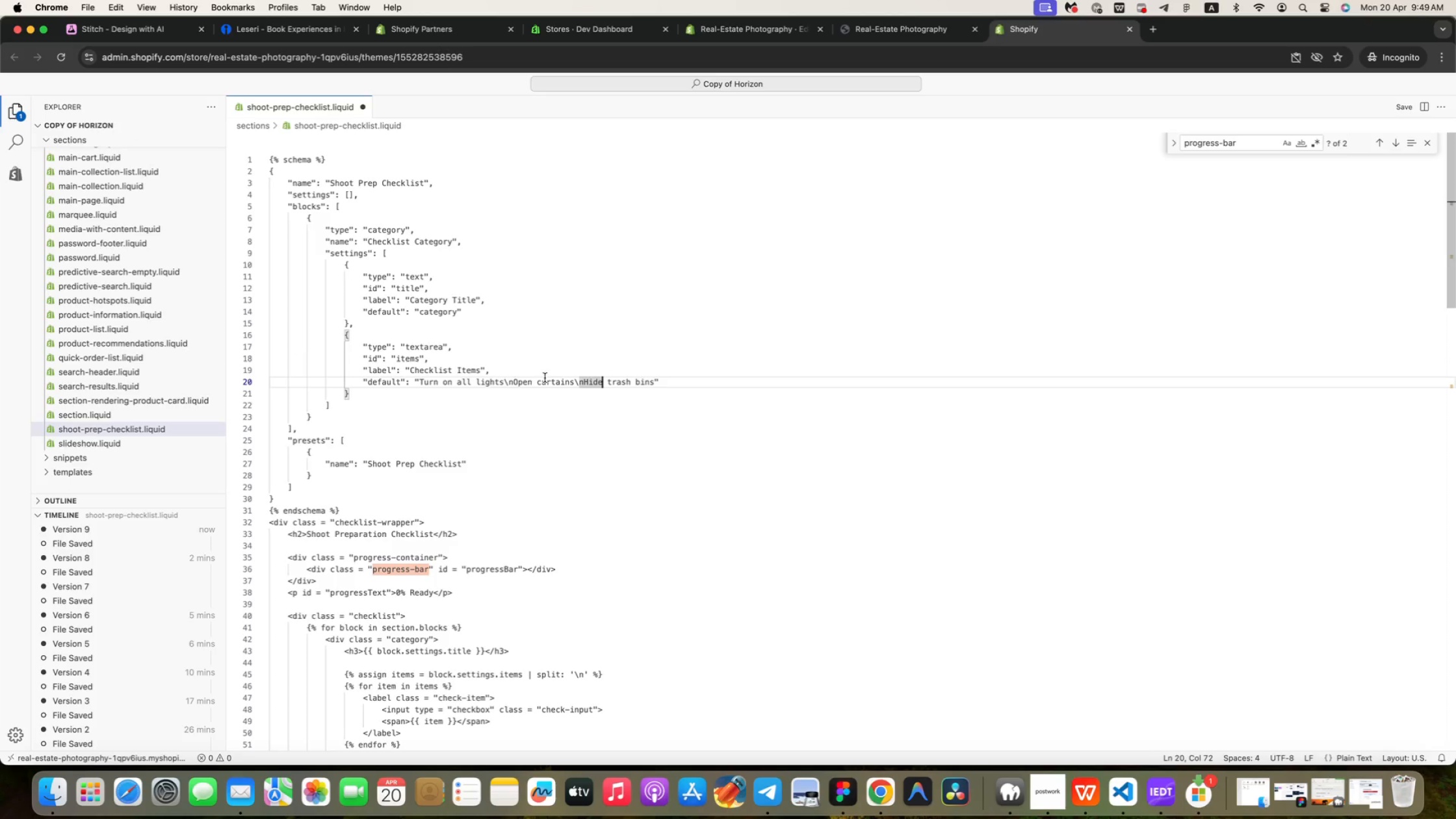 
scroll: coordinate [460, 405], scroll_direction: down, amount: 32.0
 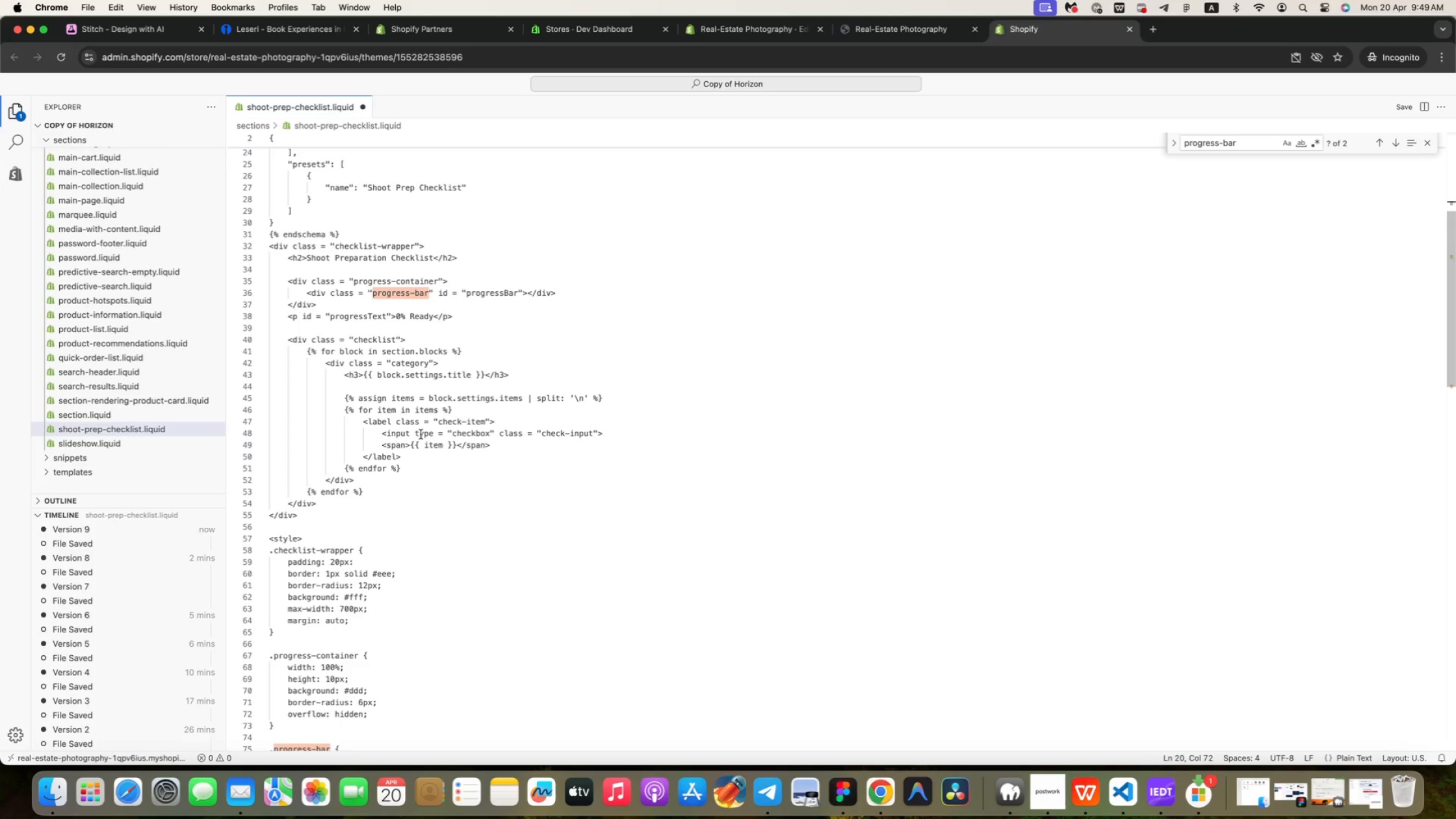 
wait(8.19)
 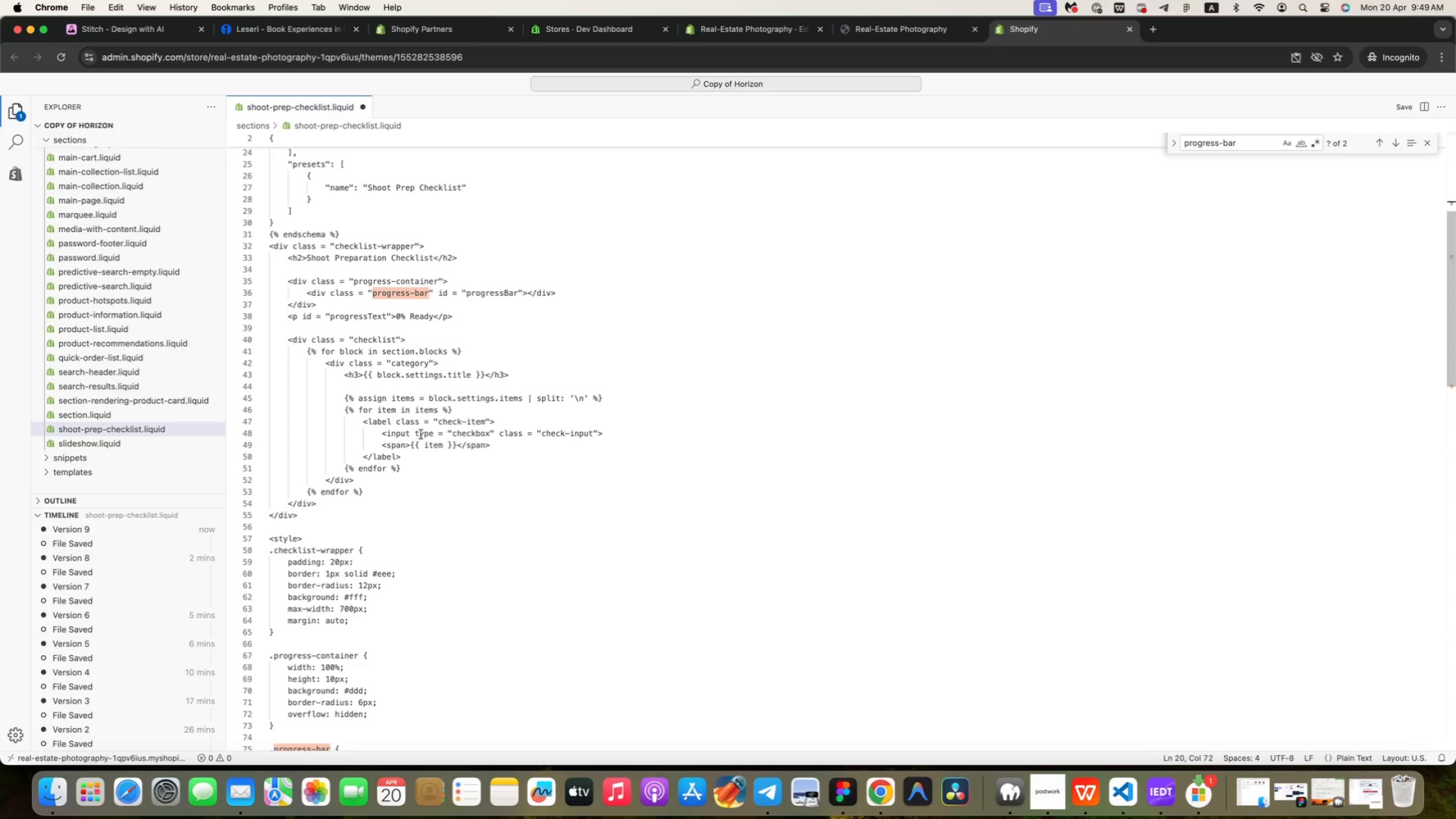 
type( style:)
key(Backspace)
type( = "width:20px;he)
 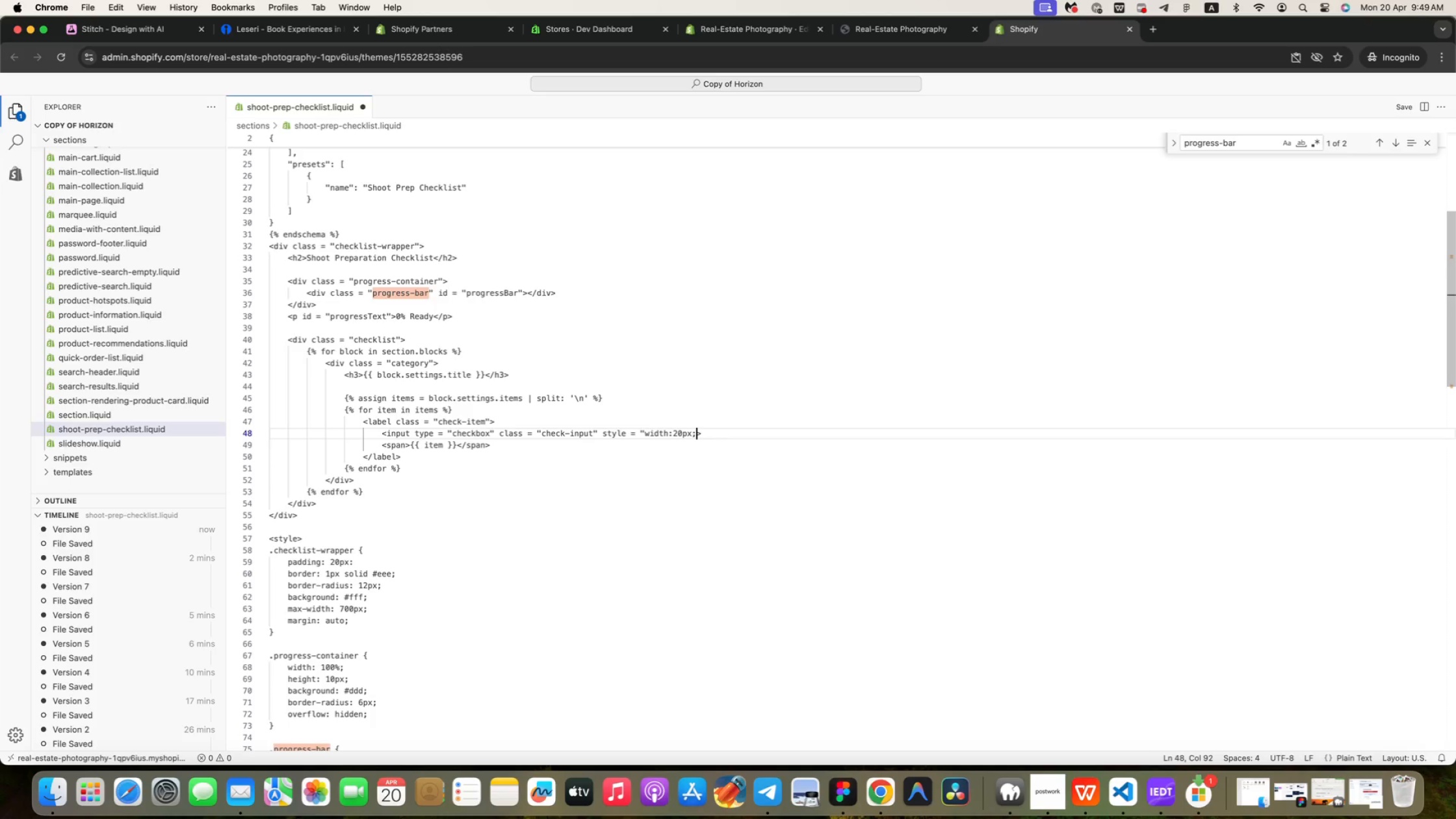 
key(Enter)
 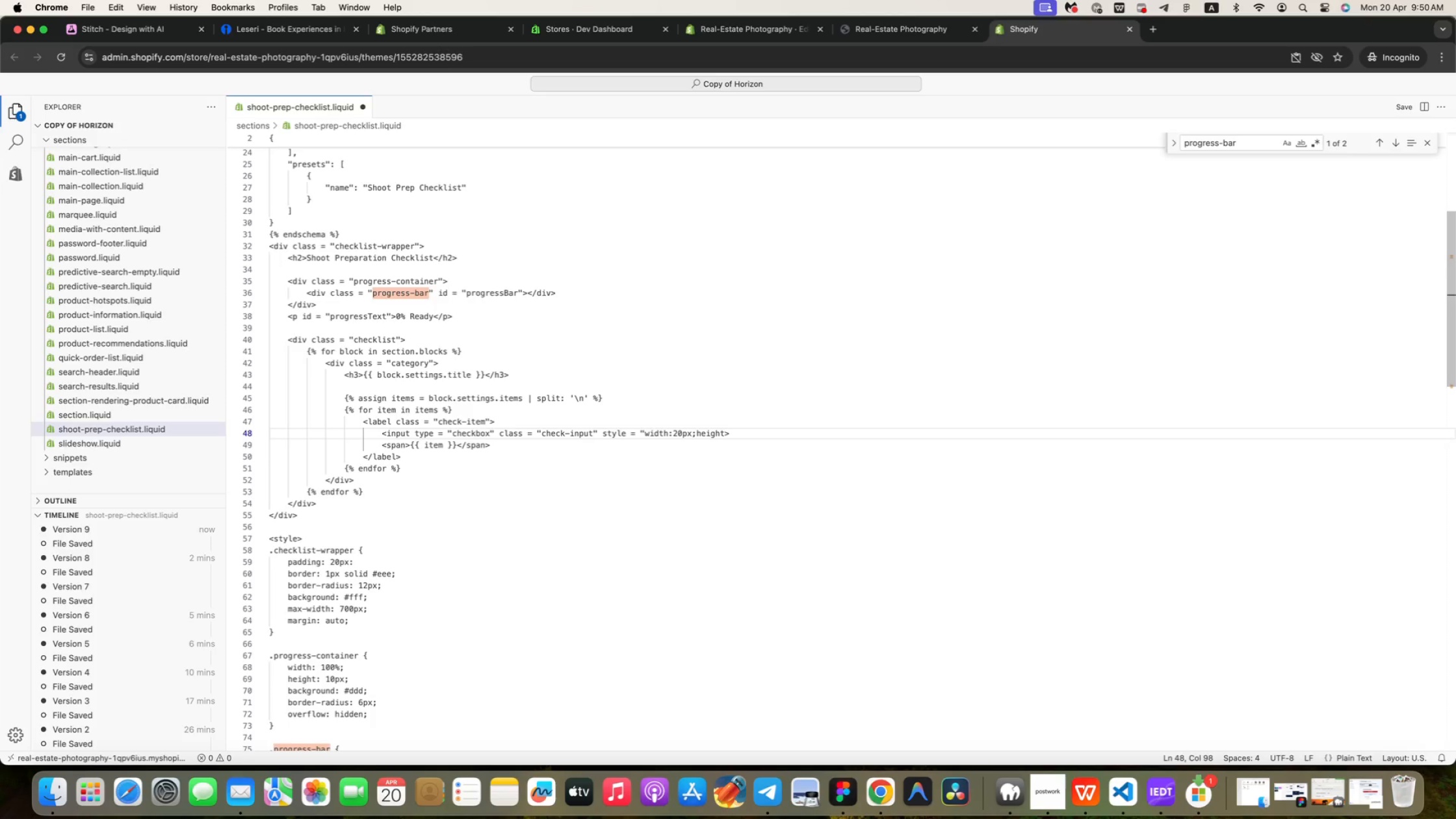 
wait(15.73)
 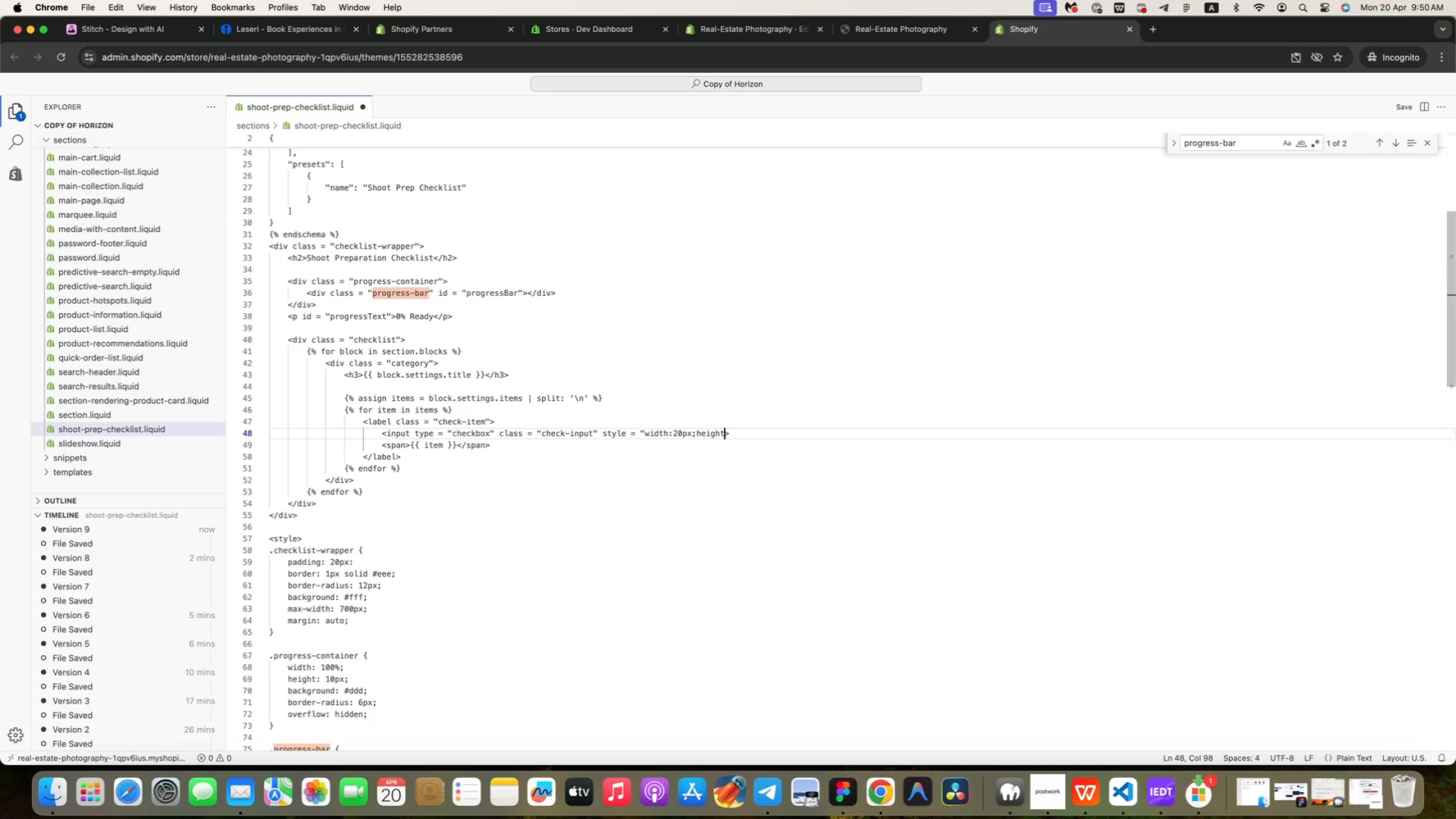 
type(:20px)
 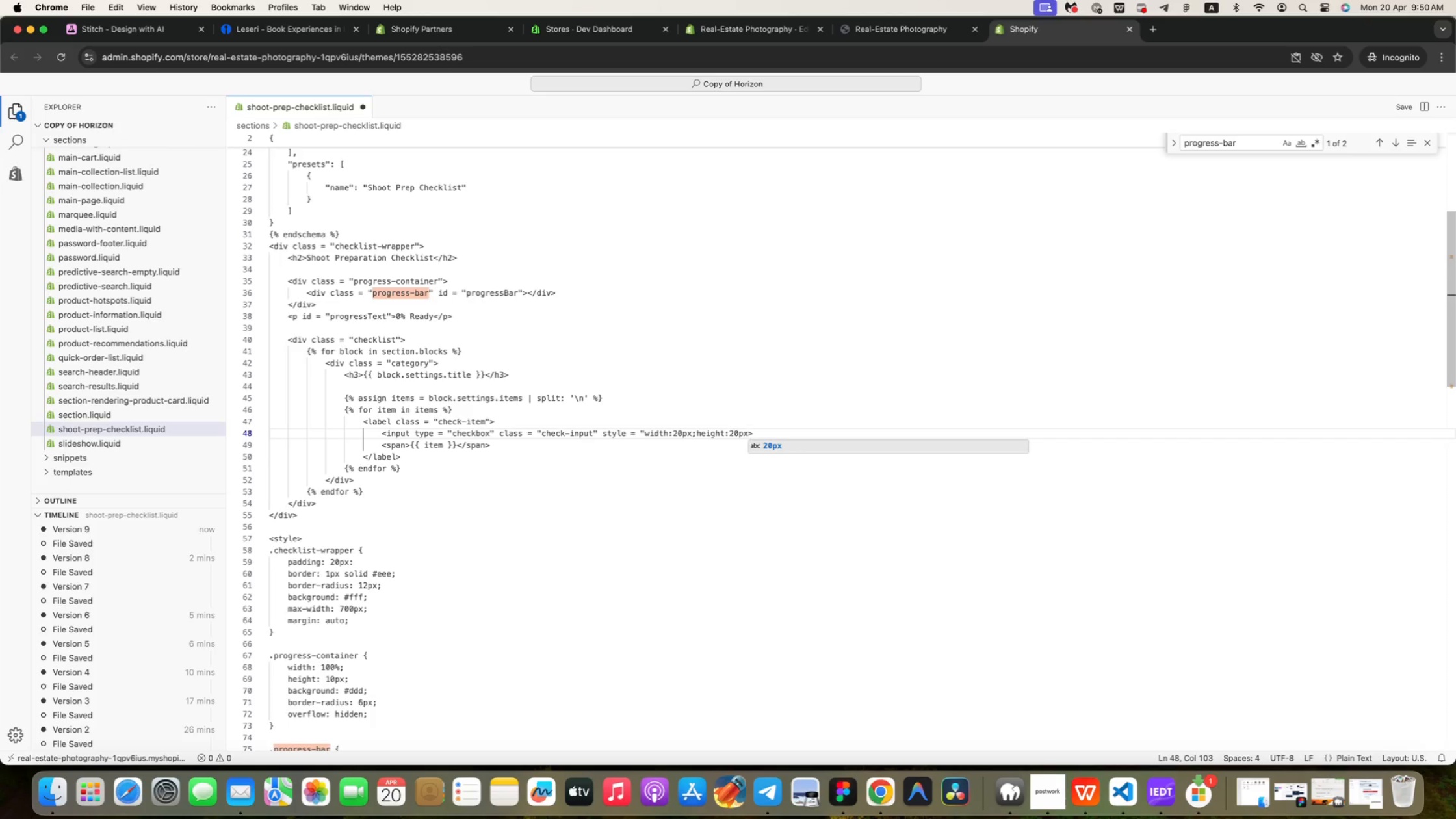 
wait(28.19)
 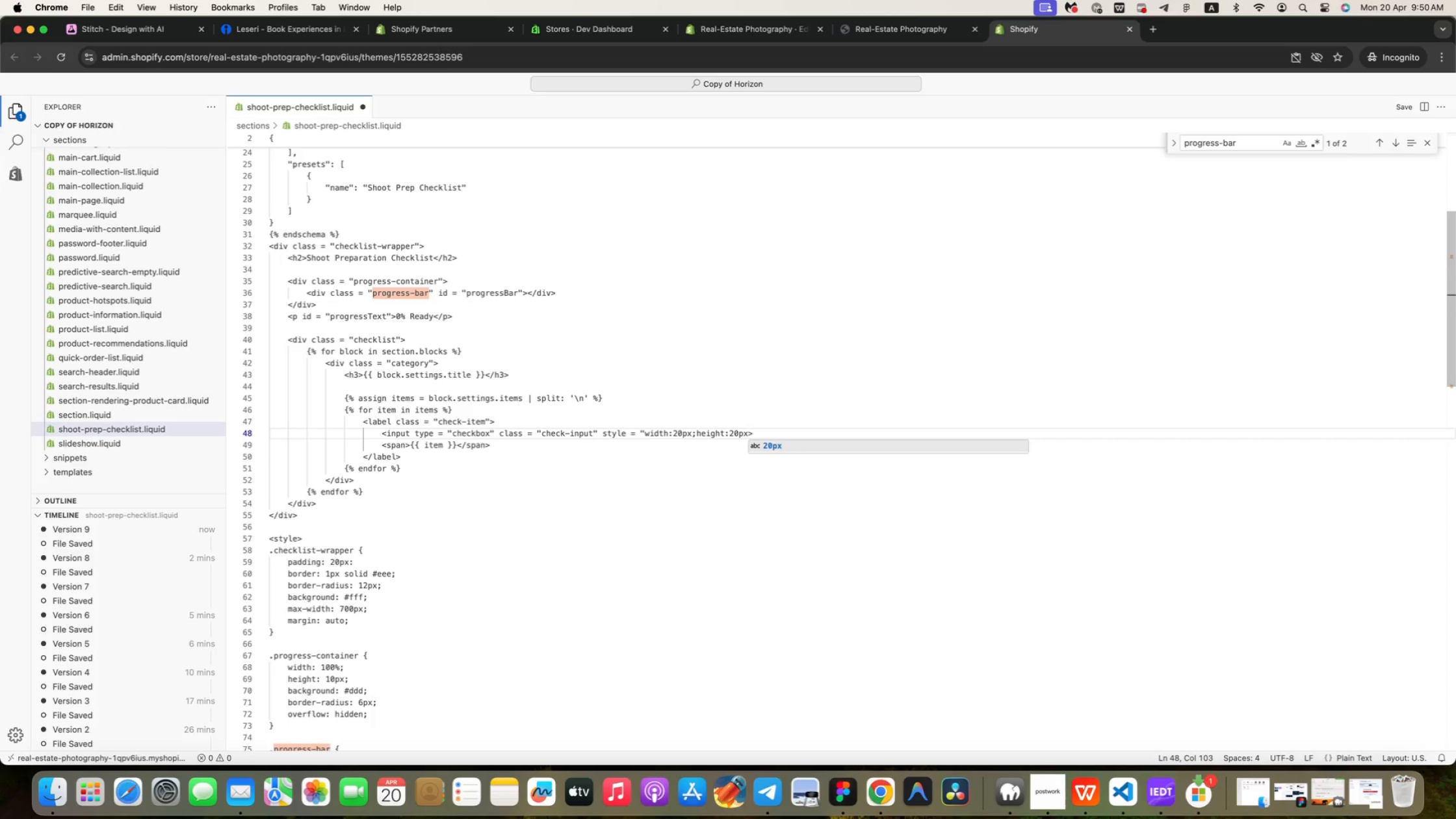 
type(border)
key(Backspace)
key(Backspace)
key(Backspace)
key(Backspace)
key(Backspace)
key(Backspace)
type(;border:1px;)
key(Backspace)
type( solid black)
 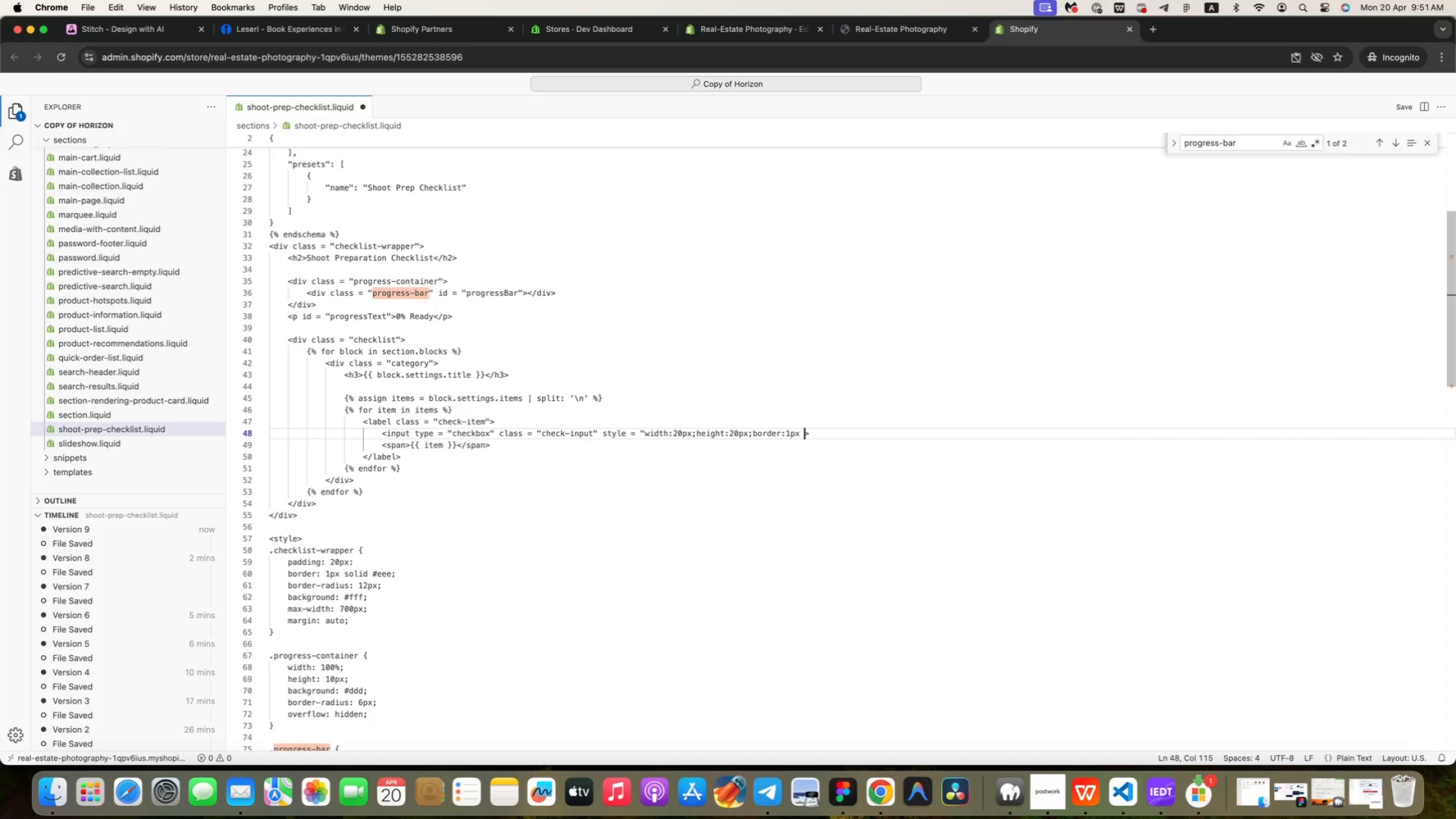 
key(Semicolon)
 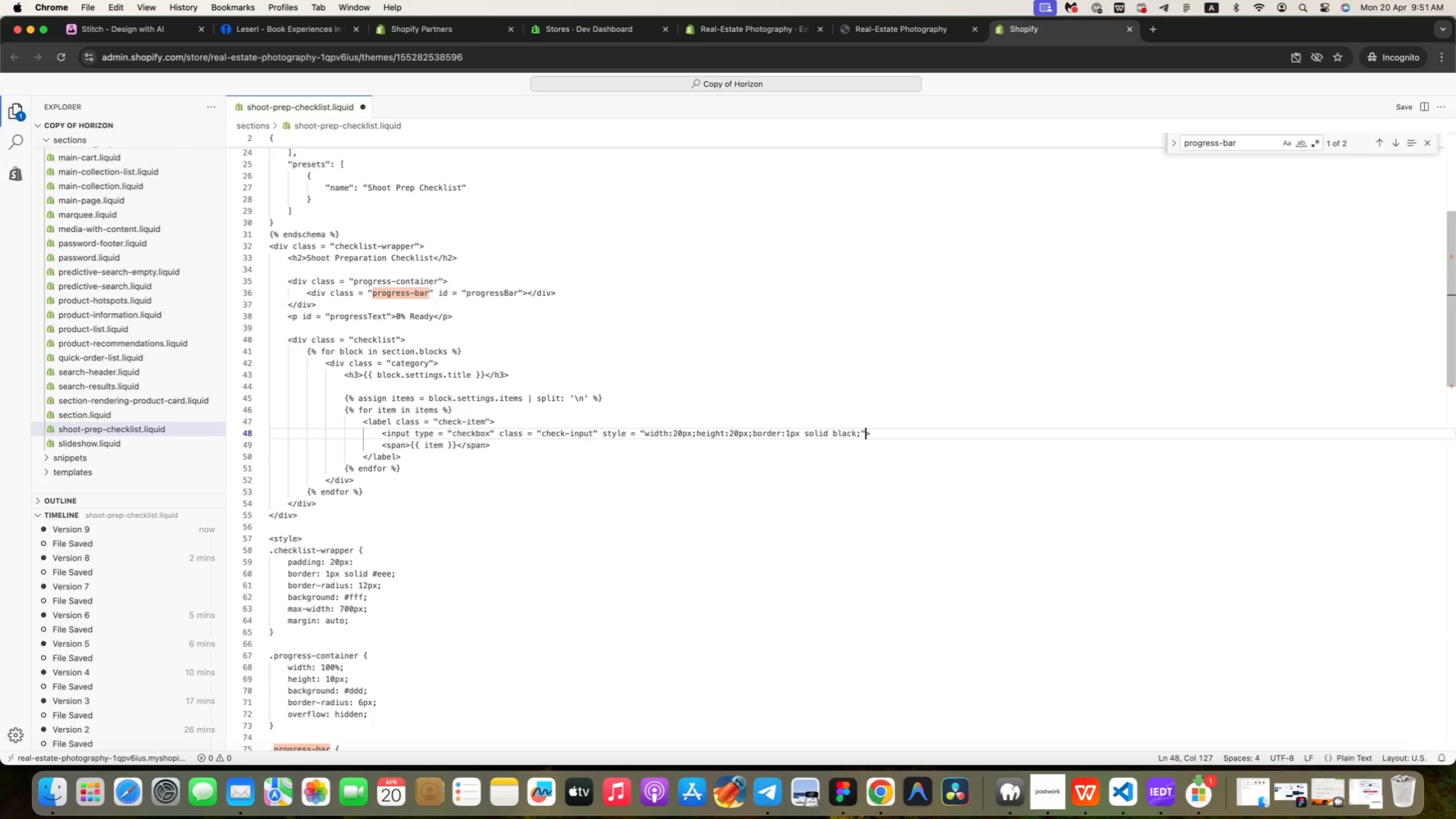 
key(Shift+Quote)
 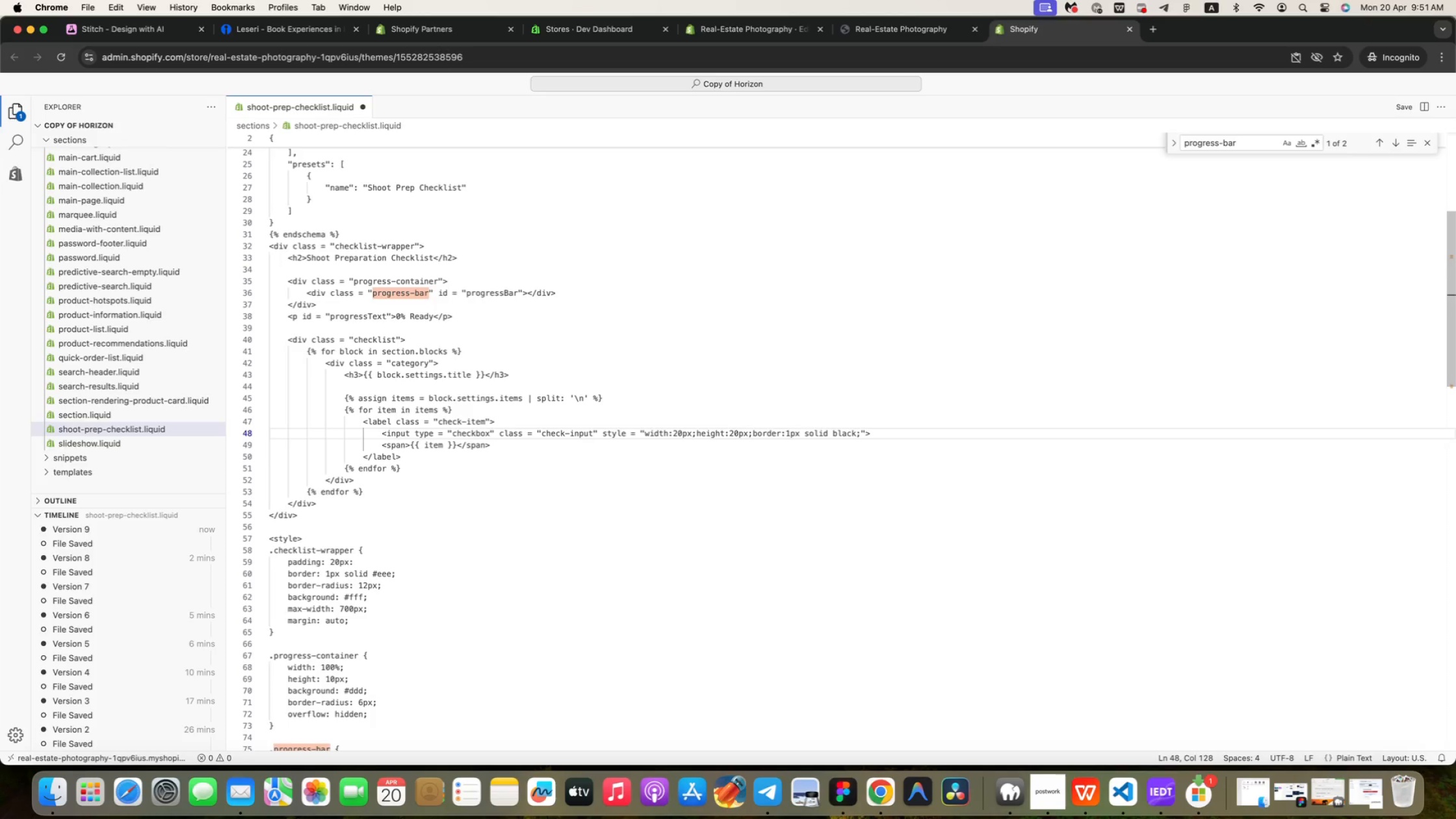 
key(Shift+Period)
 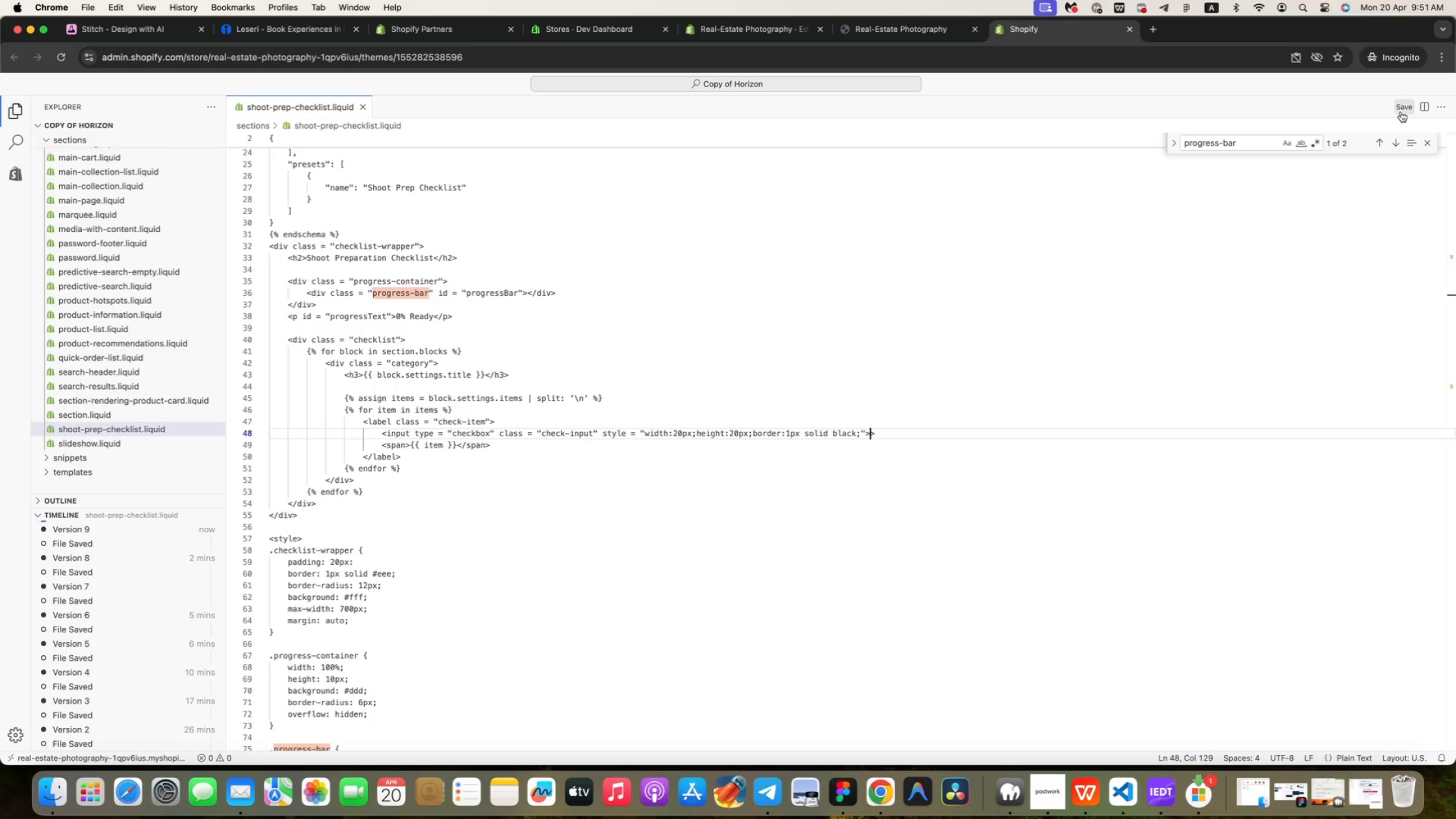 
wait(8.32)
 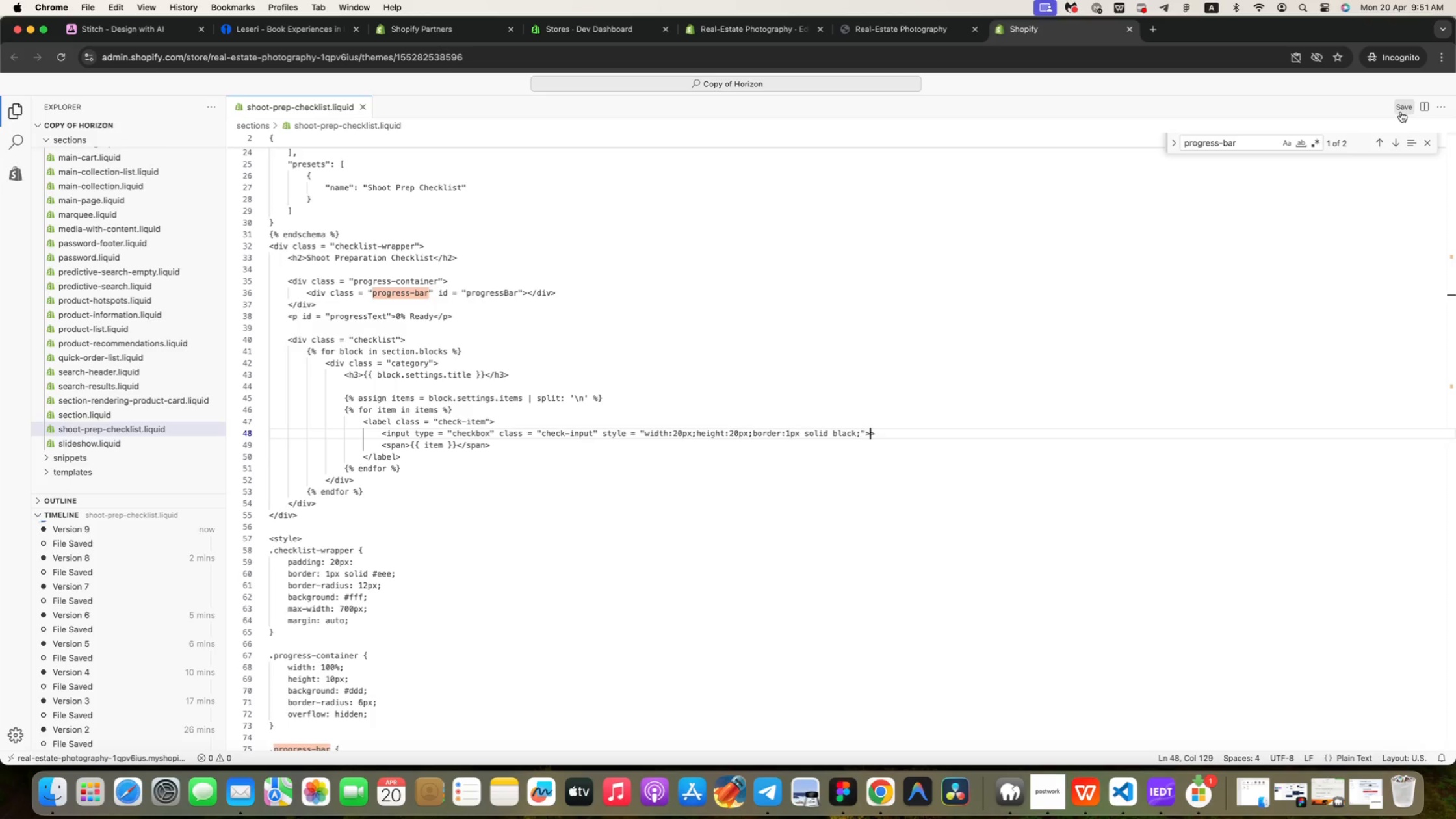 
left_click([896, 36])
 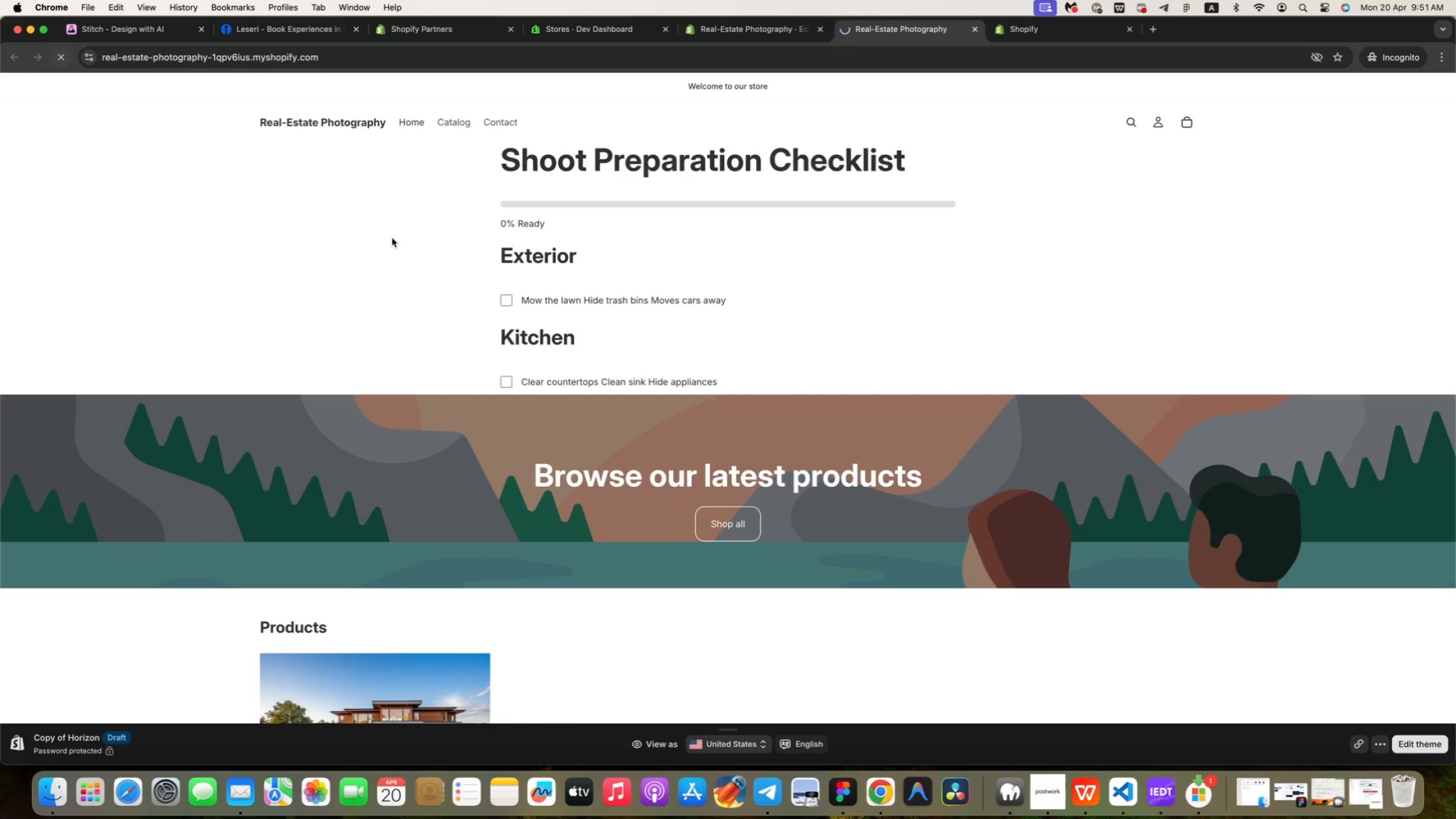 
left_click([510, 304])
 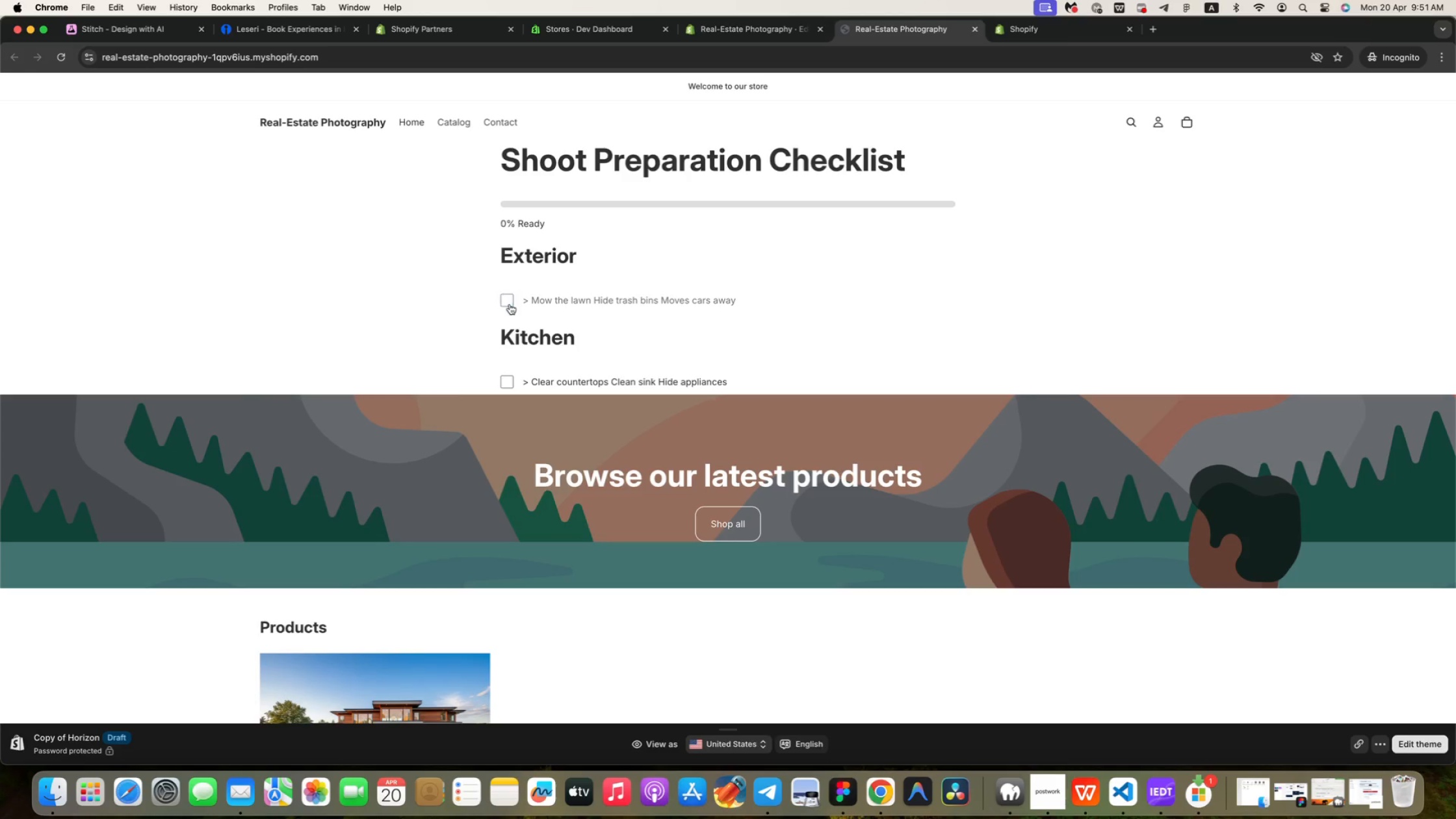 
double_click([510, 304])
 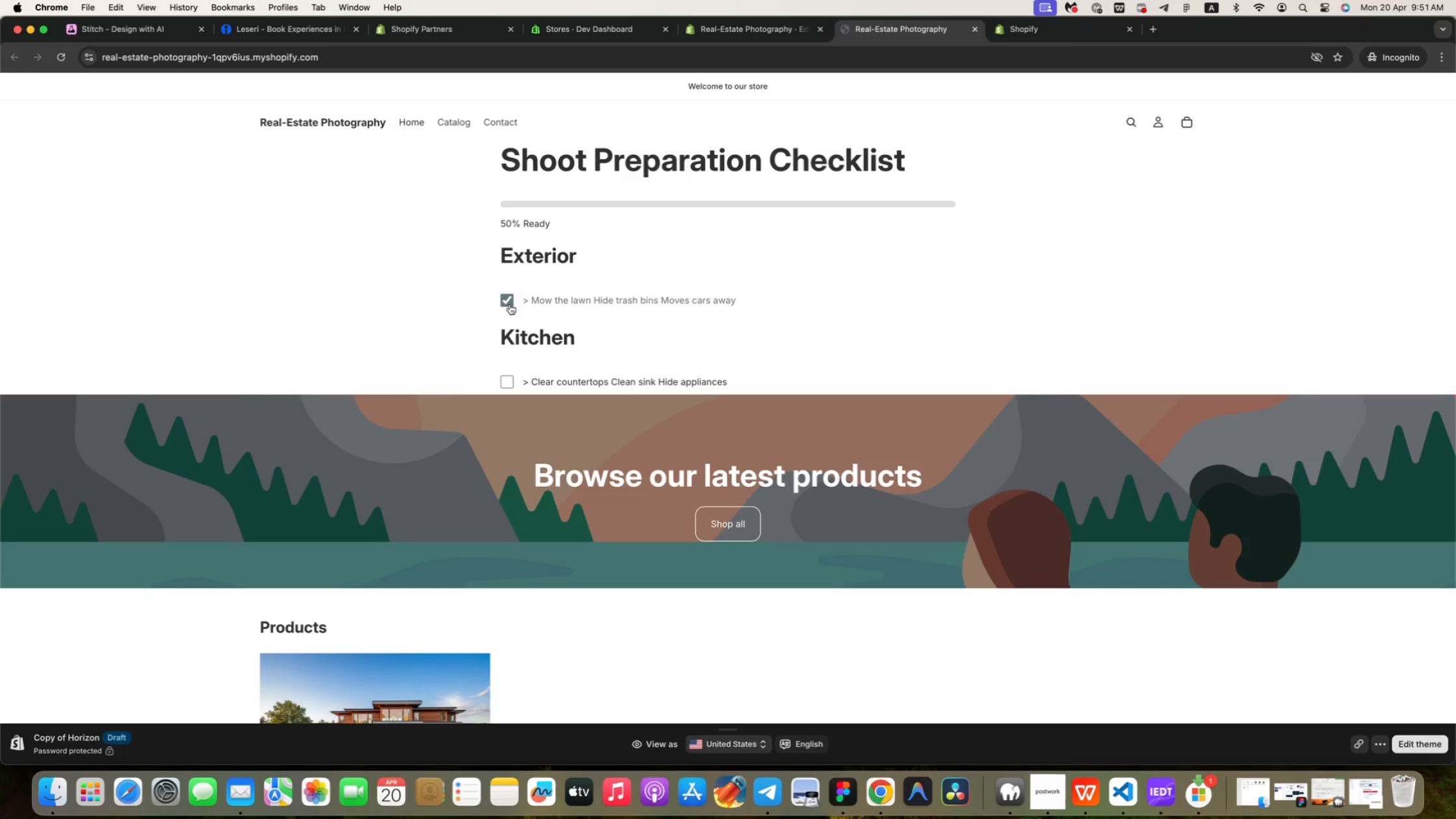 
triple_click([510, 304])
 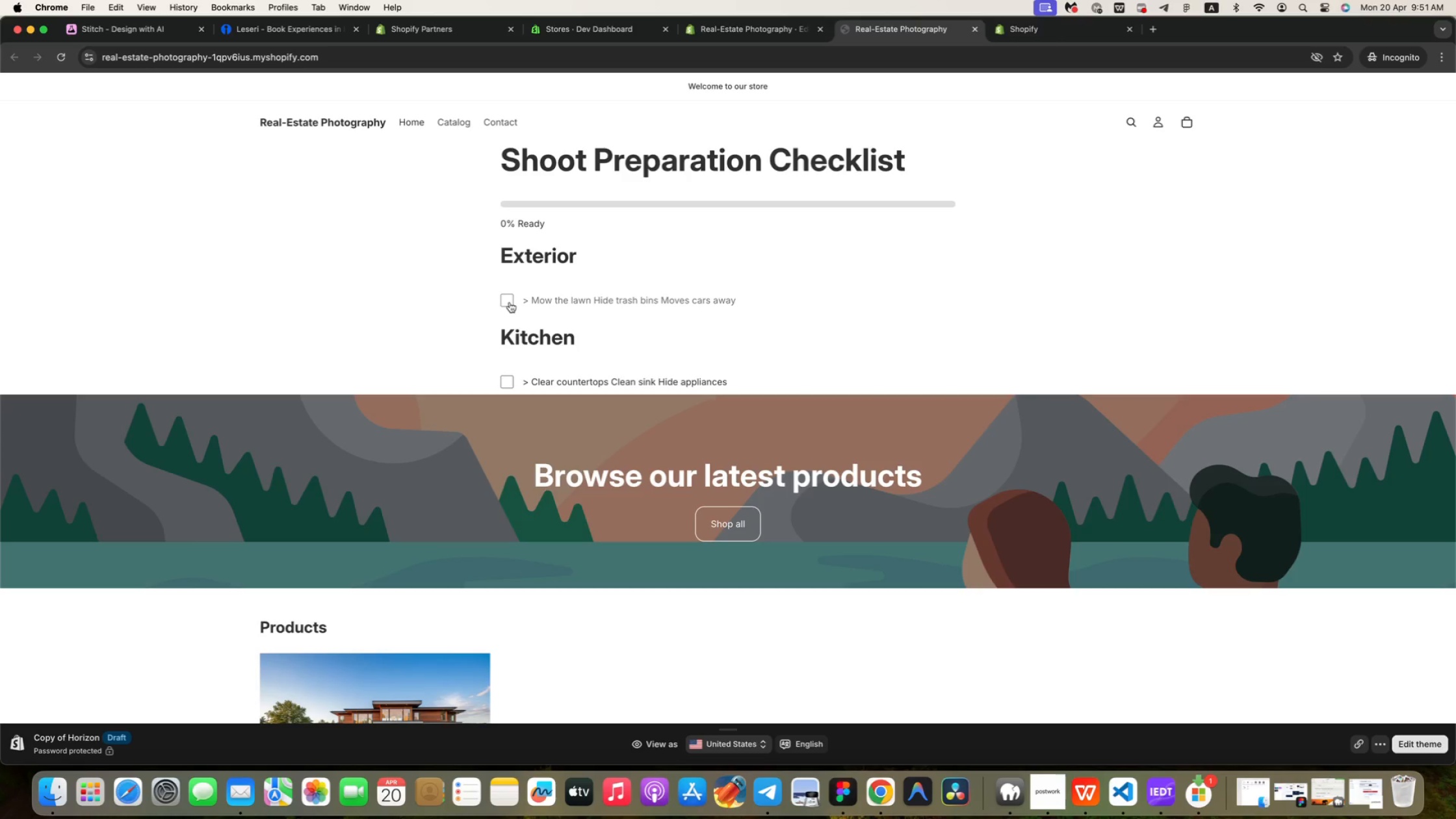 
wait(17.27)
 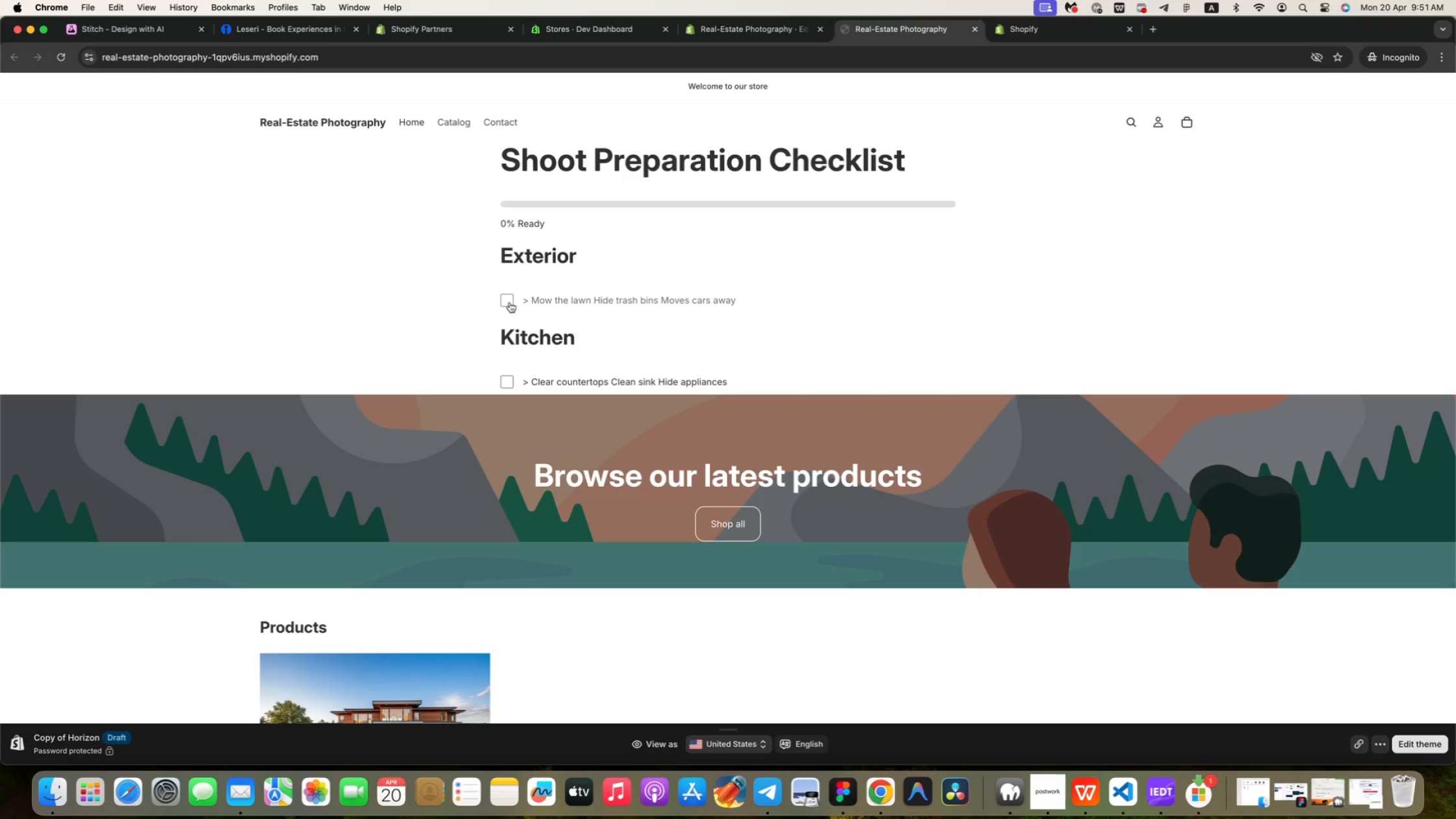 
left_click([714, 35])
 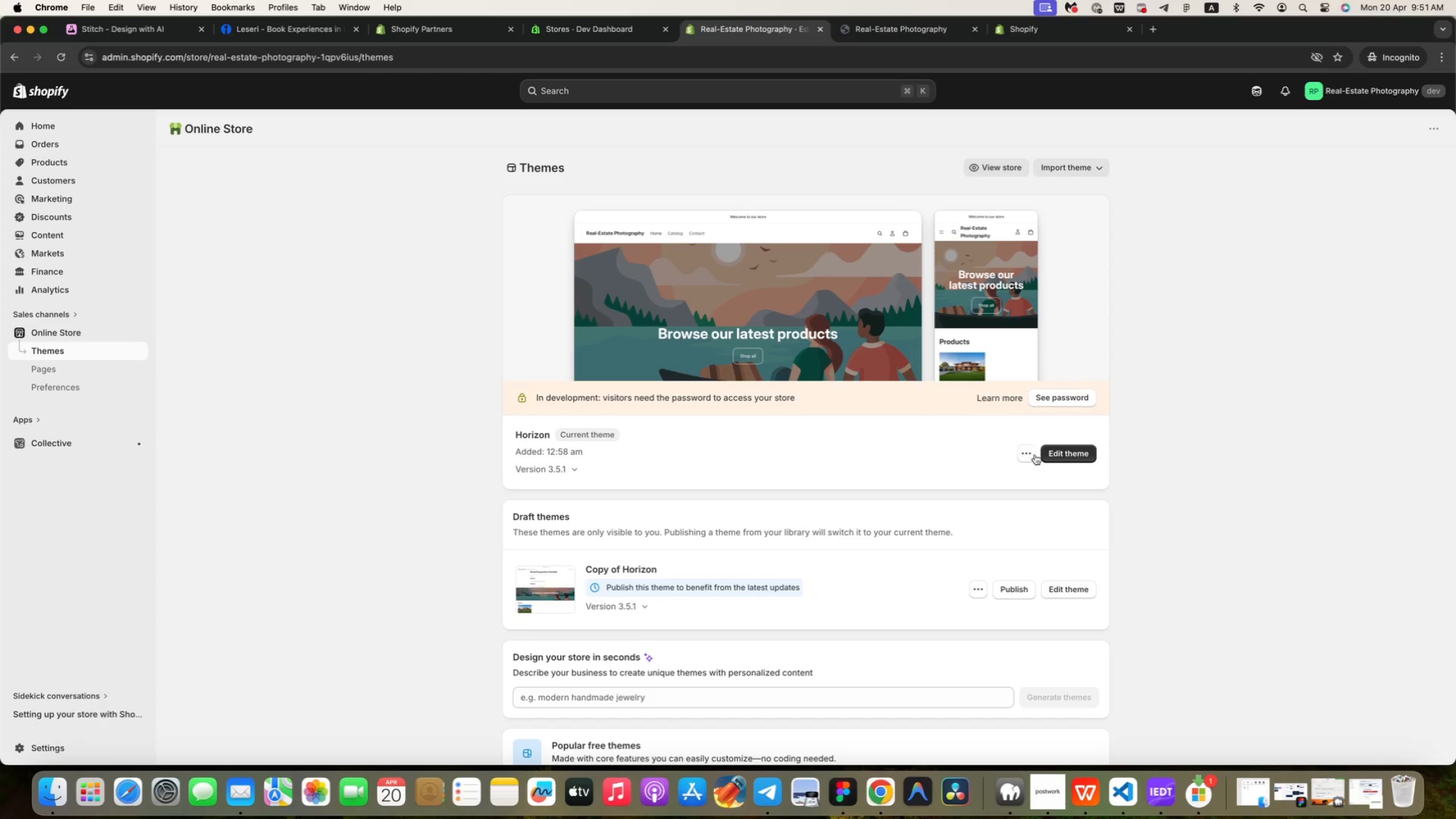 
double_click([1030, 455])
 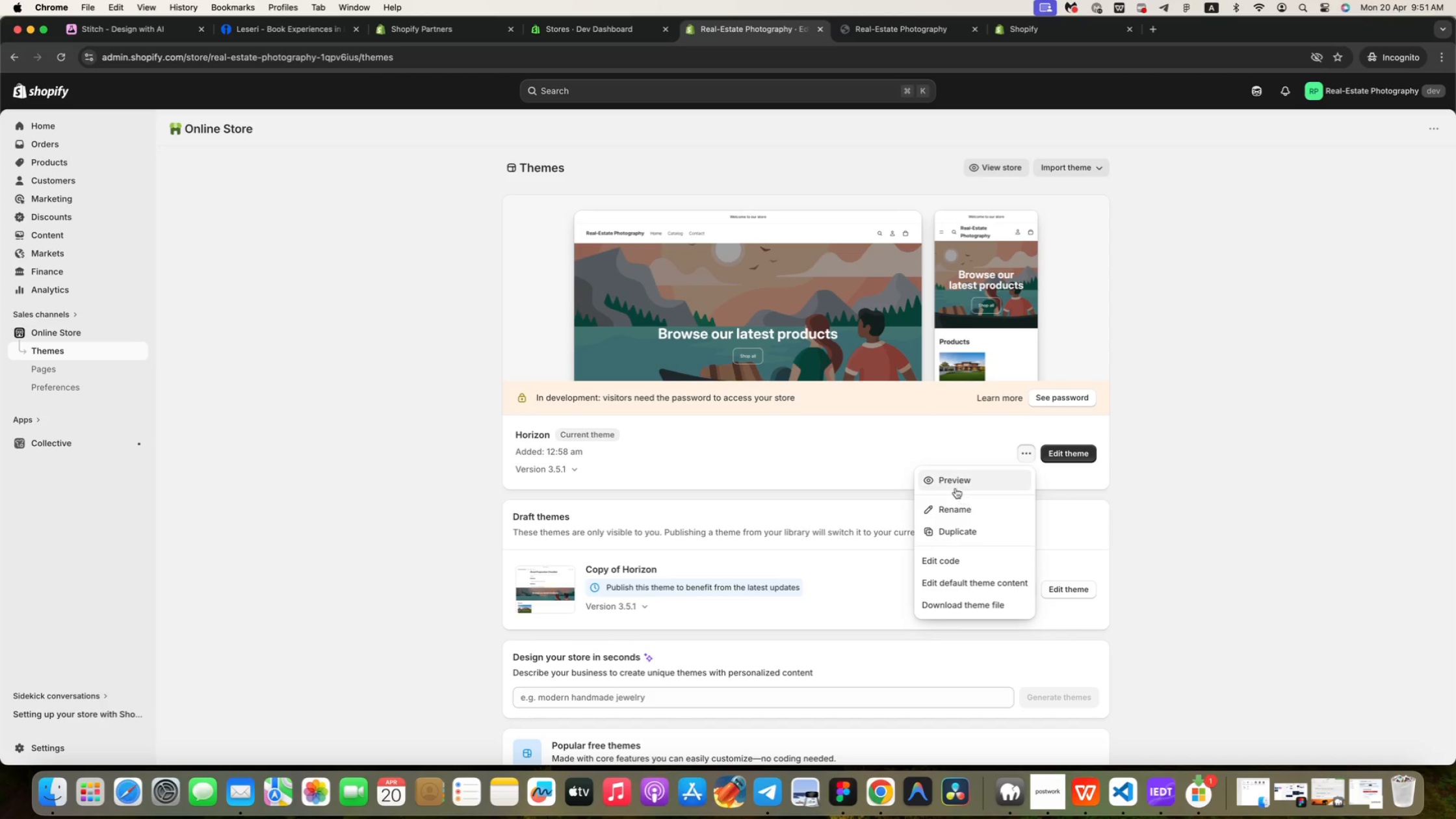 
left_click([954, 488])
 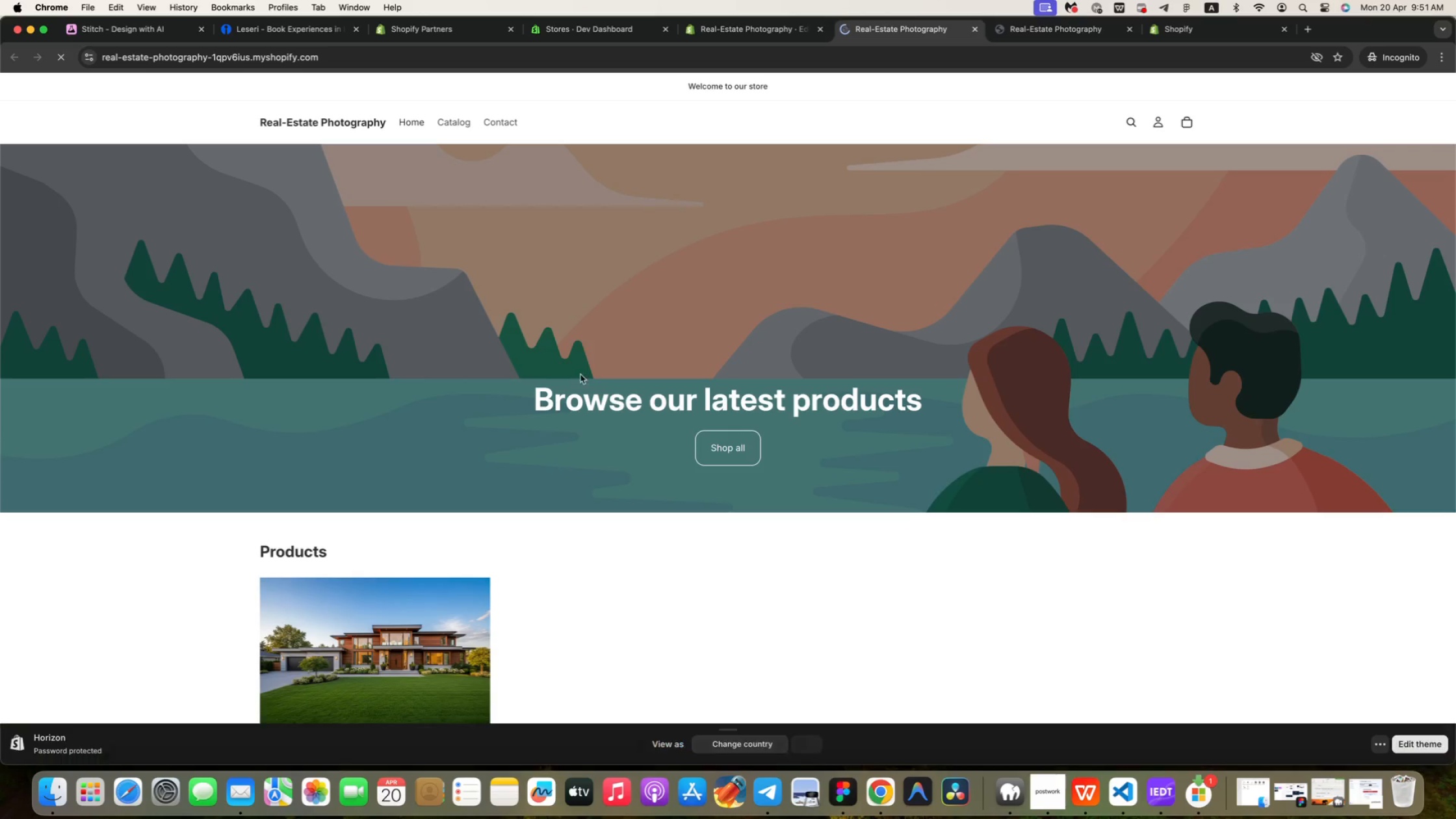 
wait(7.11)
 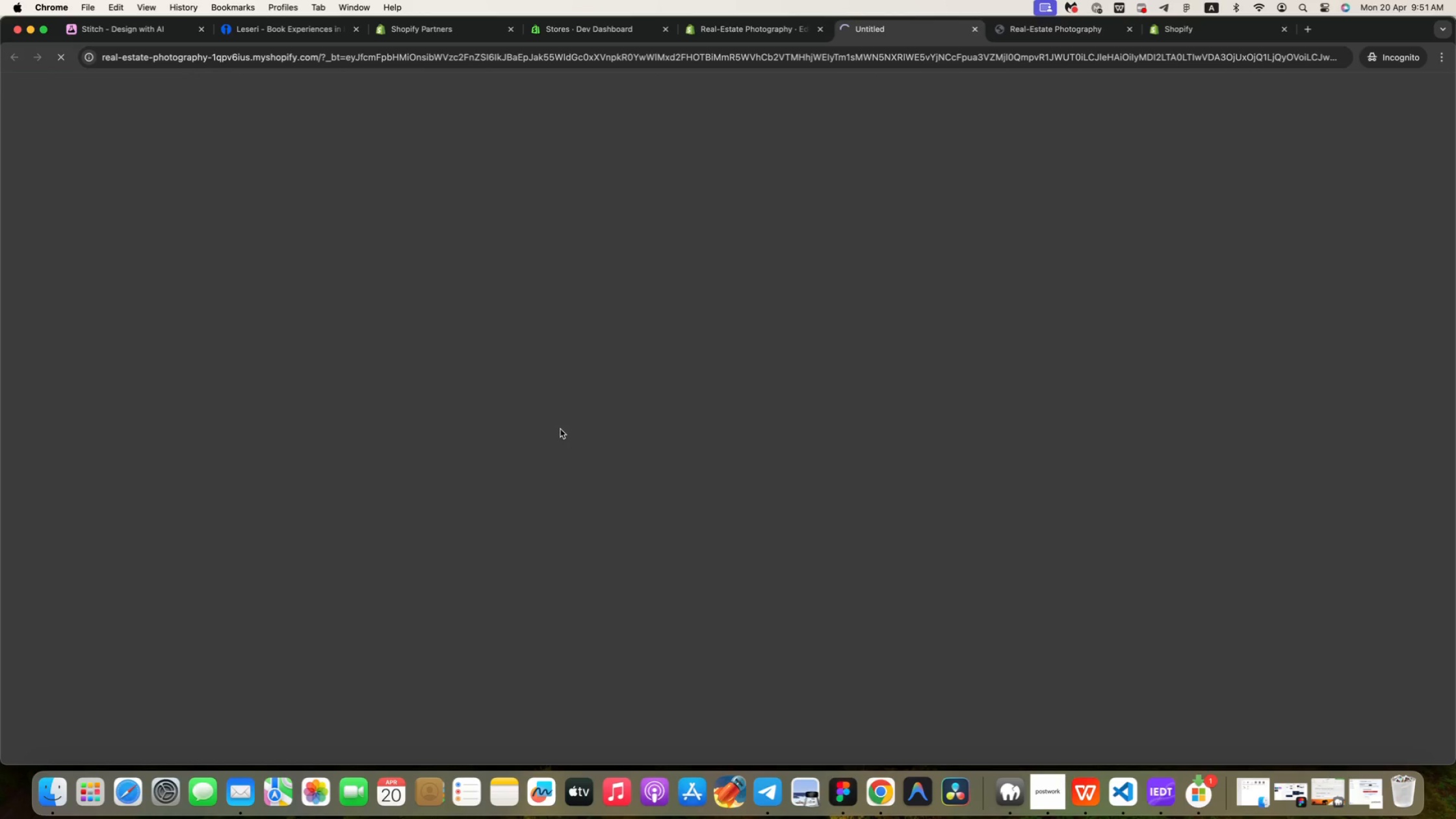 
left_click([977, 31])
 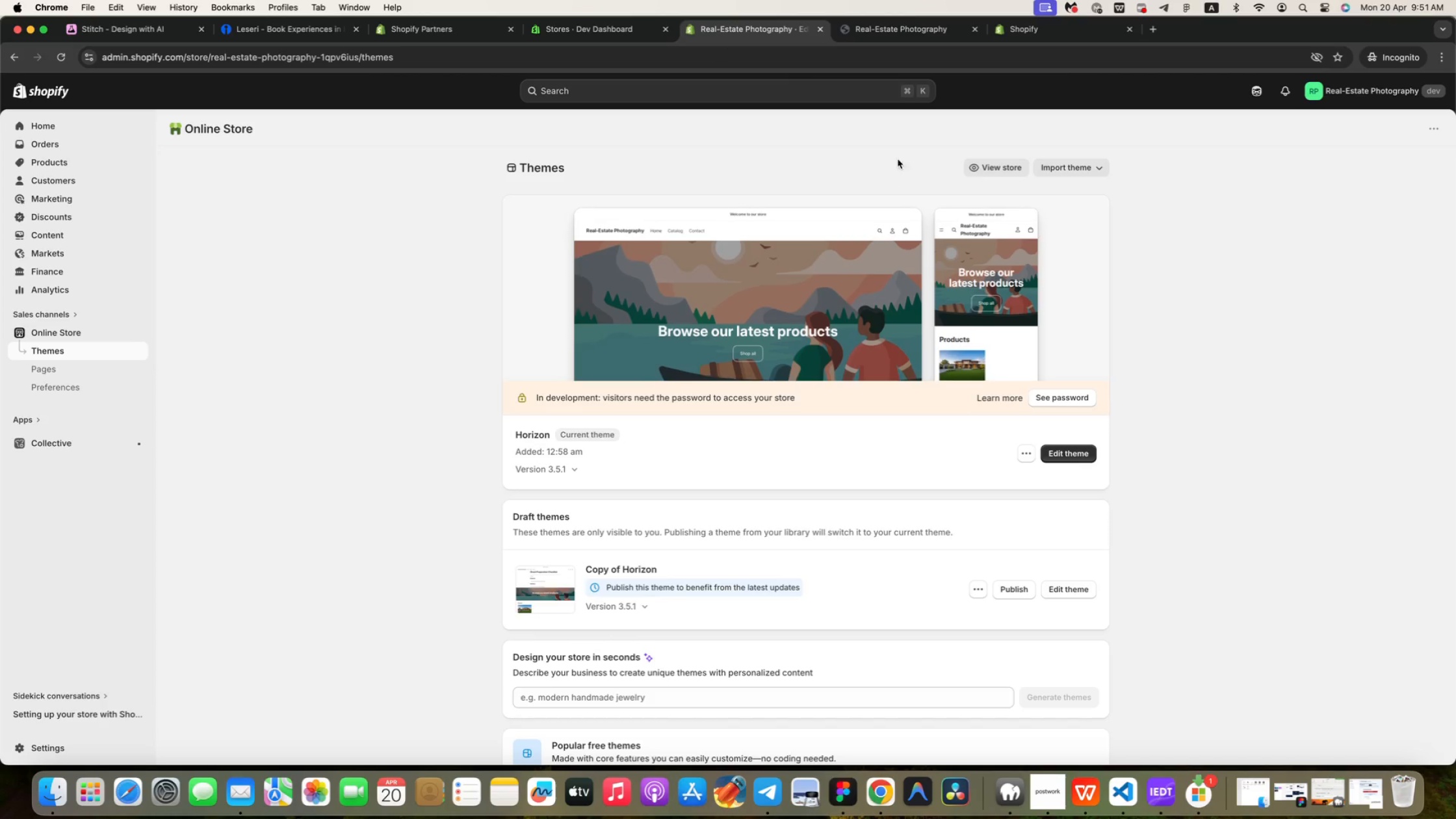 
left_click([857, 25])
 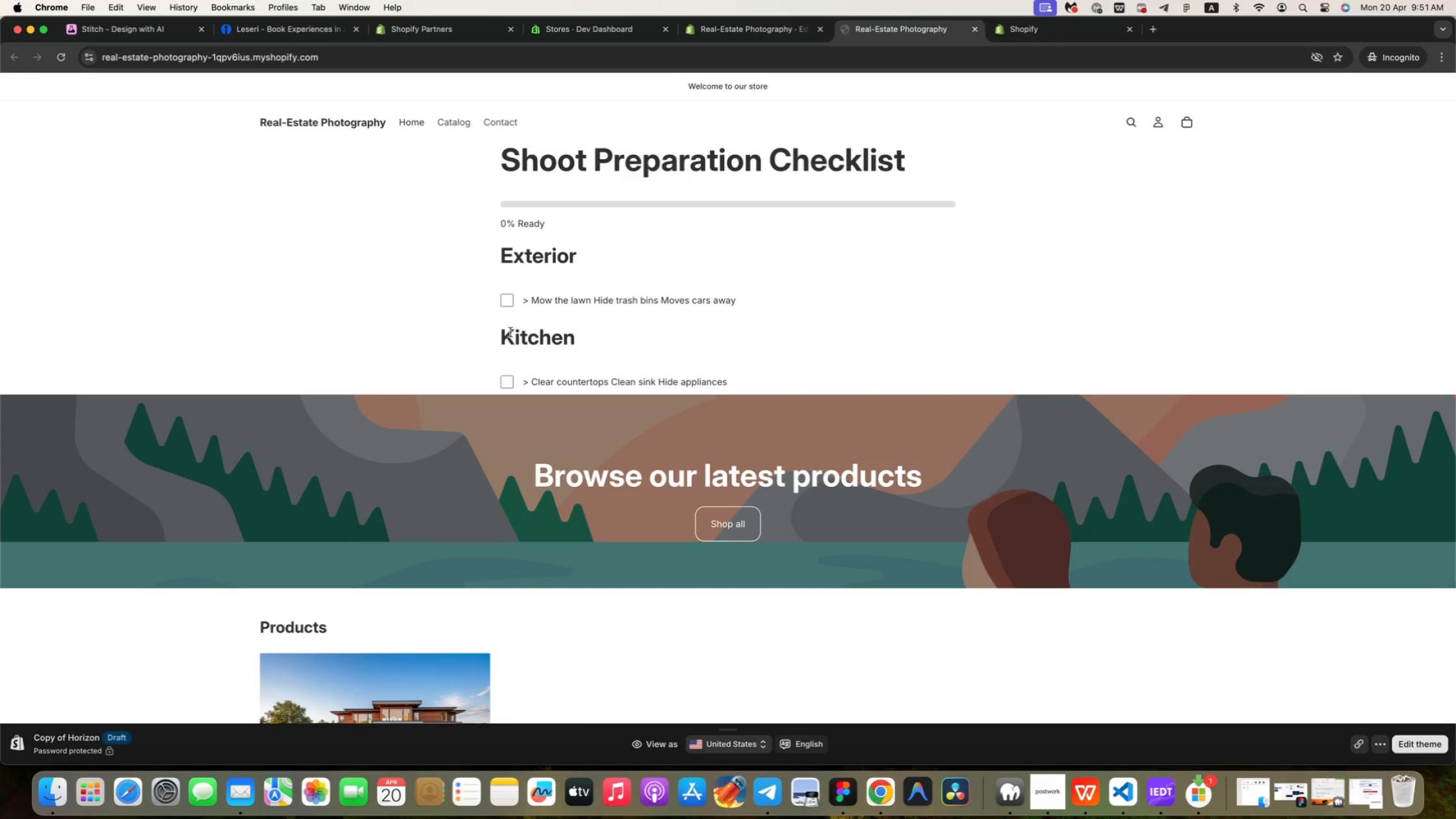 
left_click([506, 302])
 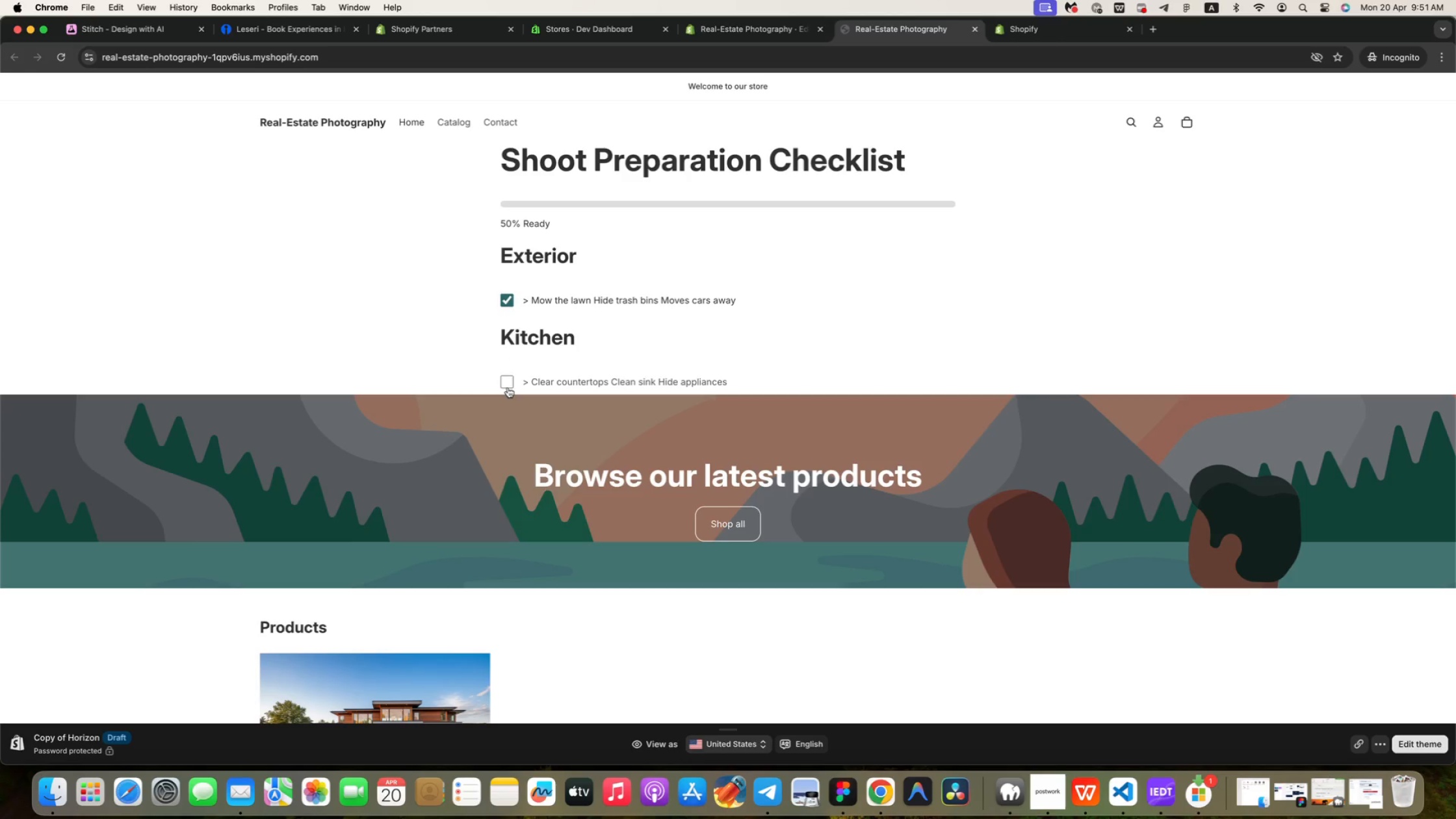 
double_click([506, 383])
 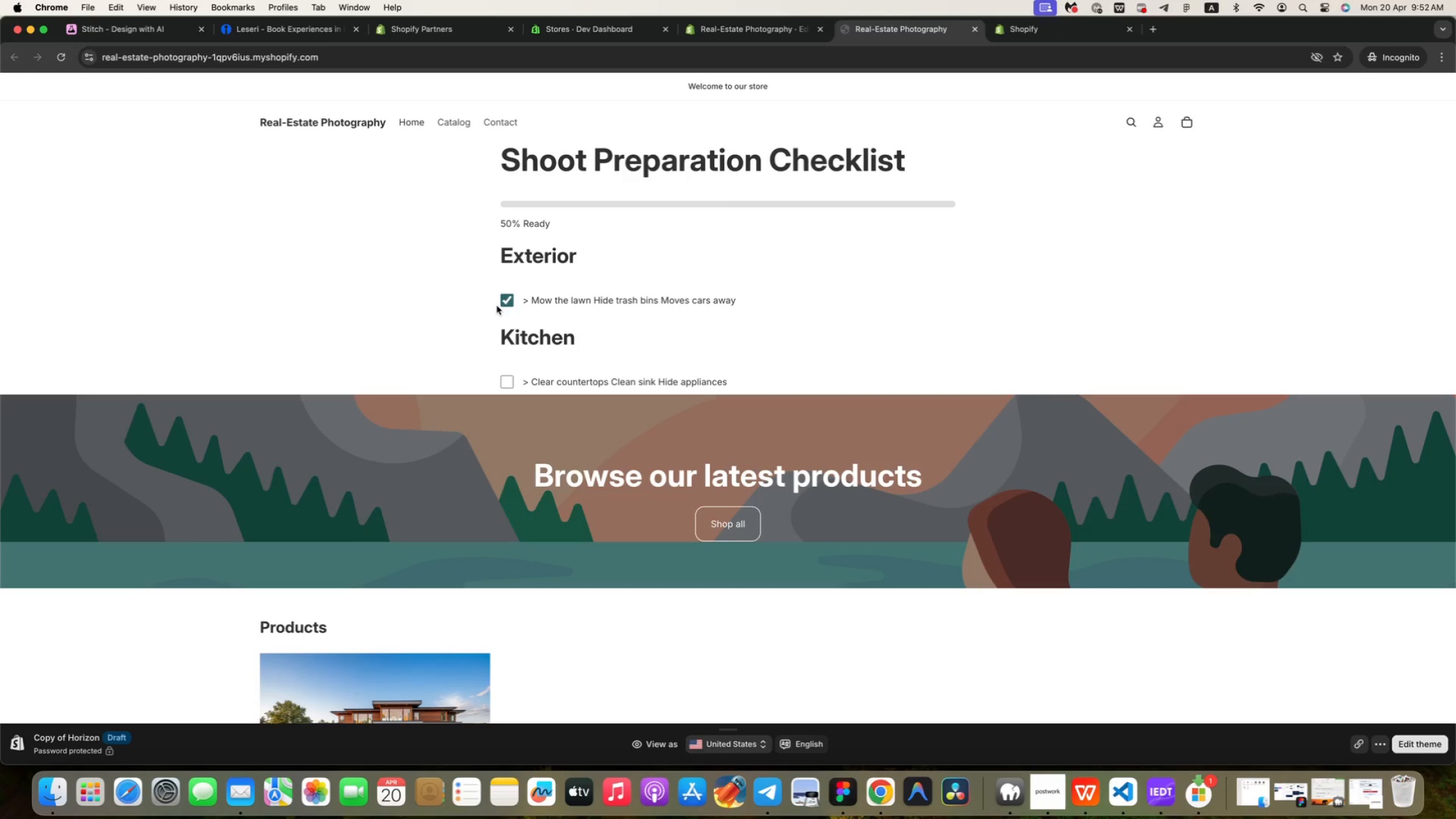 
left_click([510, 305])
 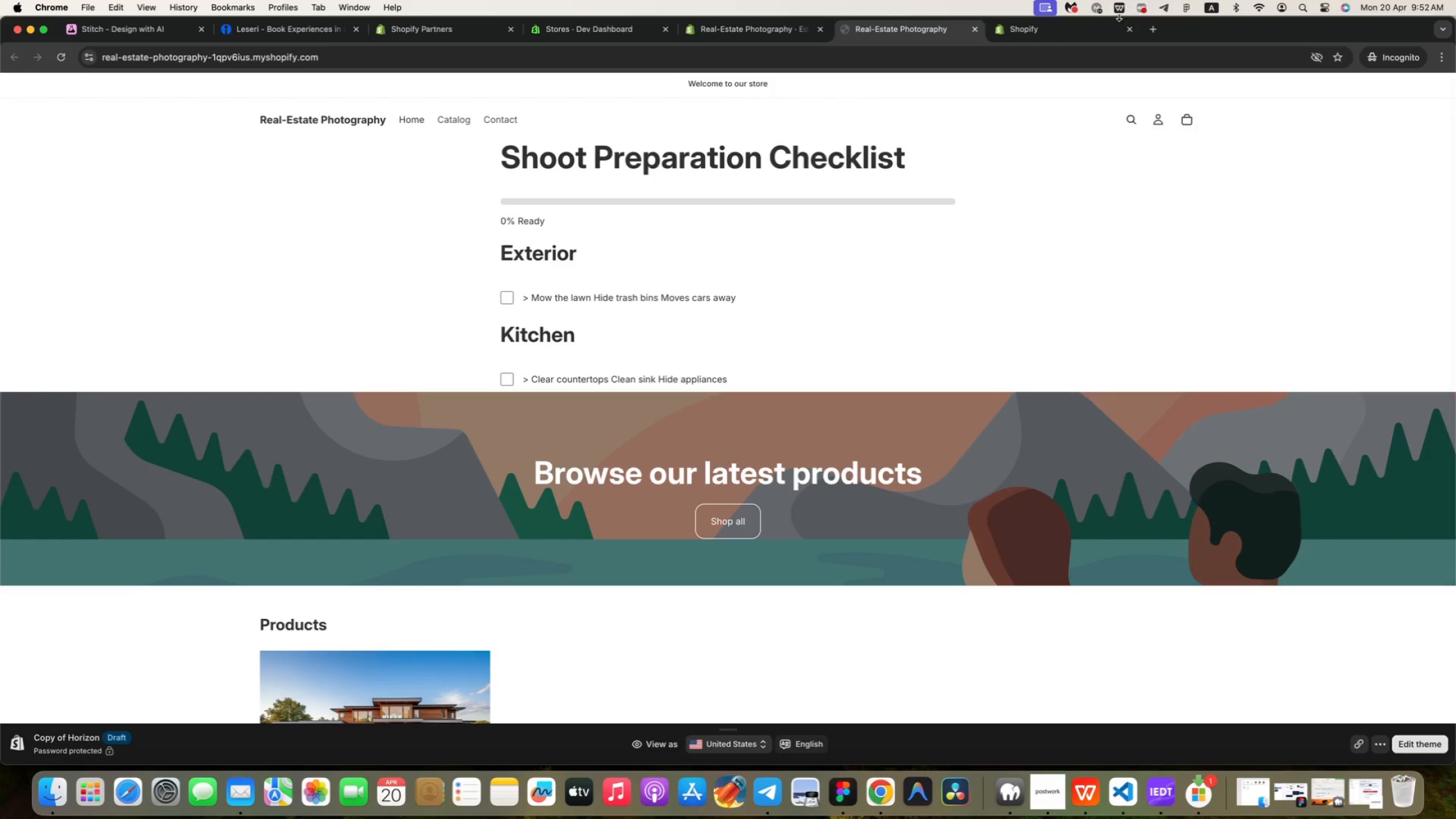 
left_click([1066, 27])
 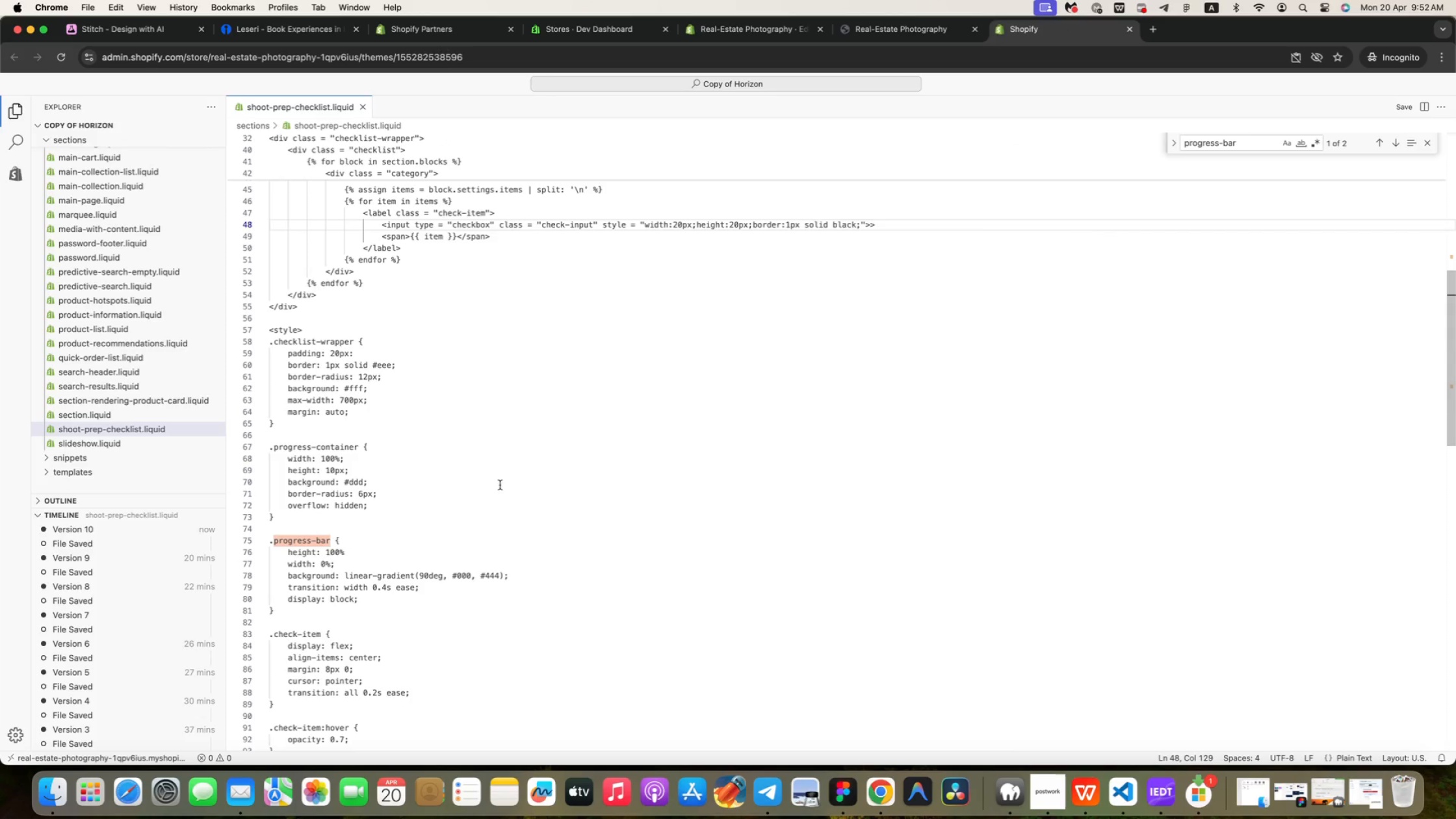 
scroll: coordinate [514, 387], scroll_direction: down, amount: 20.0
 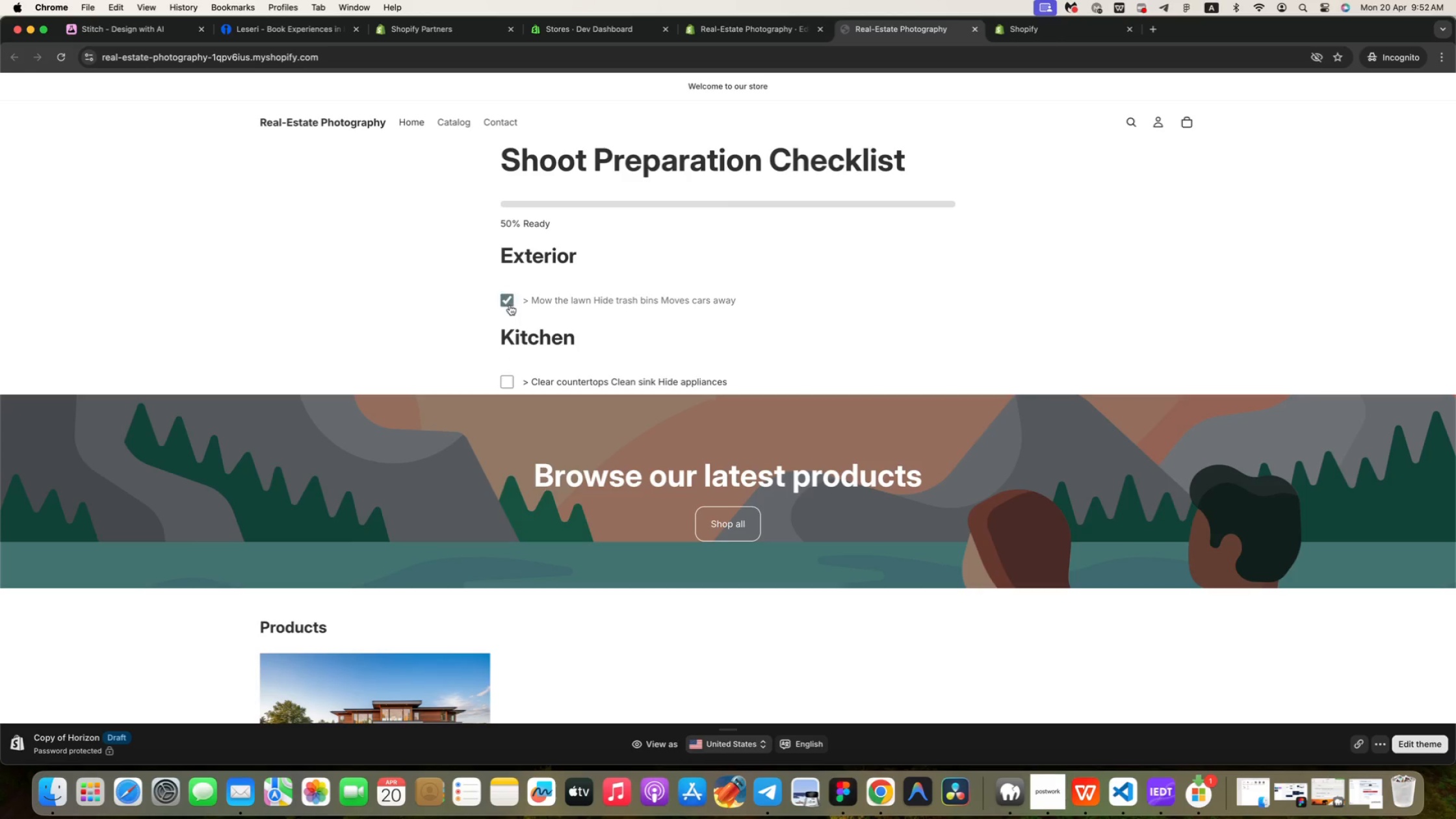 
left_click([477, 529])
 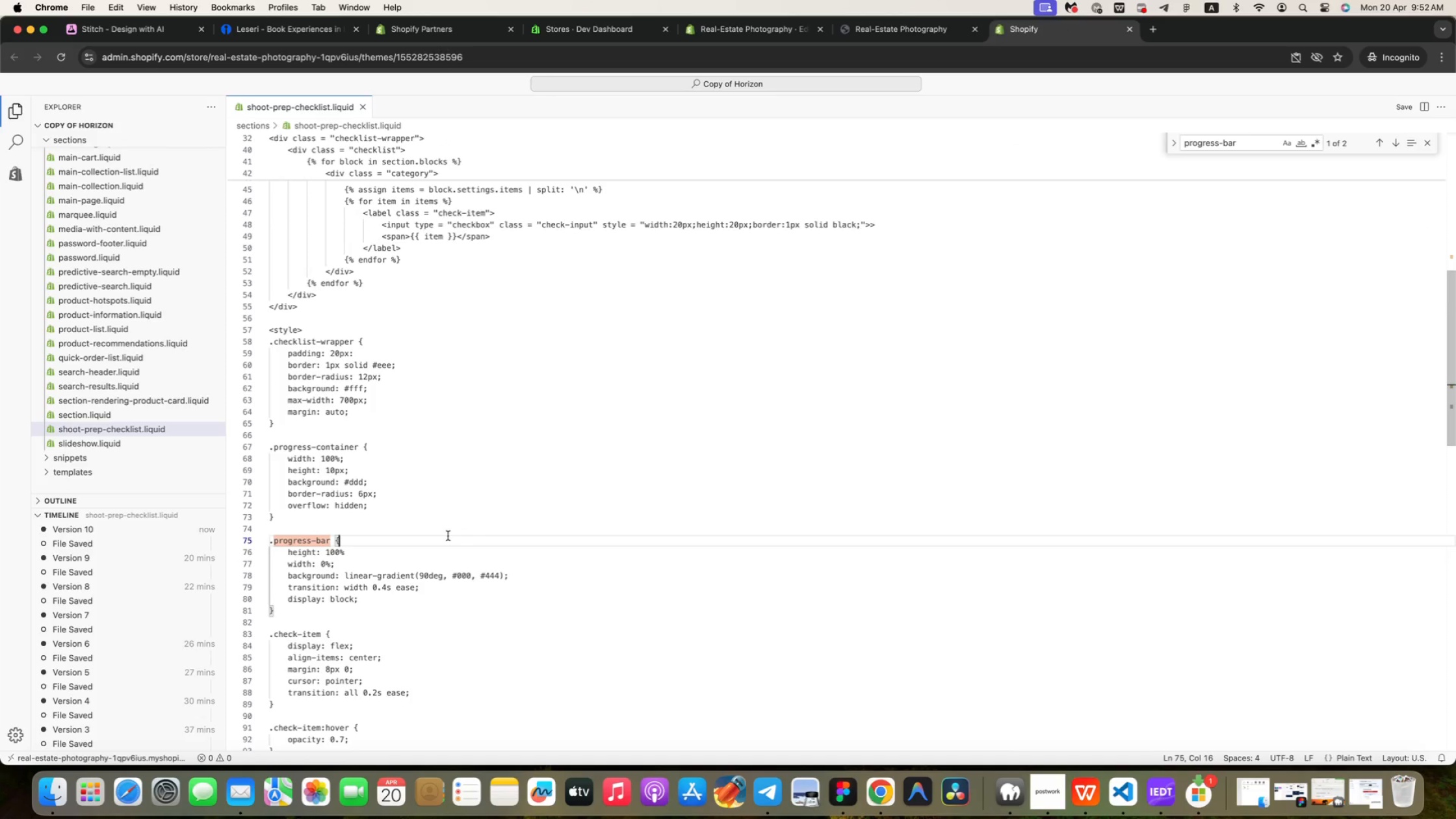 
wait(6.78)
 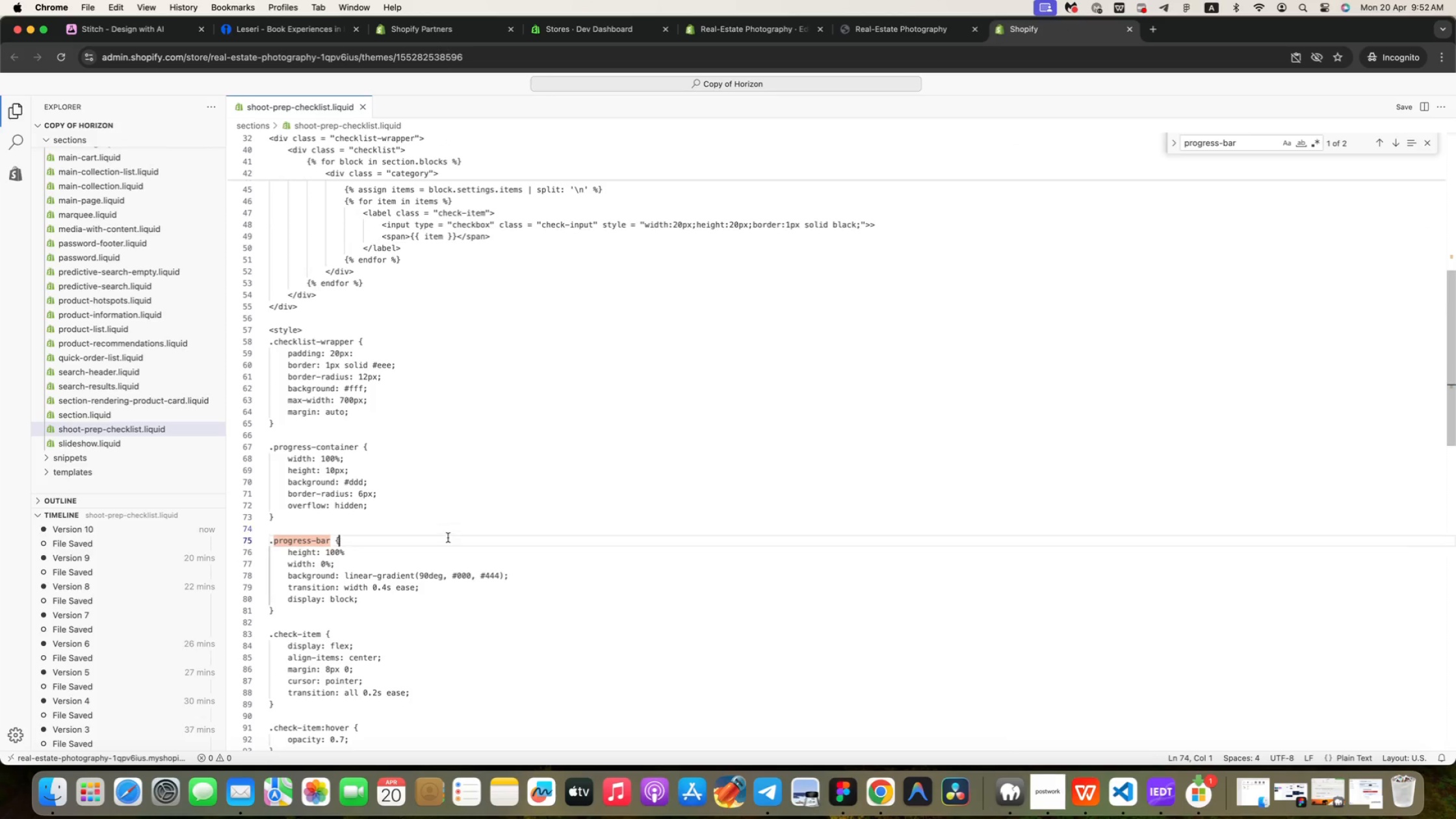 
left_click_drag(start_coordinate=[335, 564], to_coordinate=[289, 564])
 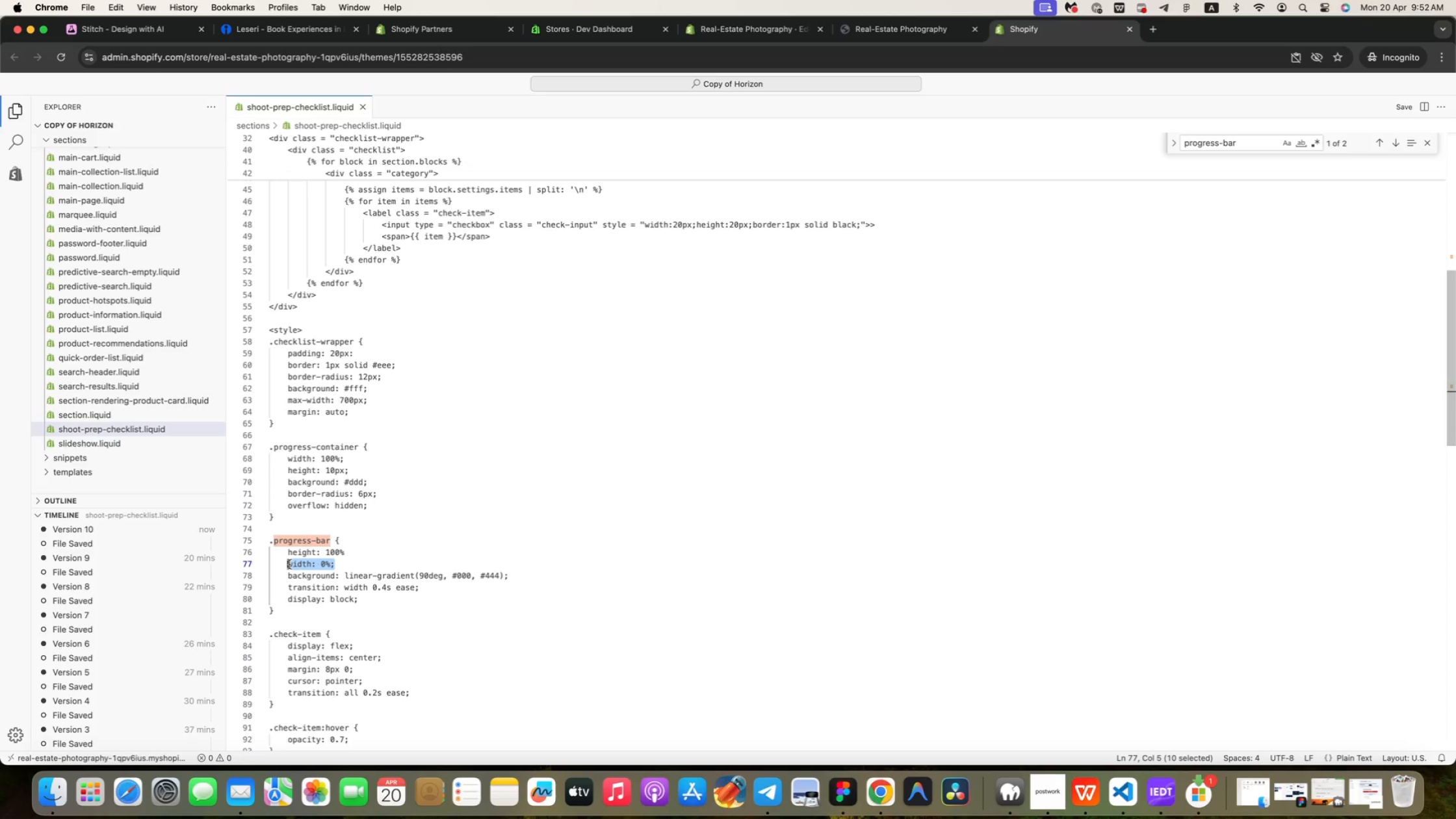 
key(Backspace)
 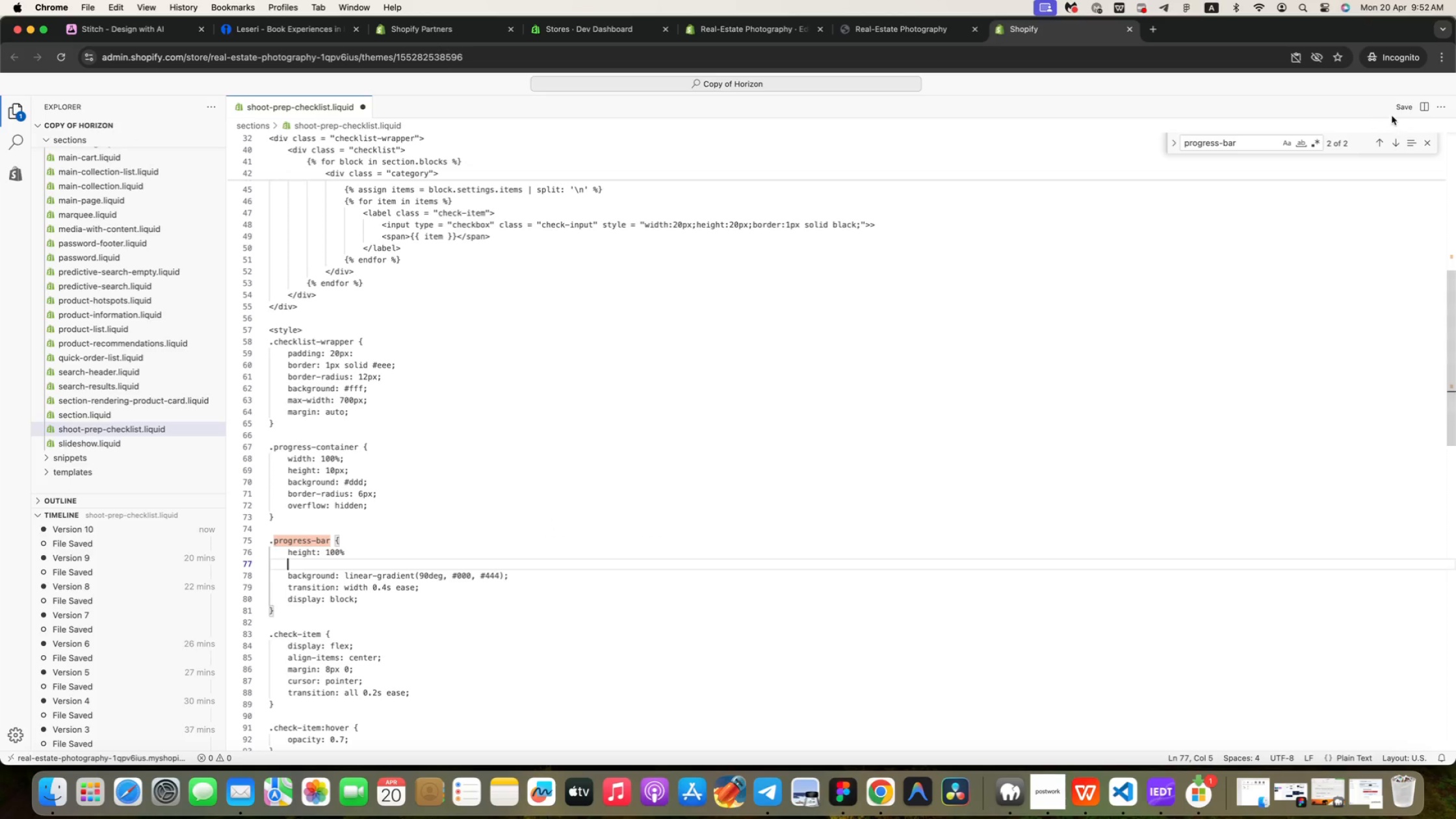 
left_click([1396, 106])
 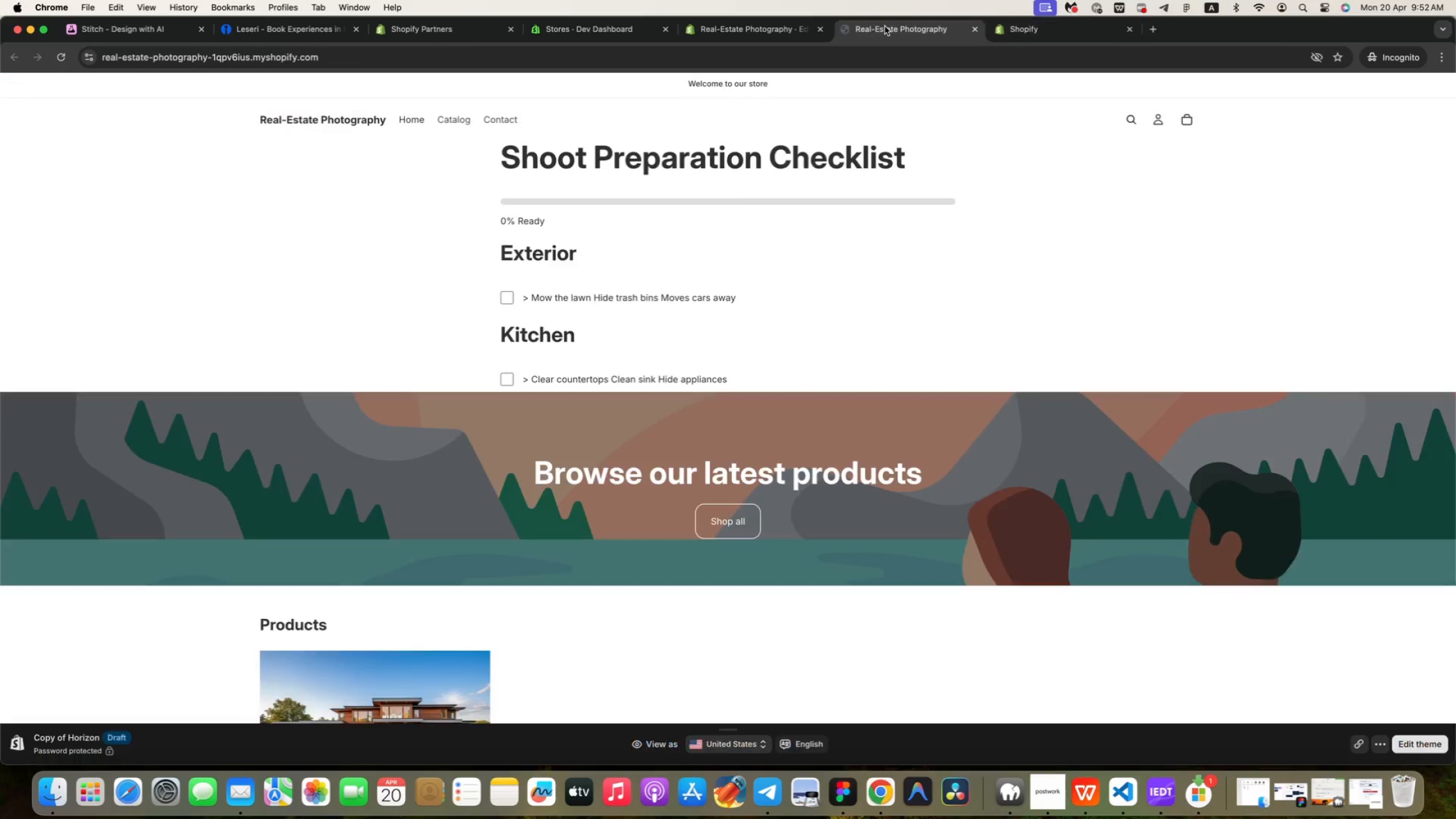 
left_click([508, 294])
 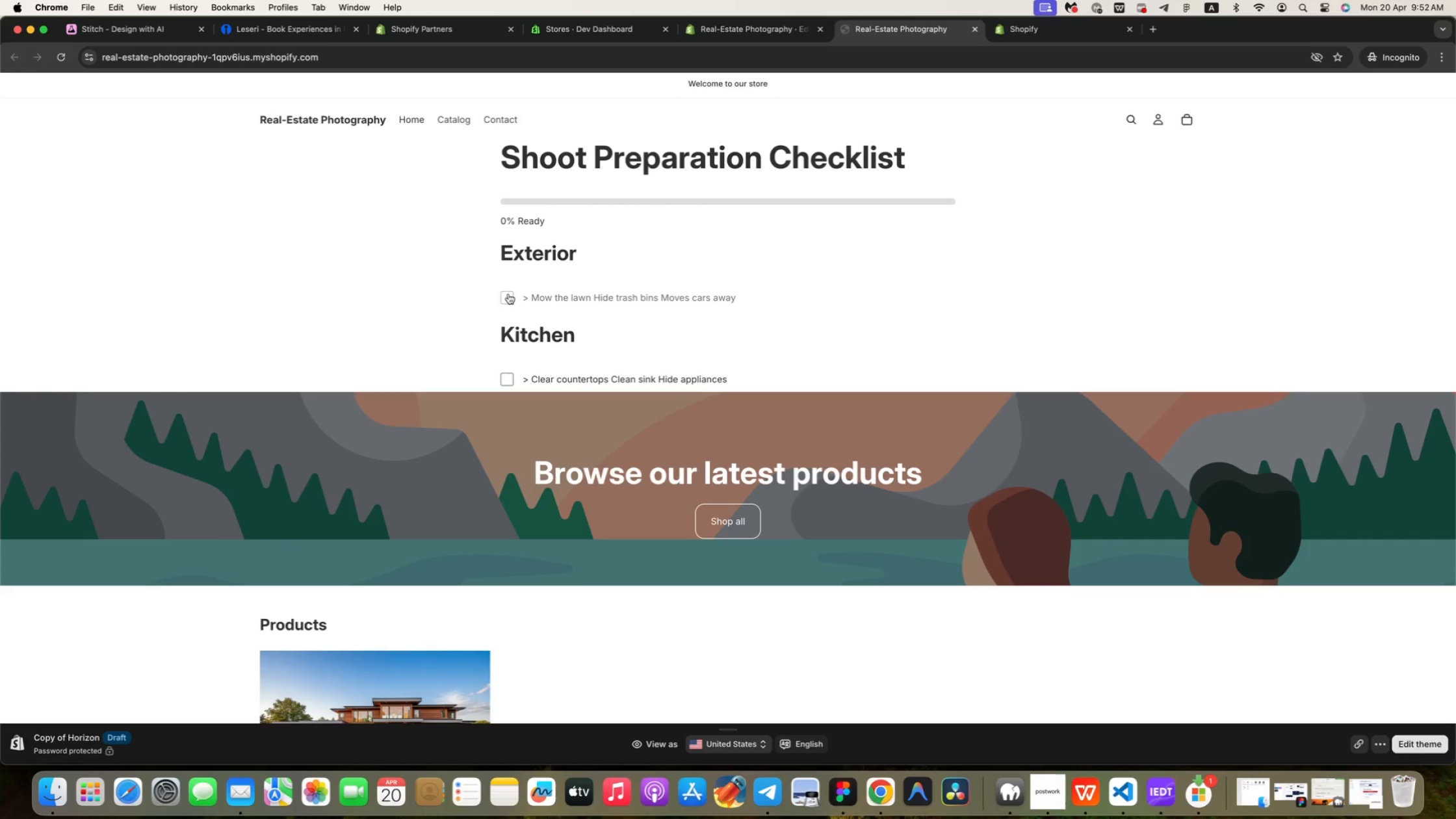 
mouse_move([492, 265])
 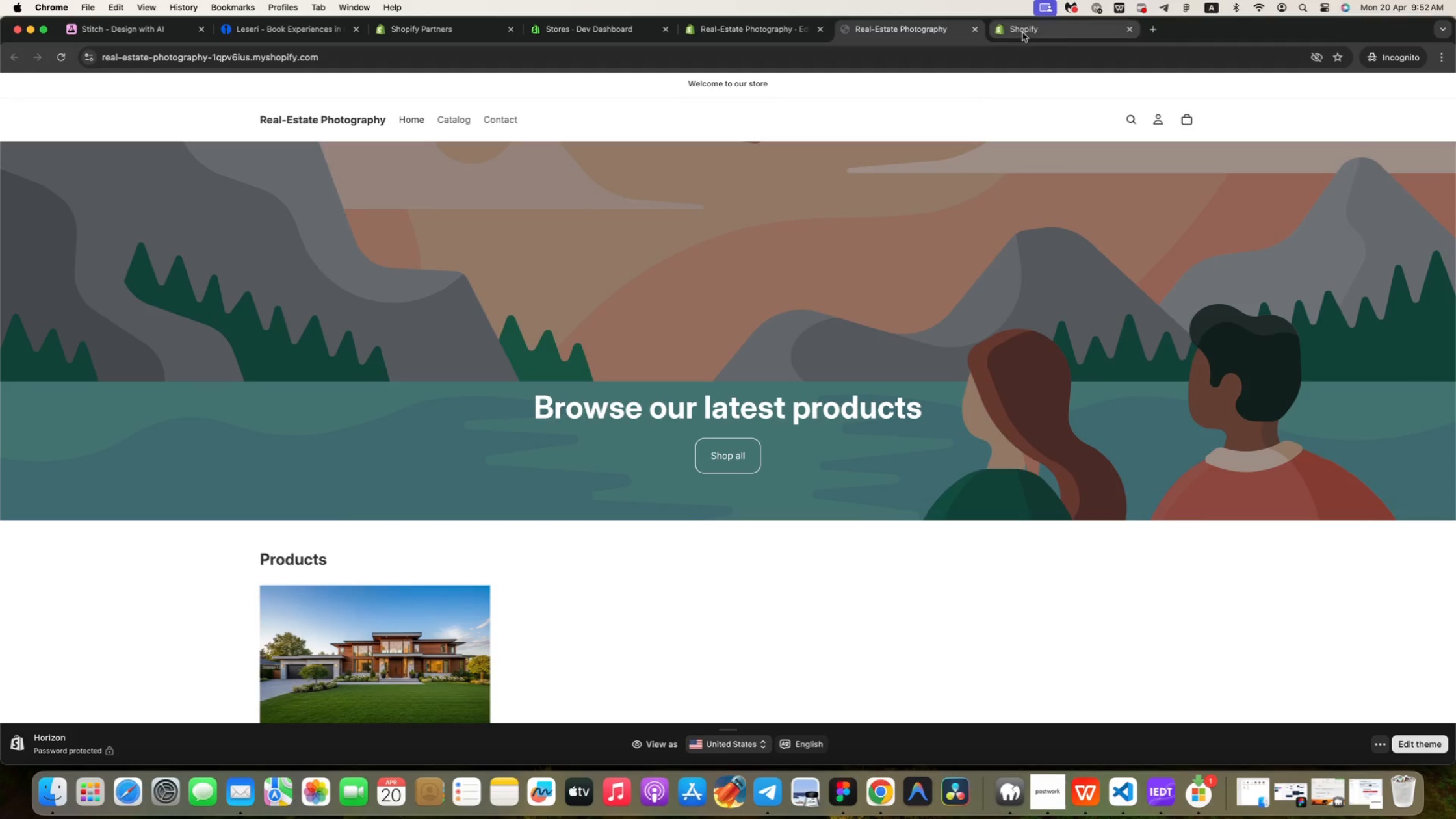 
wait(5.63)
 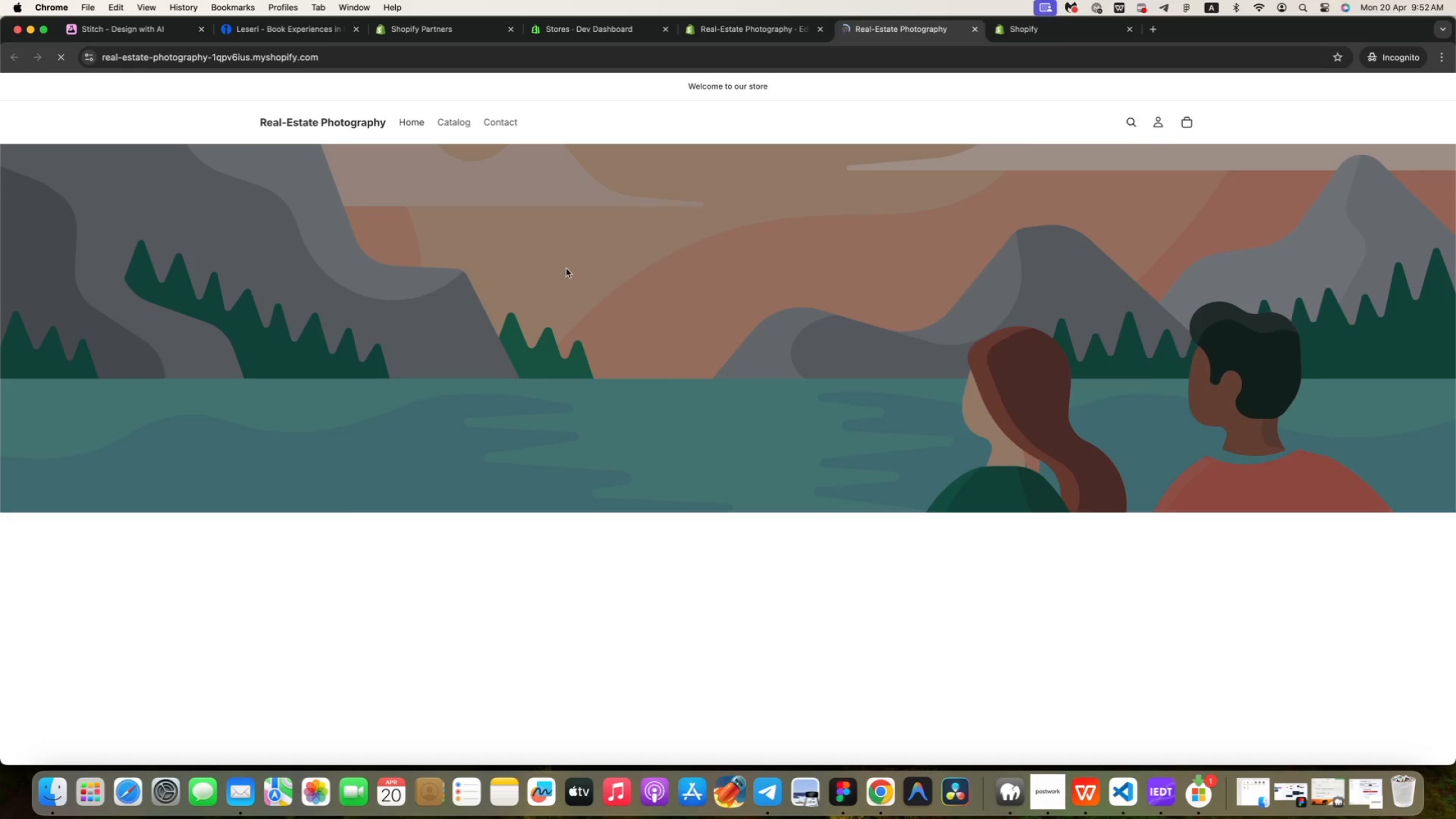 
left_click([781, 30])
 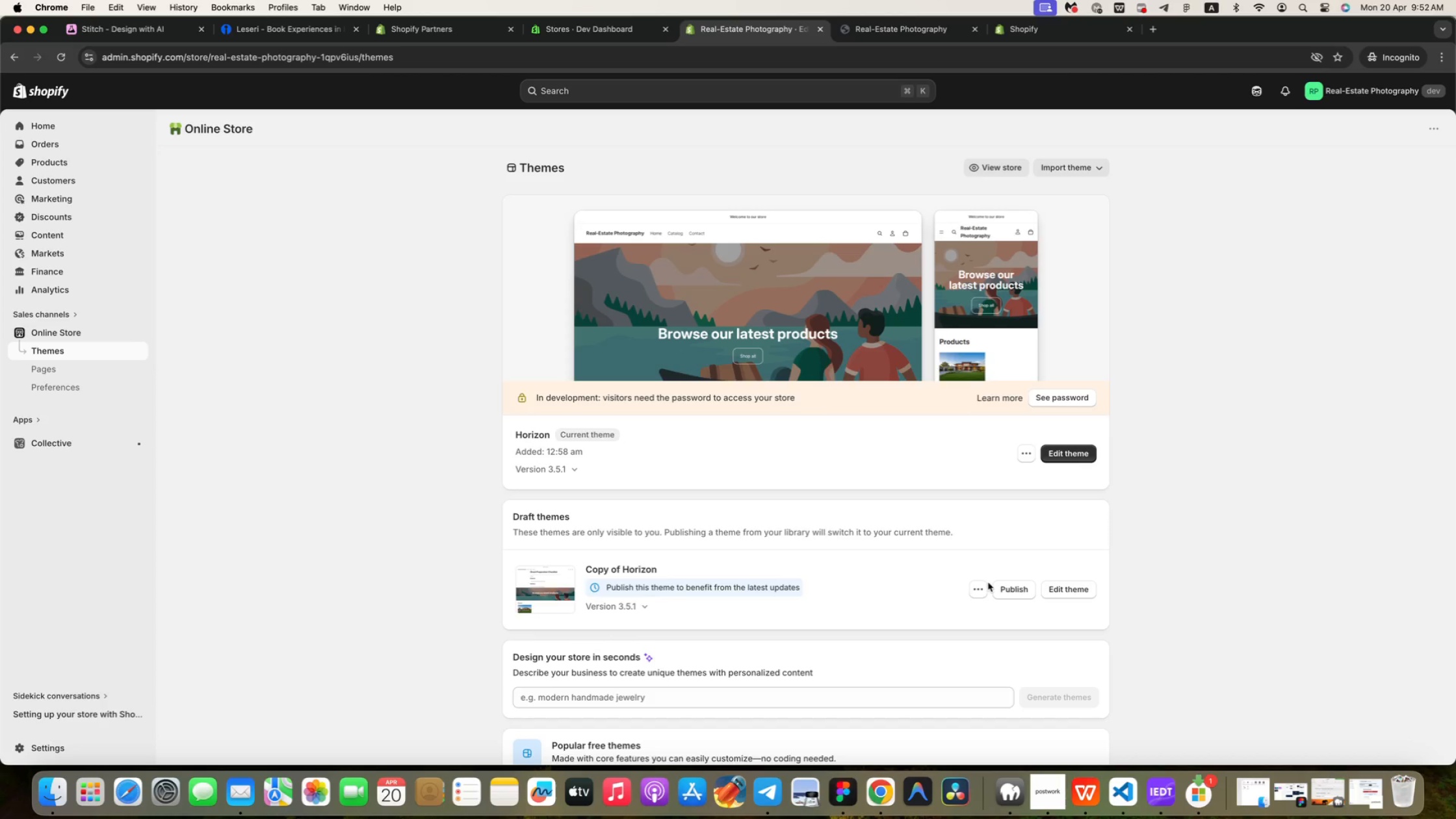 
double_click([987, 586])
 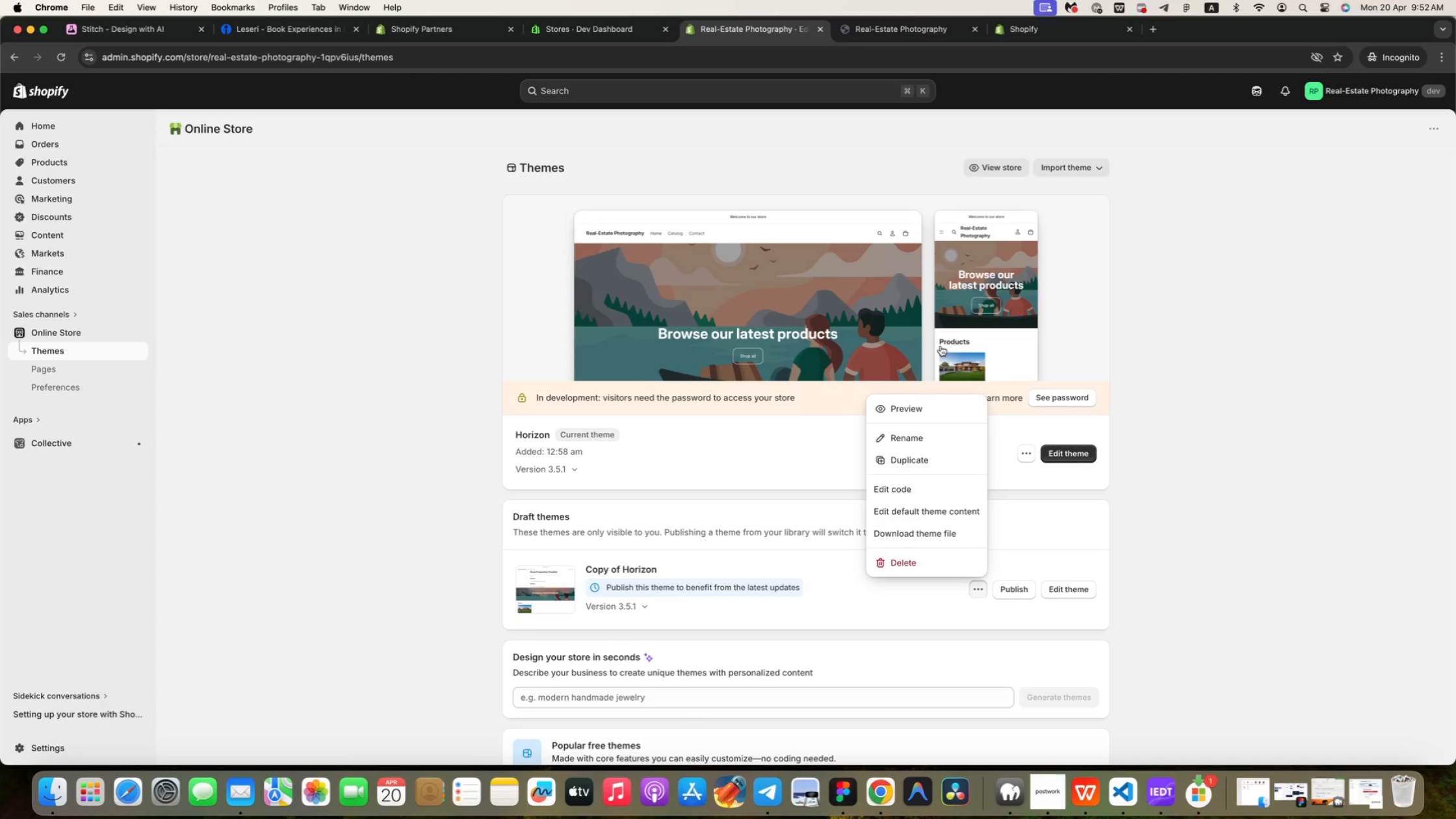 
left_click([894, 401])
 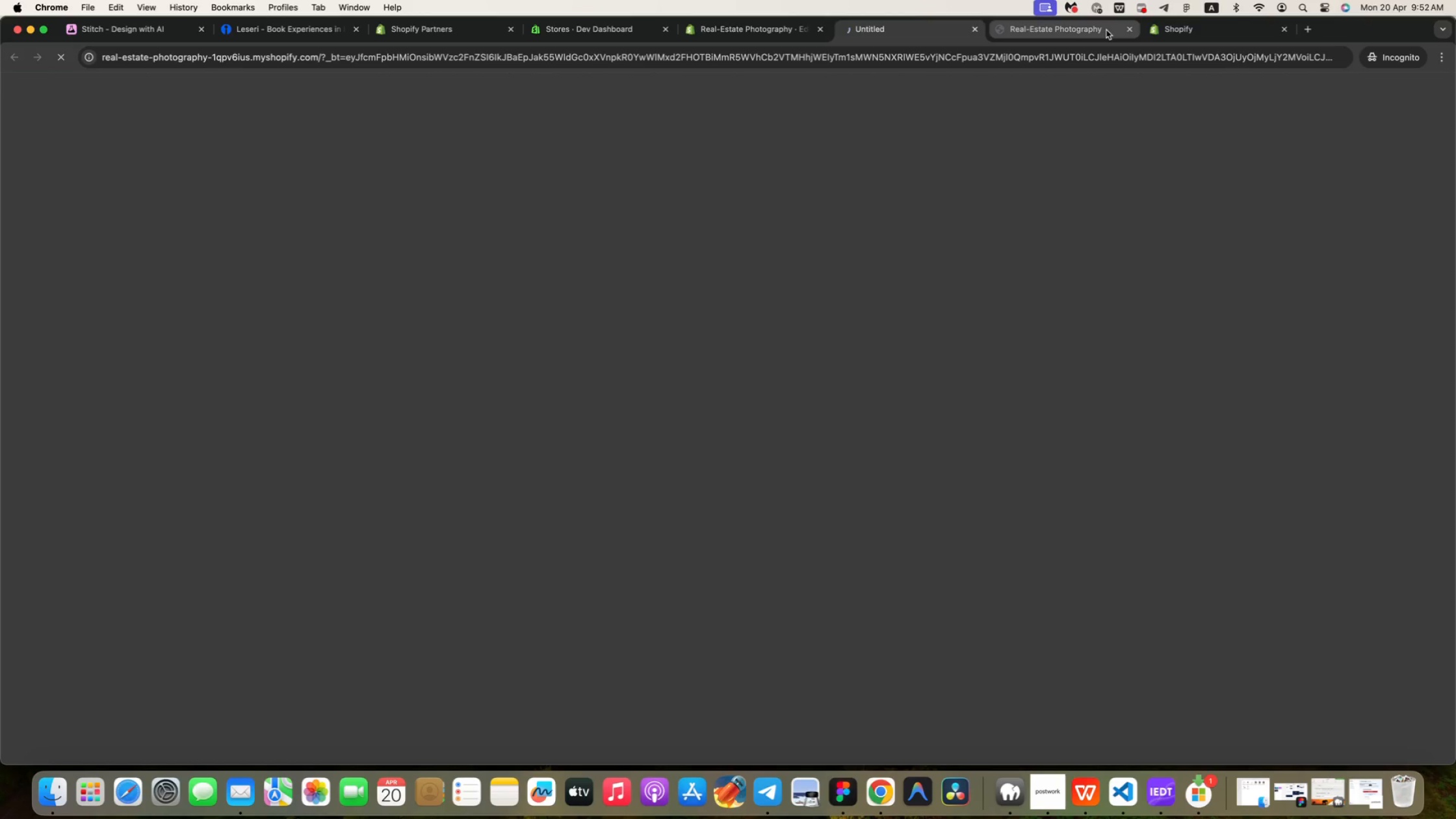 
left_click([1127, 31])
 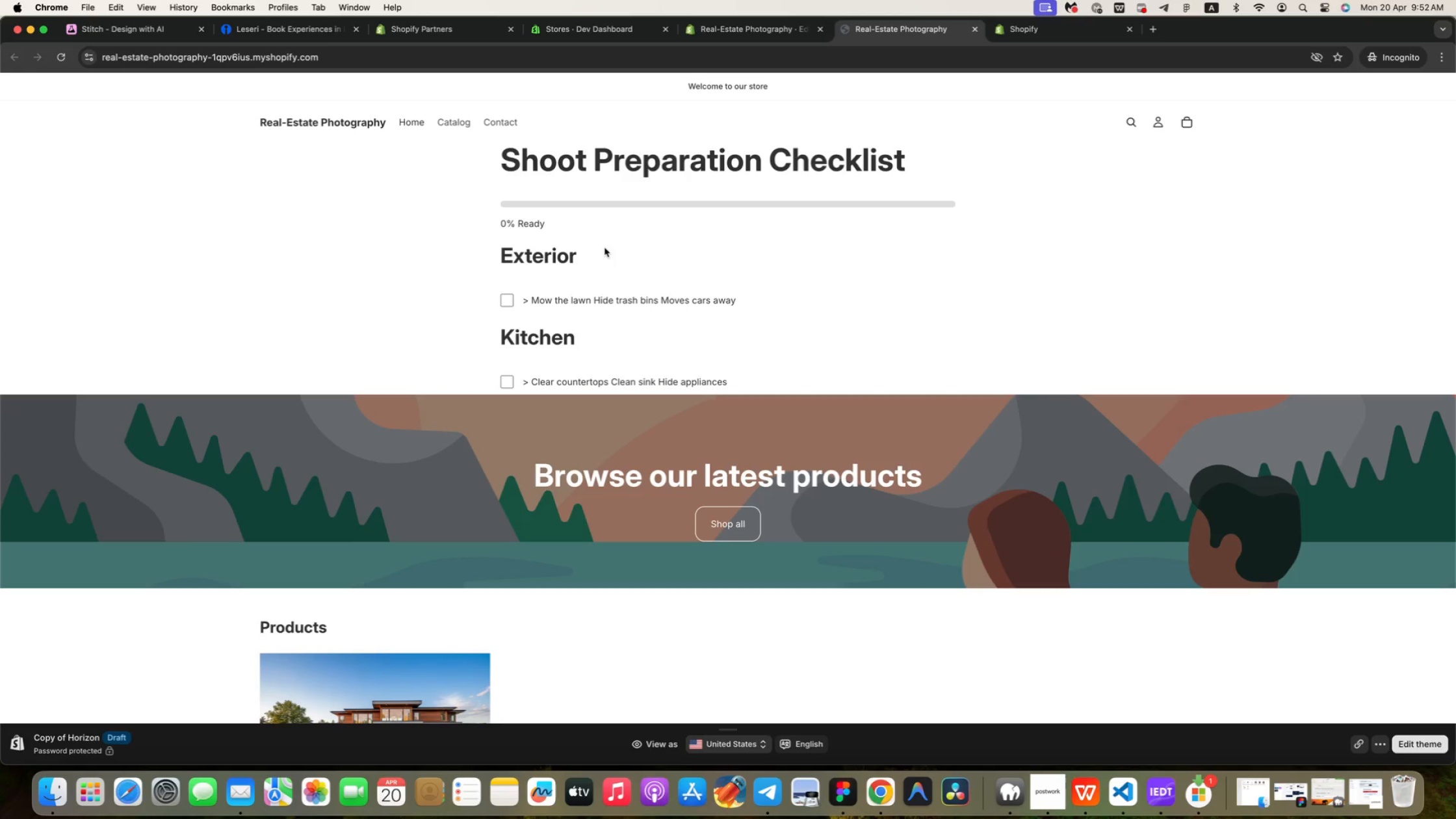 
left_click([508, 299])
 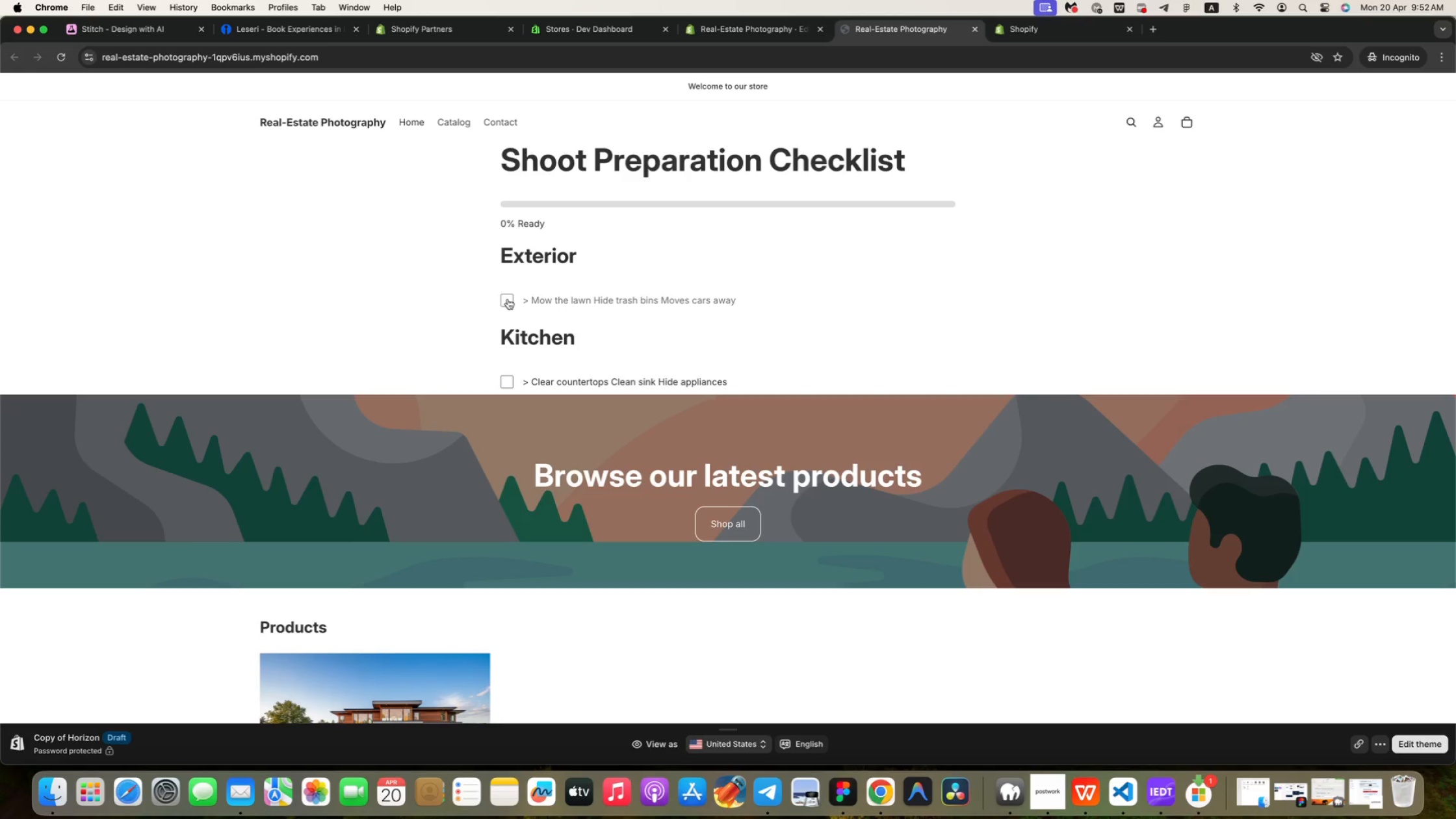 
double_click([508, 299])
 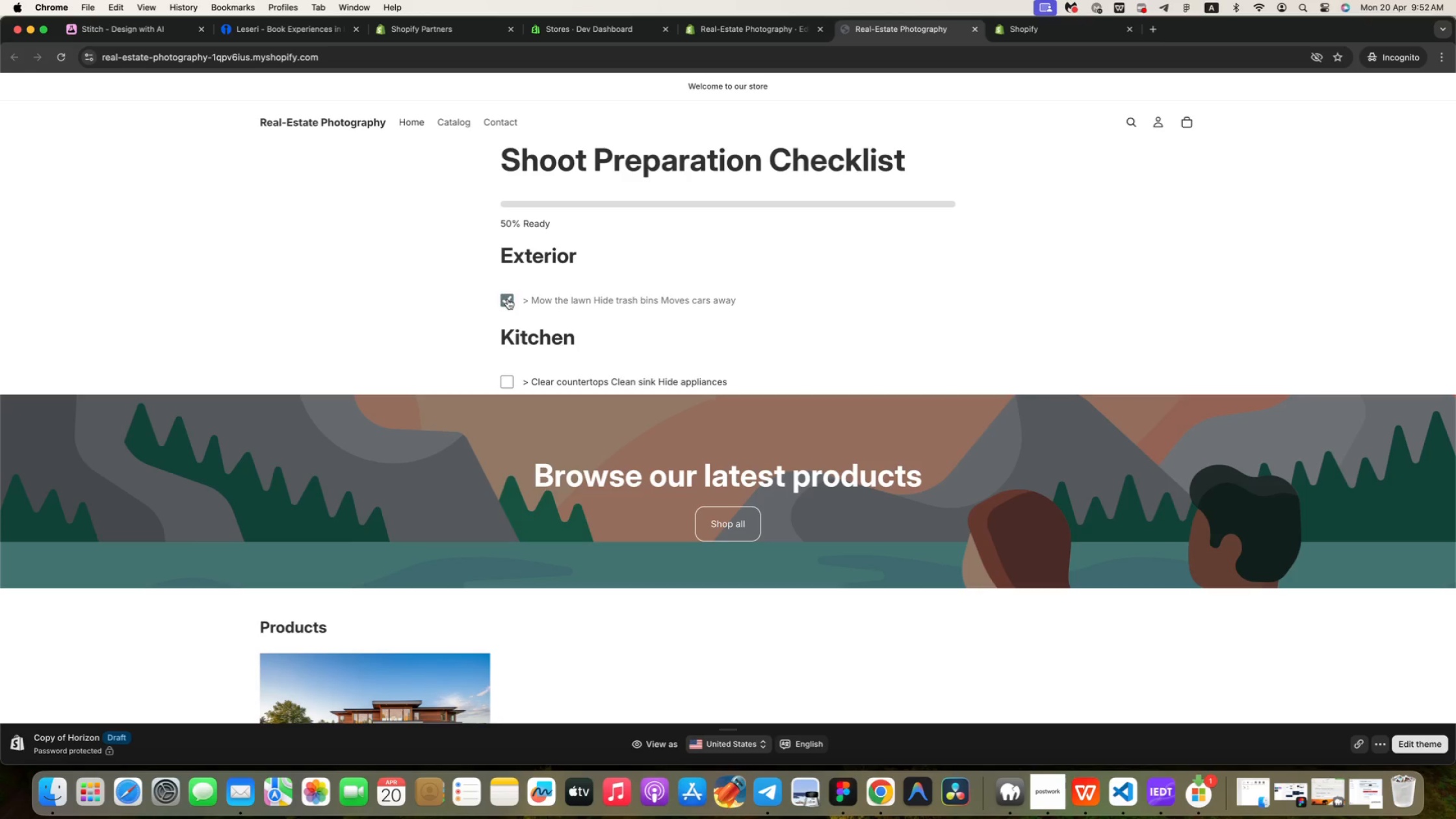 
triple_click([508, 299])
 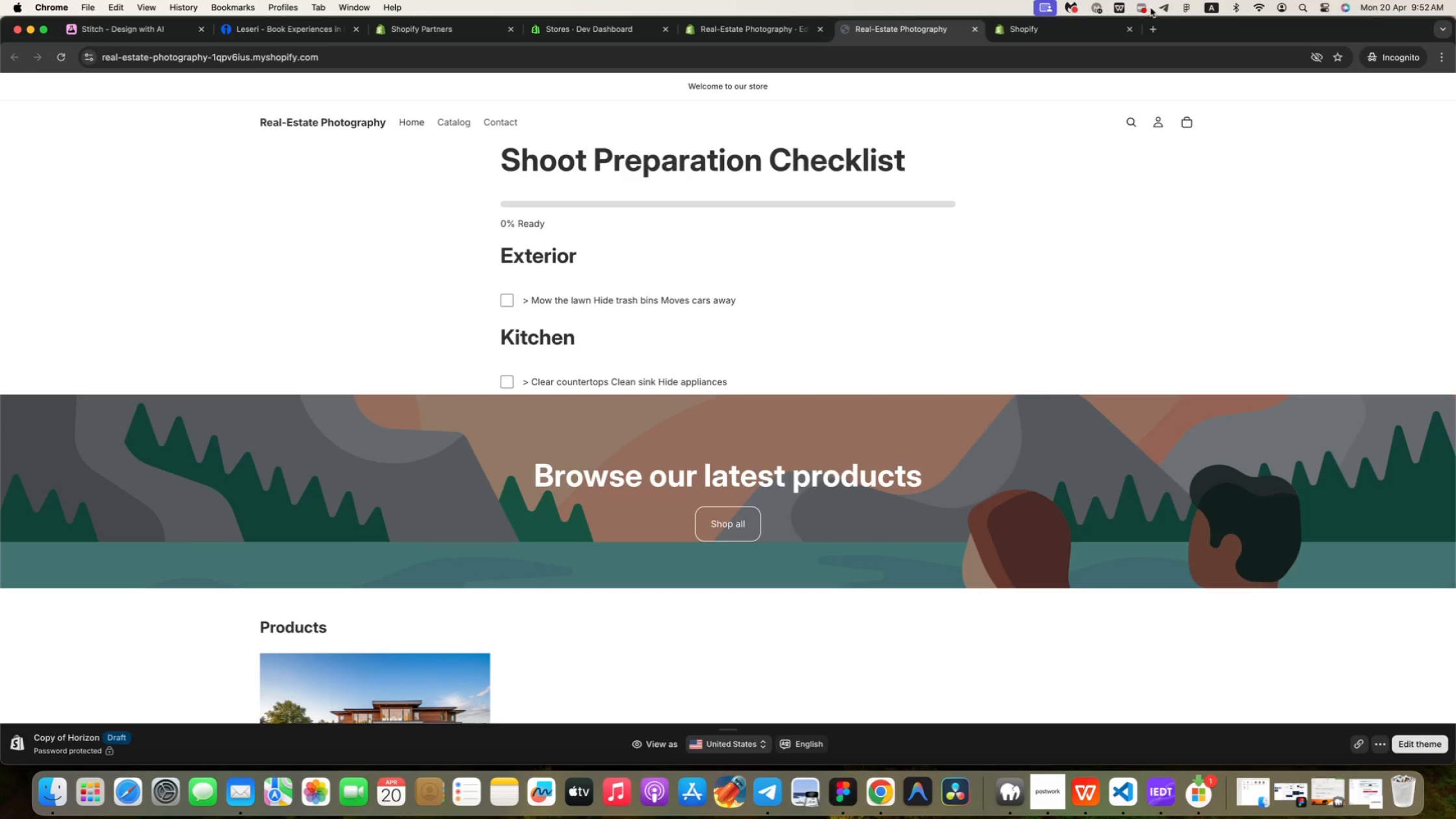 
left_click([1059, 31])
 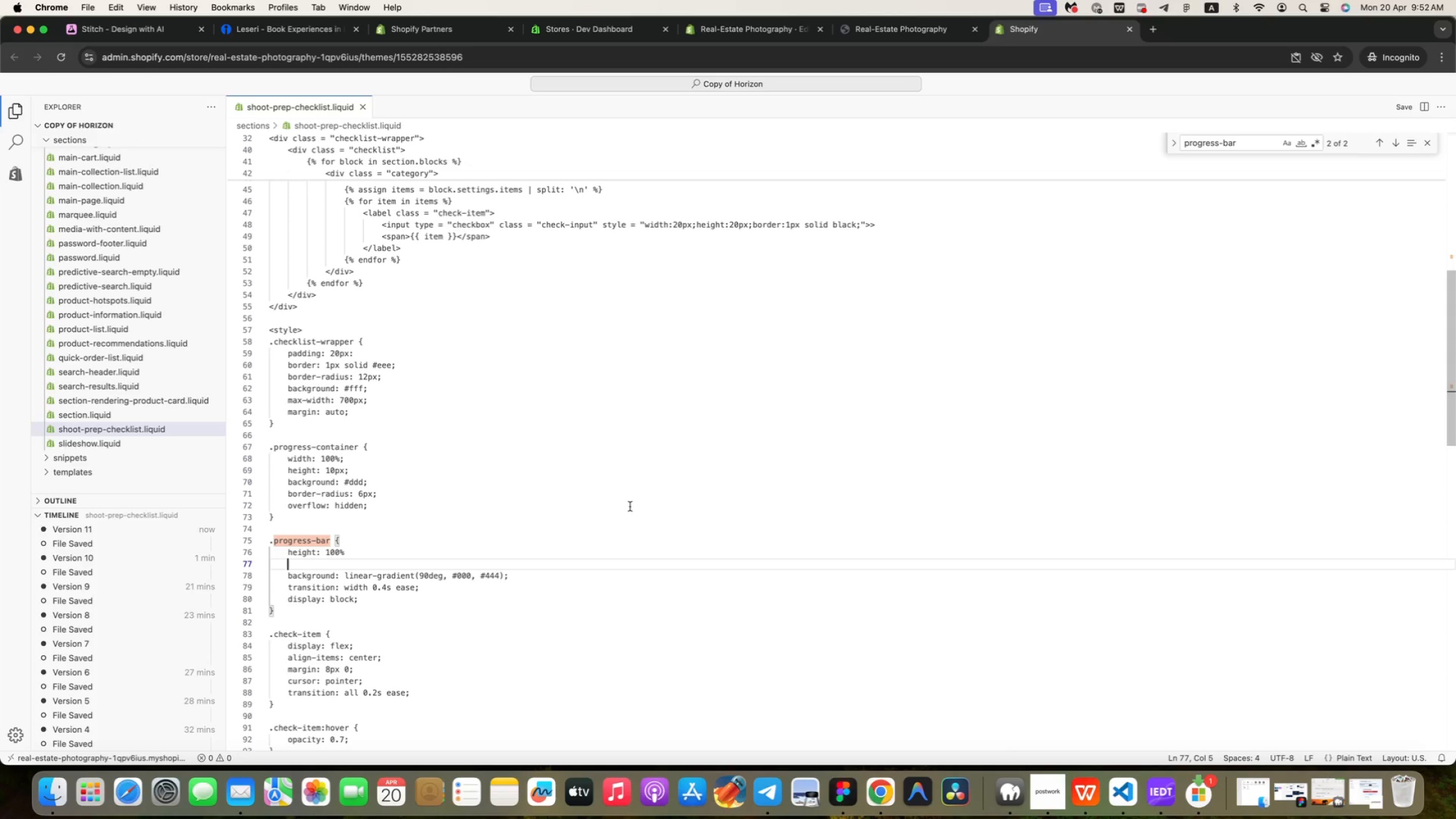 
key(Meta+Z)
 